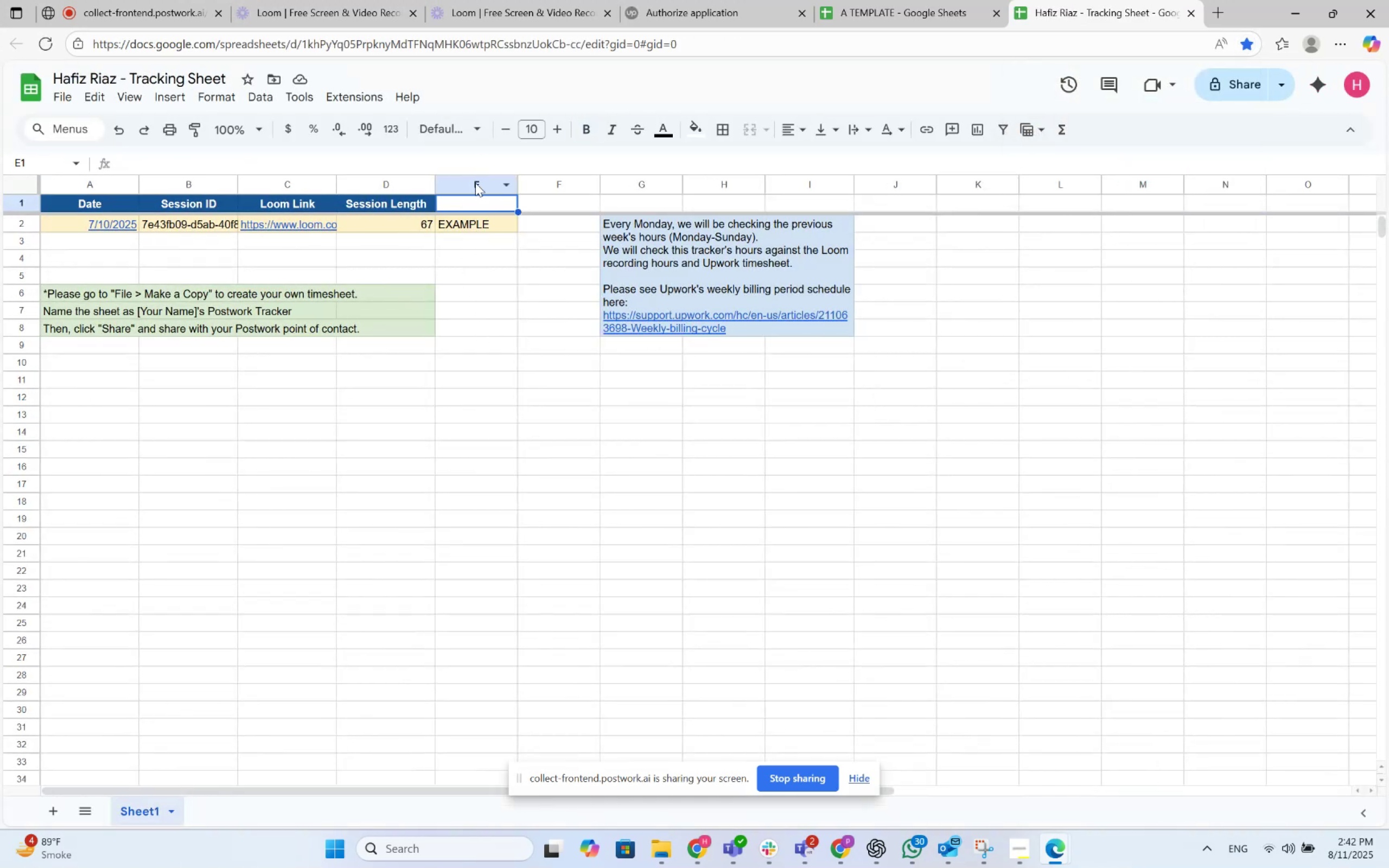 
left_click([473, 187])
 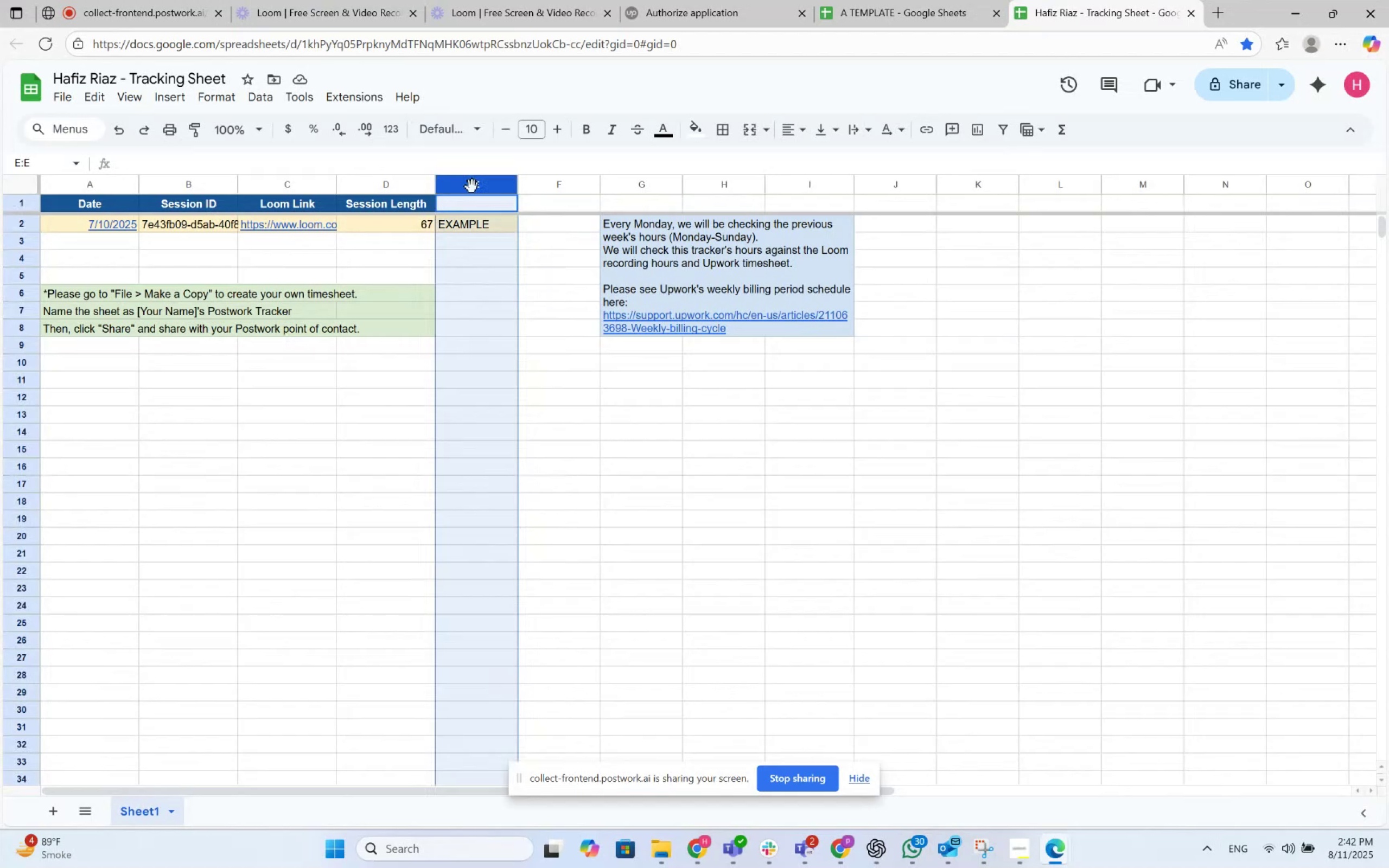 
key(Control+Shift+ControlRight)
 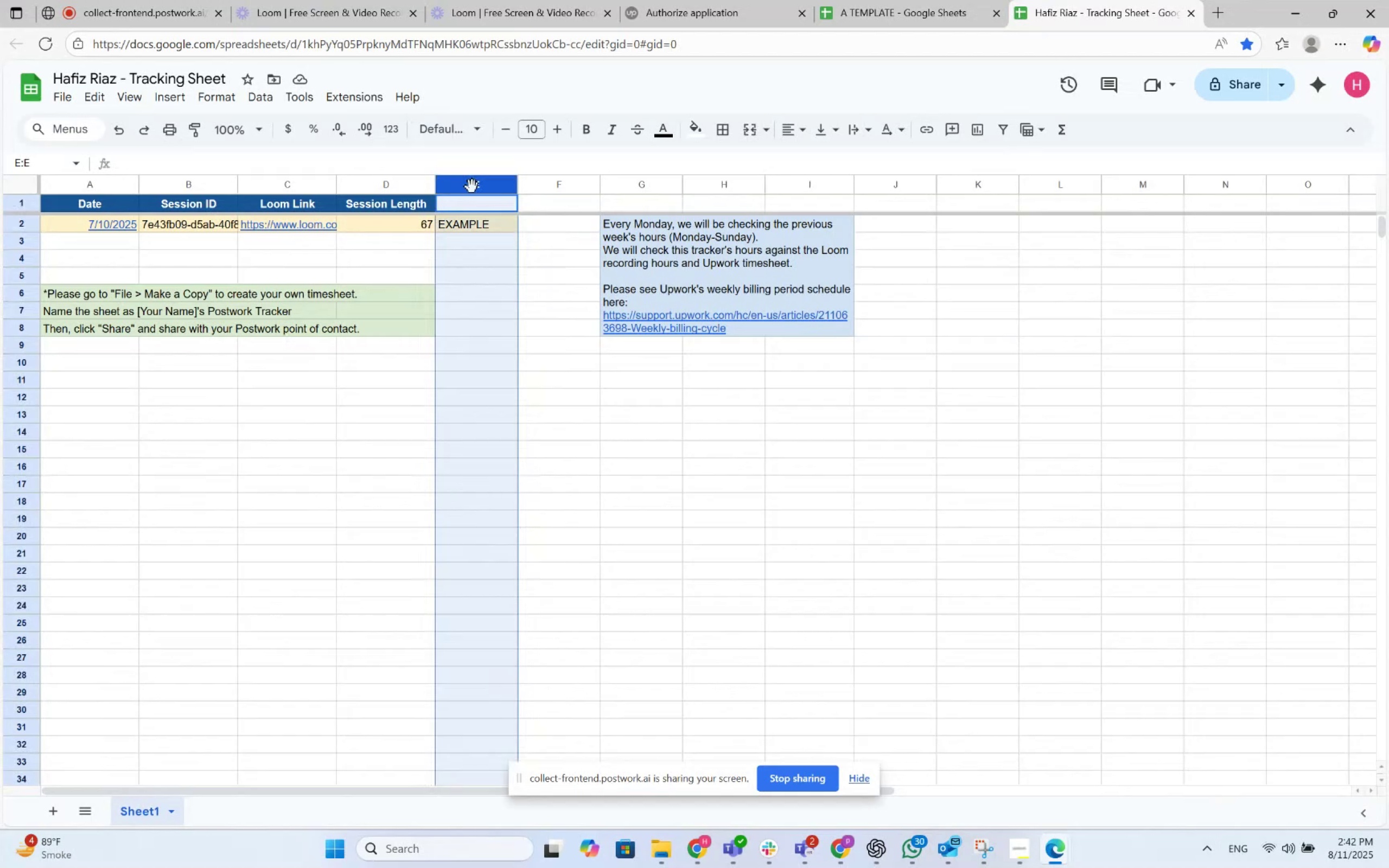 
key(Control+Shift+Equal)
 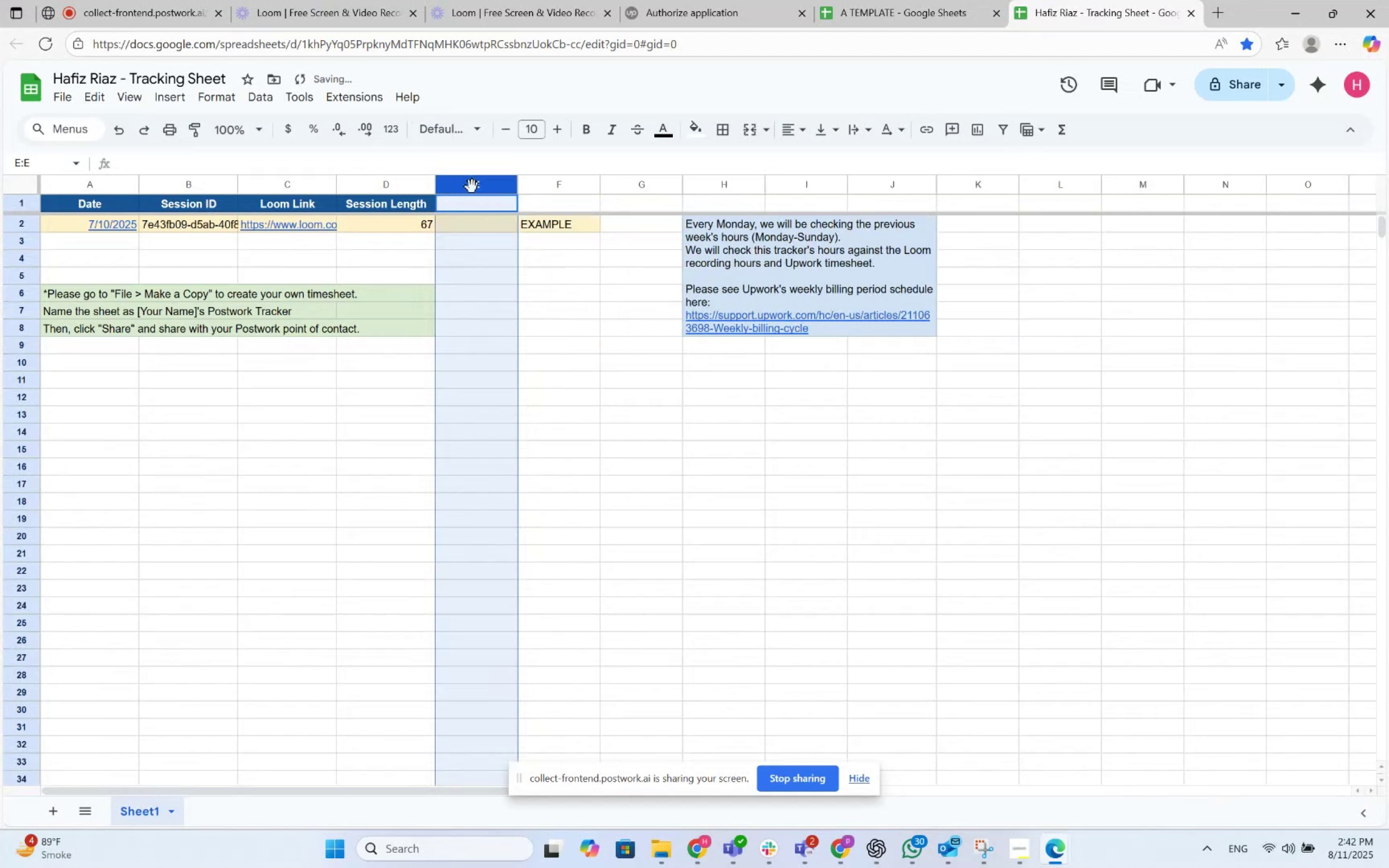 
key(ArrowUp)
 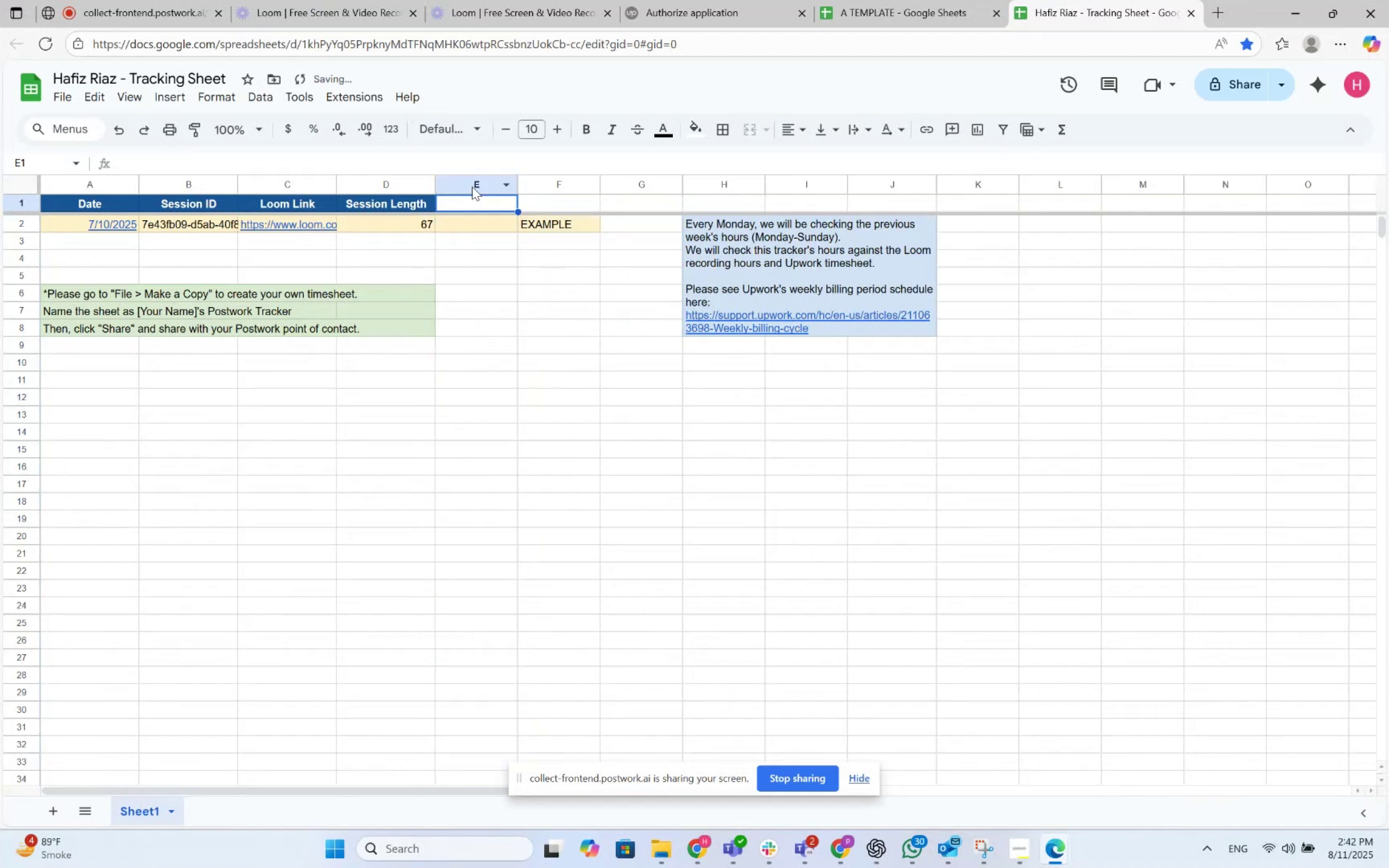 
type(Mock Name)
 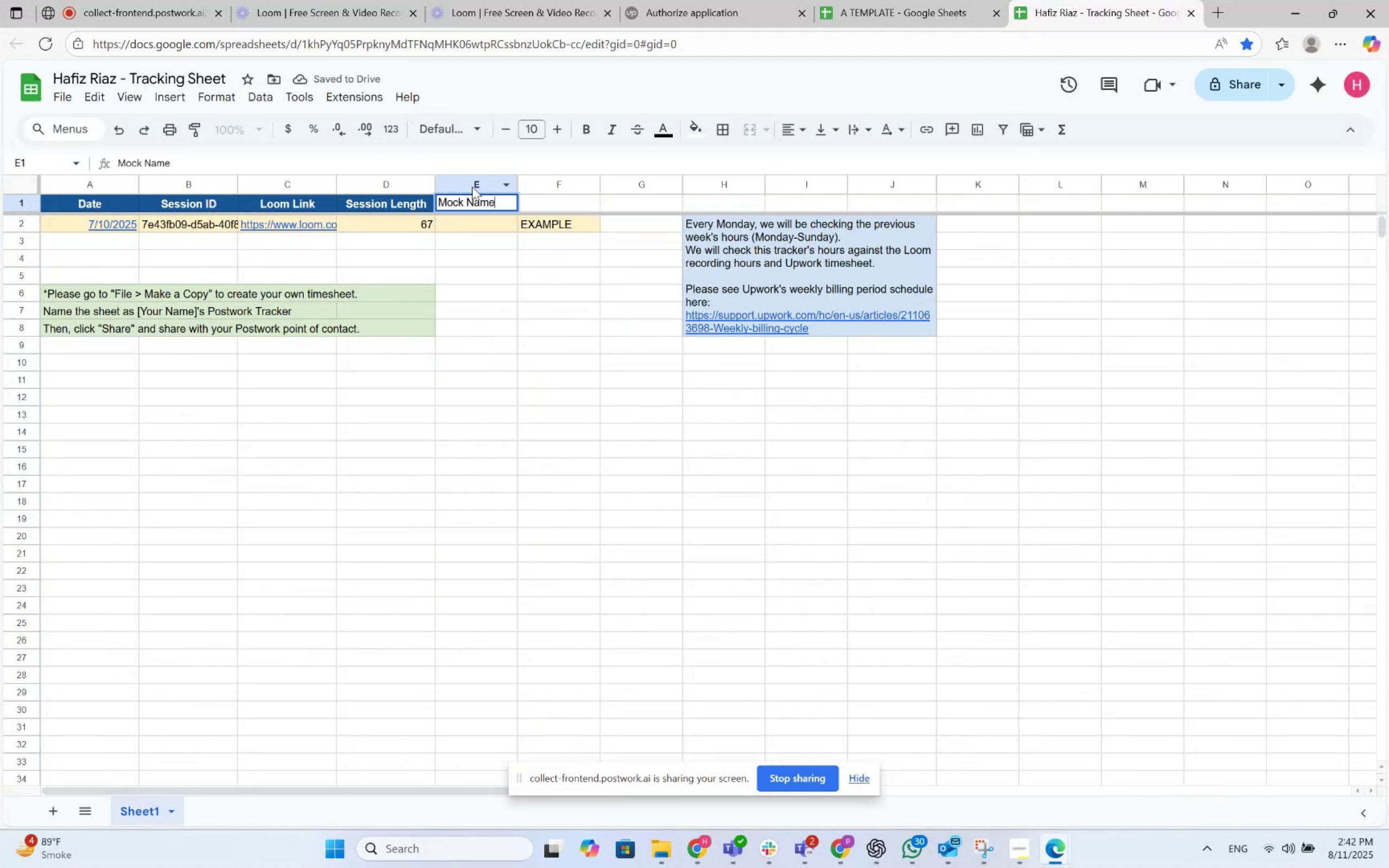 
key(Enter)
 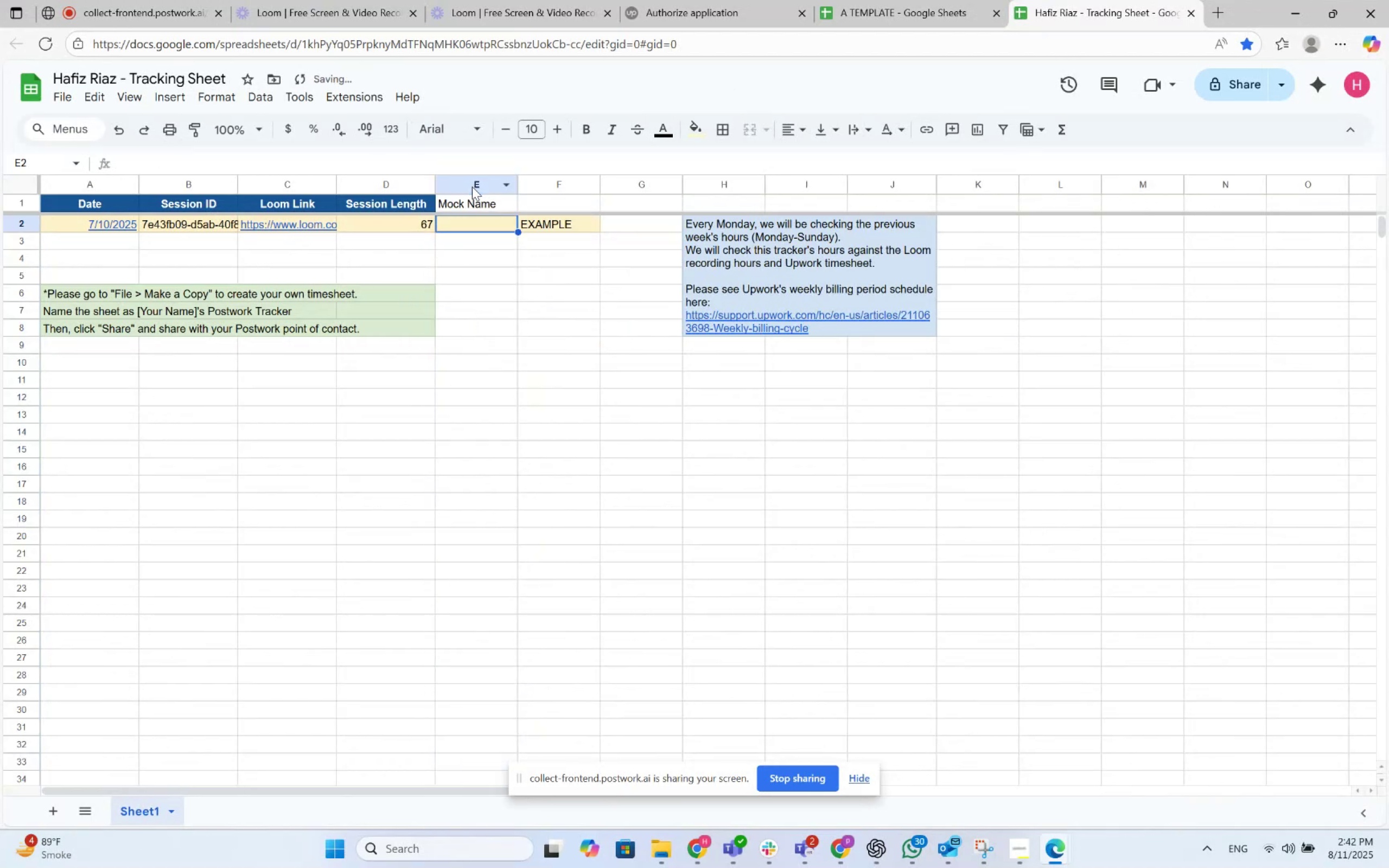 
key(ArrowUp)
 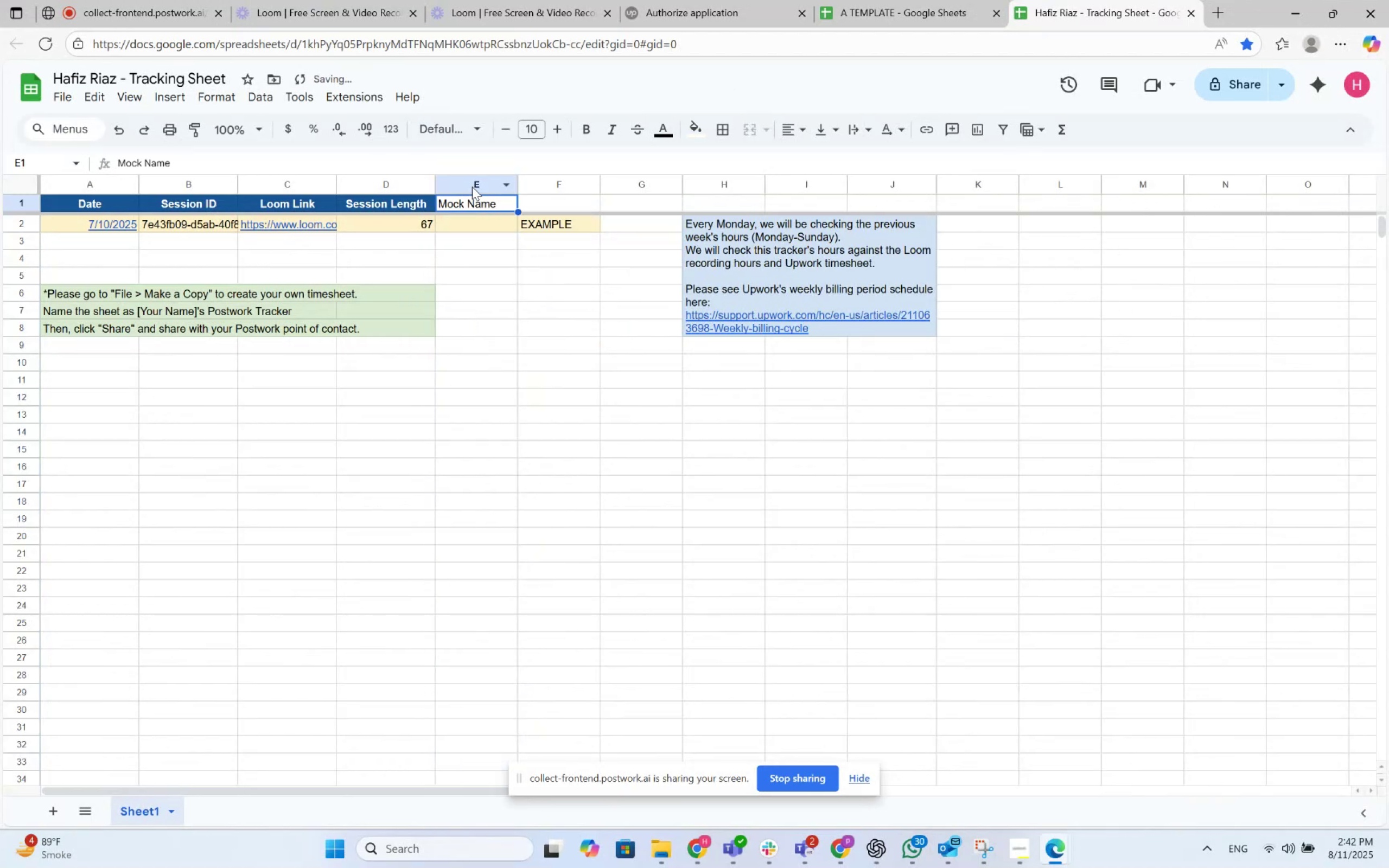 
key(ArrowLeft)
 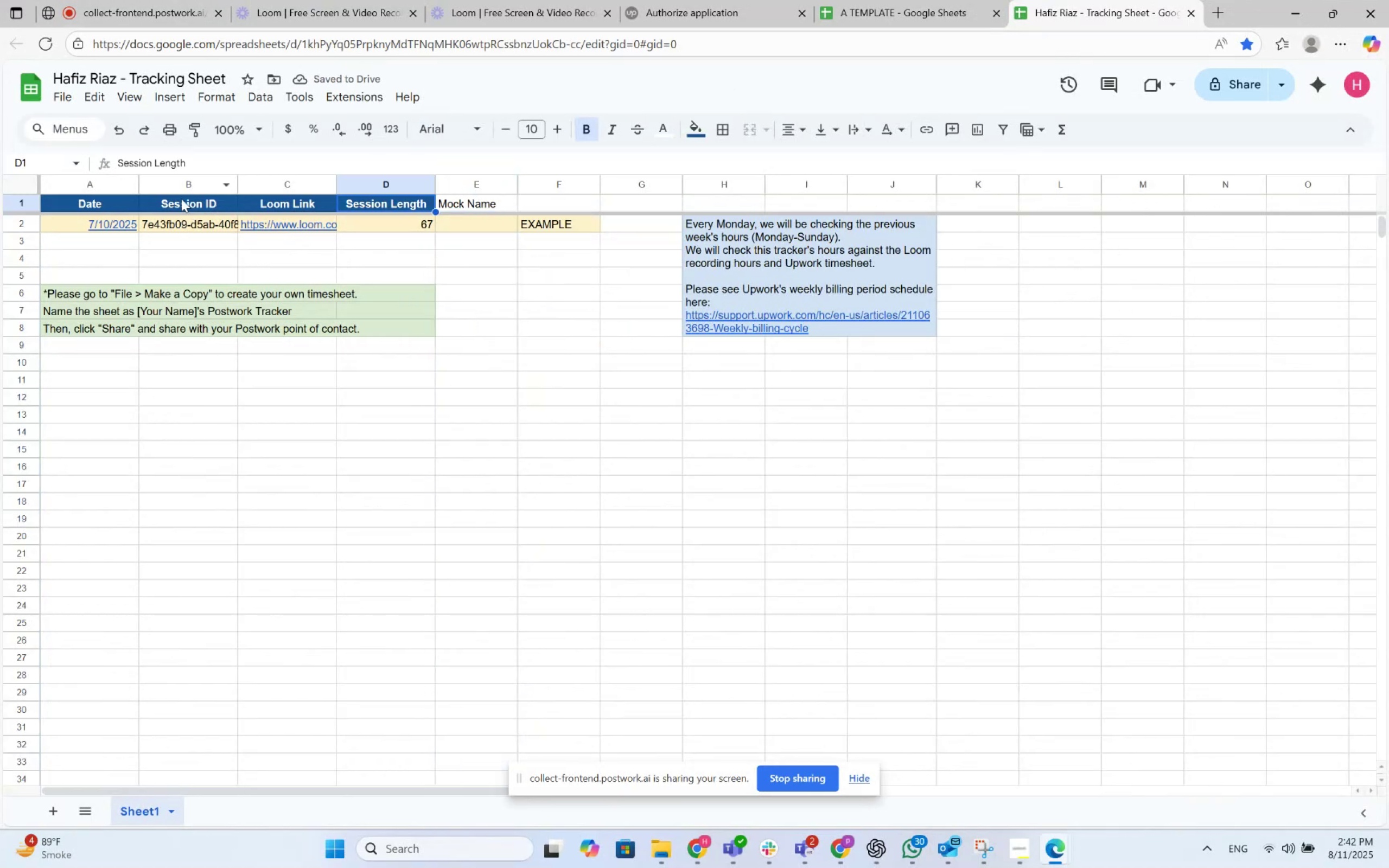 
left_click([190, 132])
 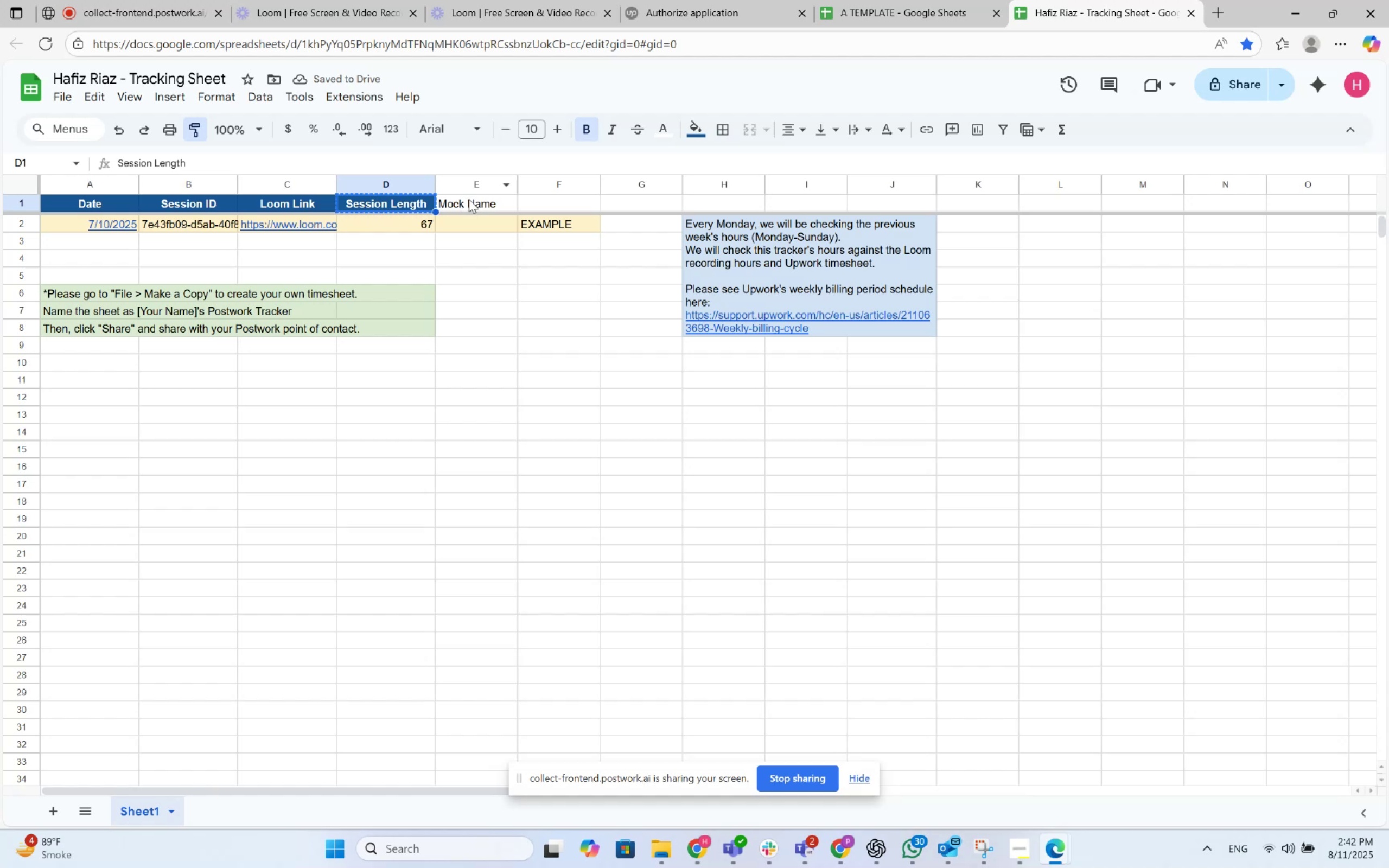 
left_click([472, 203])
 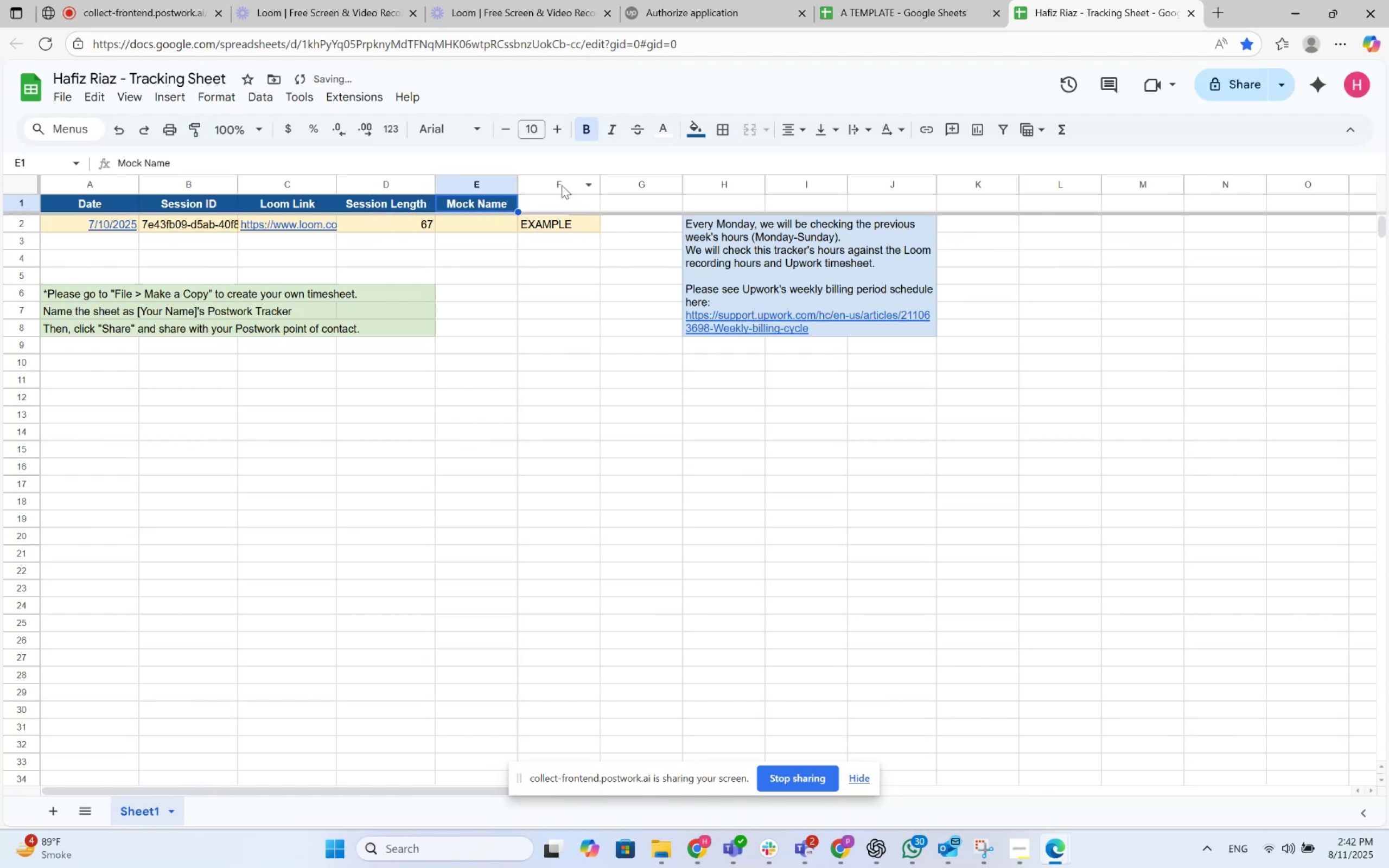 
left_click([562, 185])
 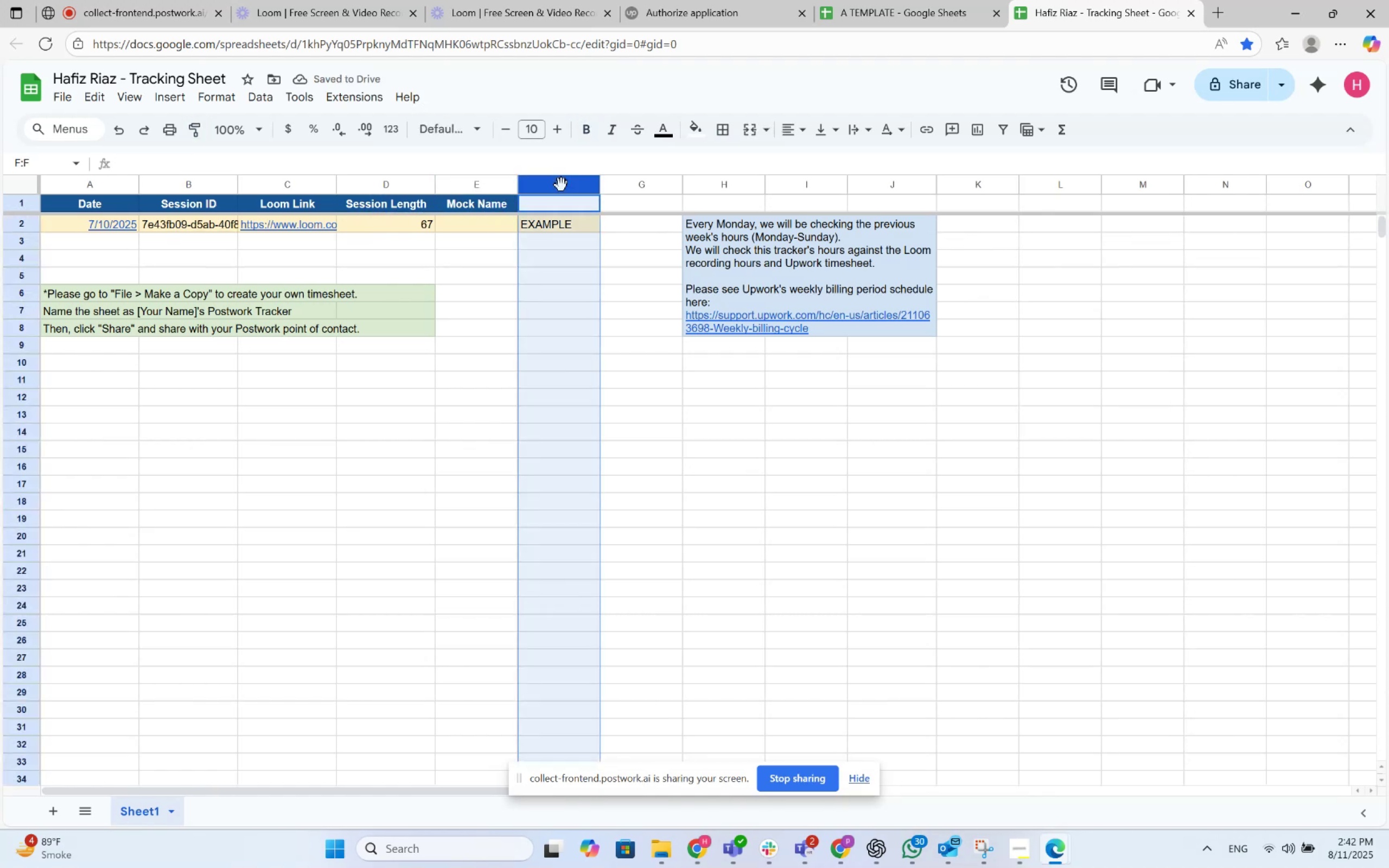 
key(Control+ControlRight)
 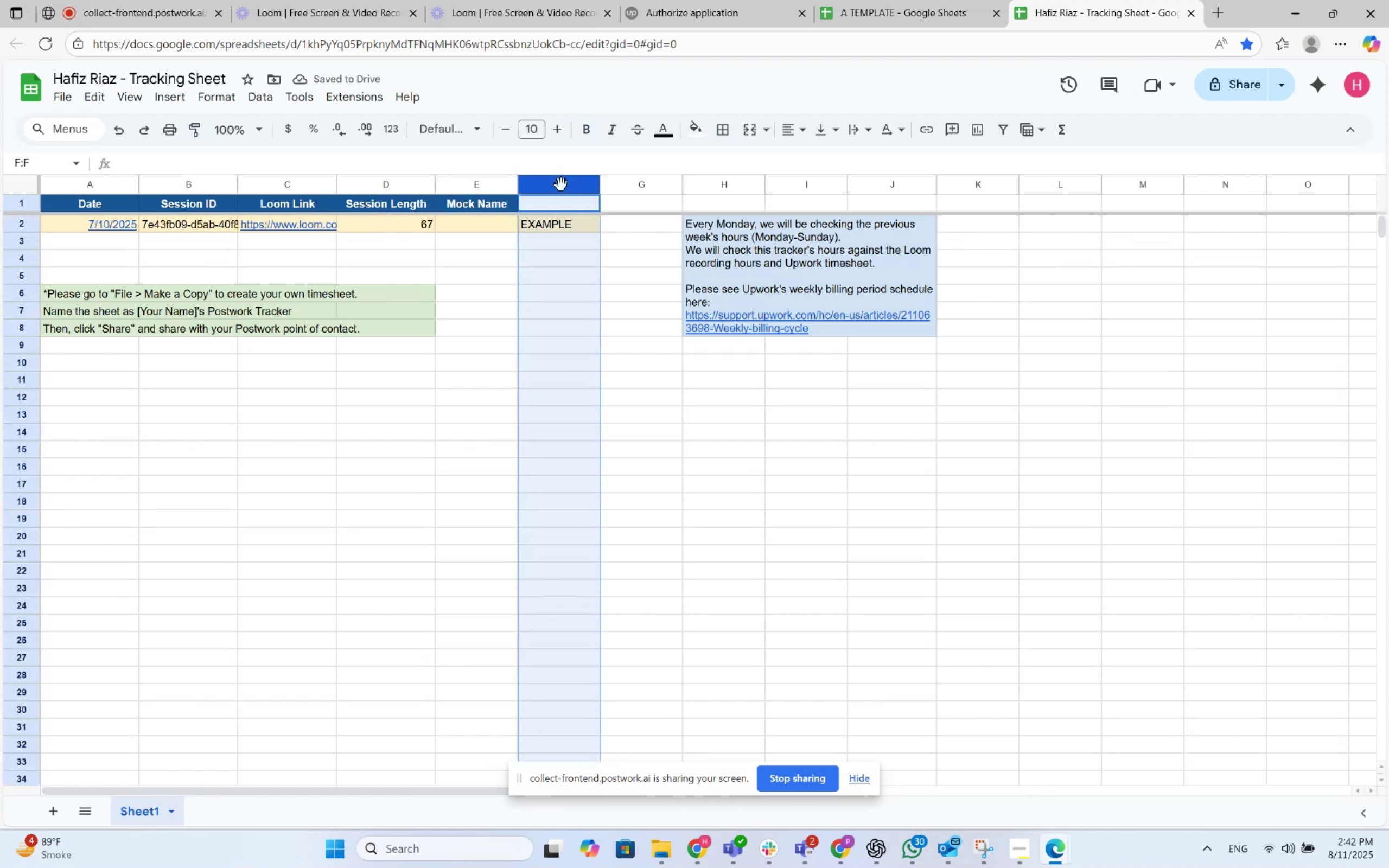 
key(Control+Minus)
 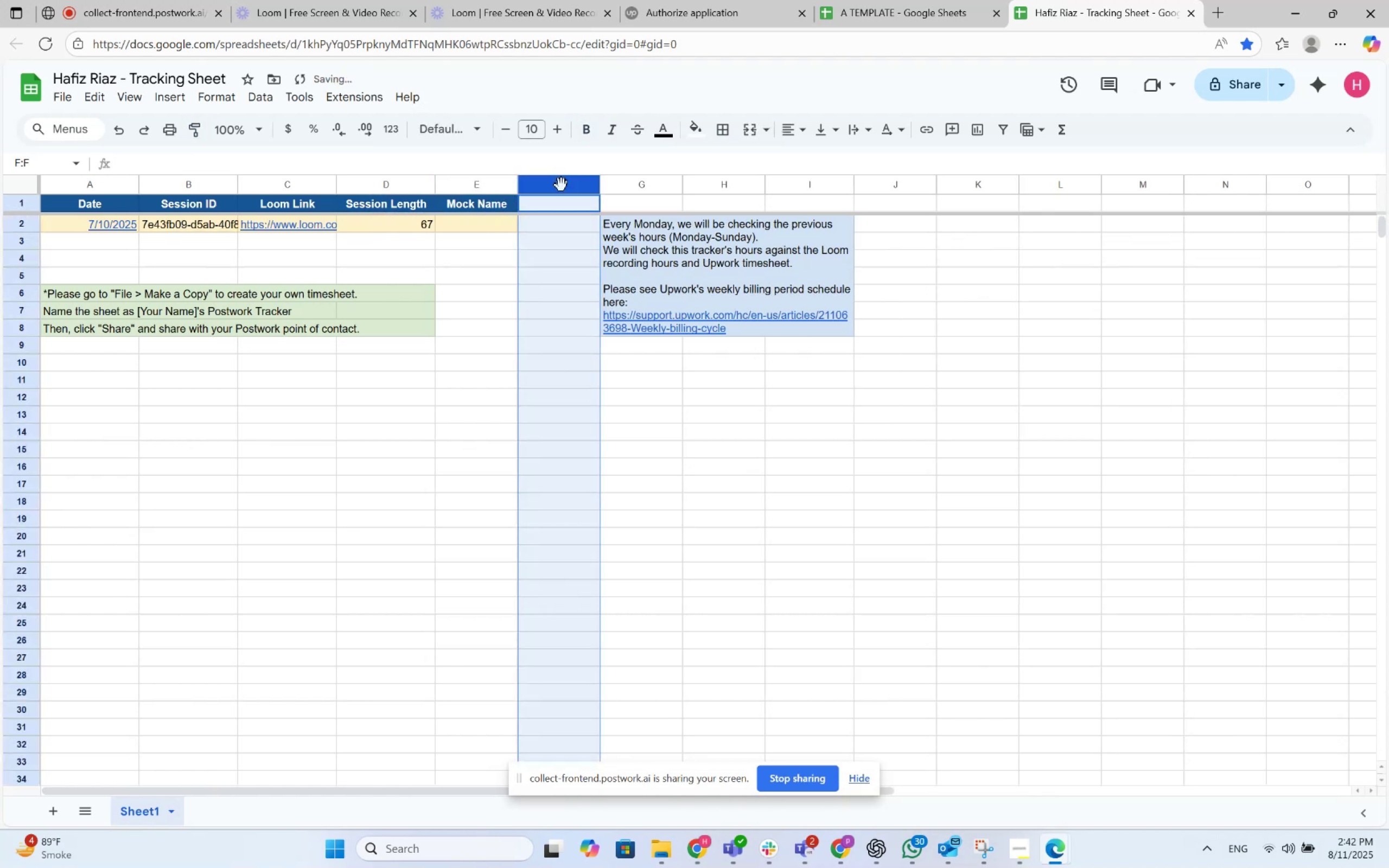 
key(ArrowRight)
 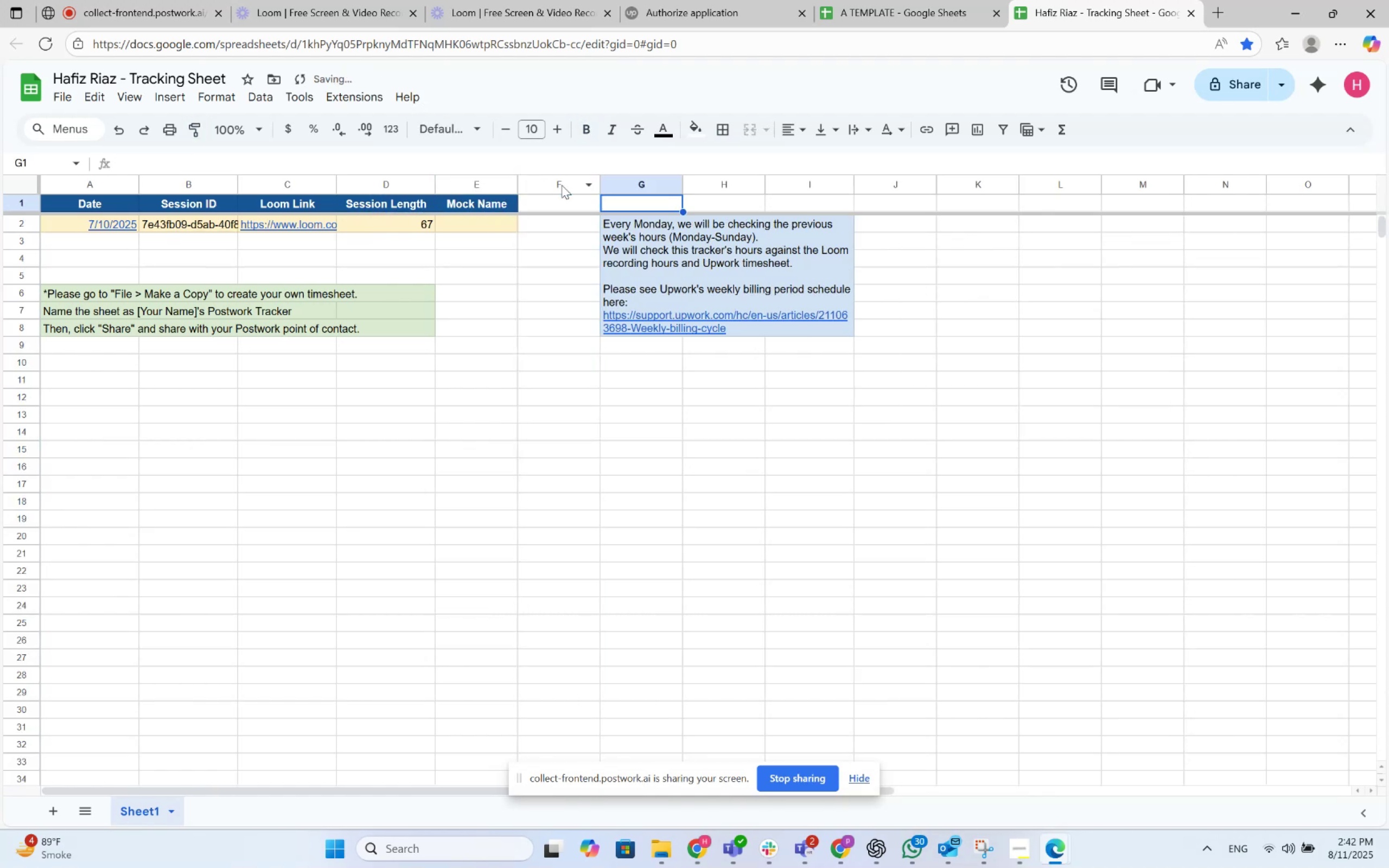 
key(ArrowDown)
 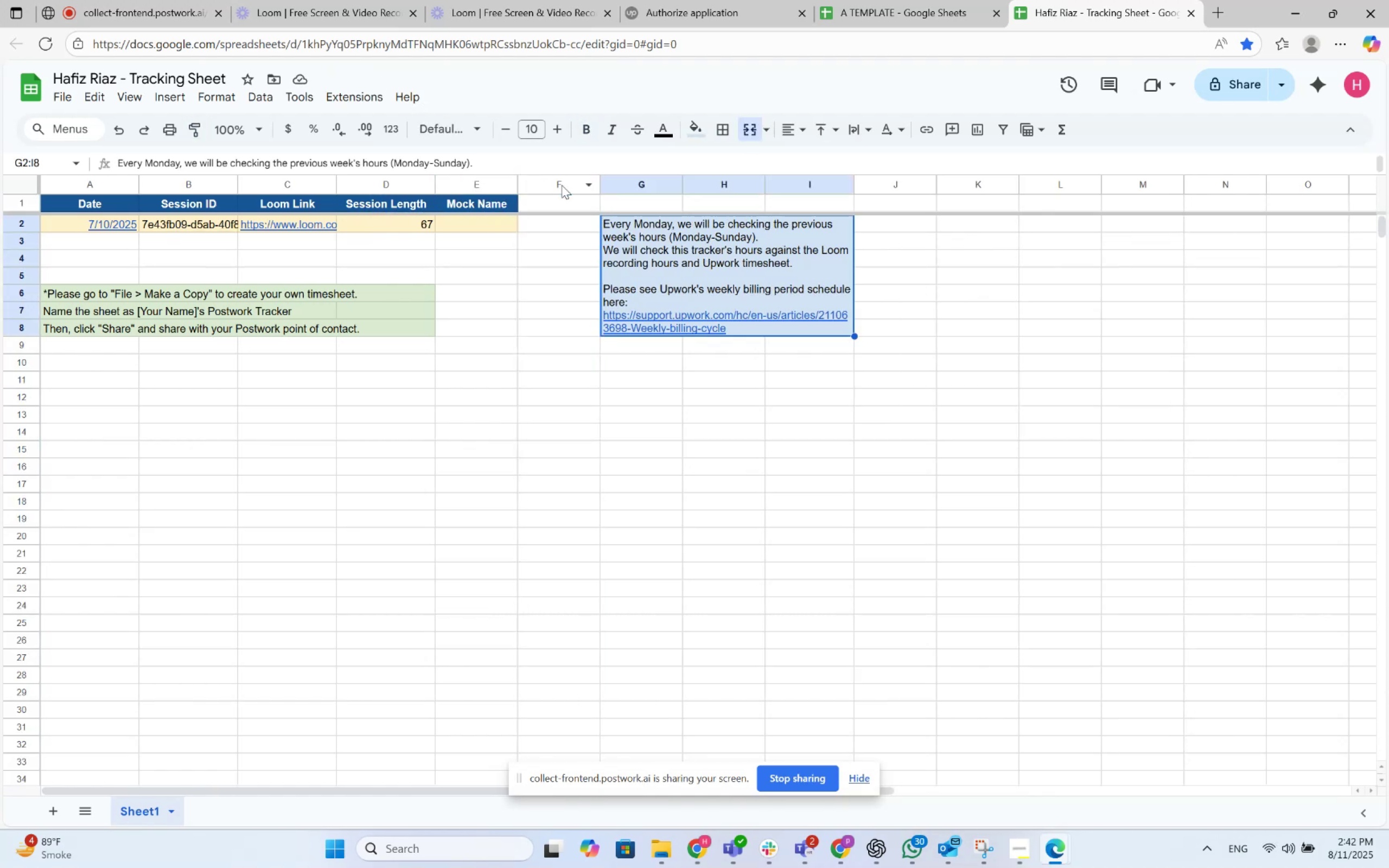 
wait(9.4)
 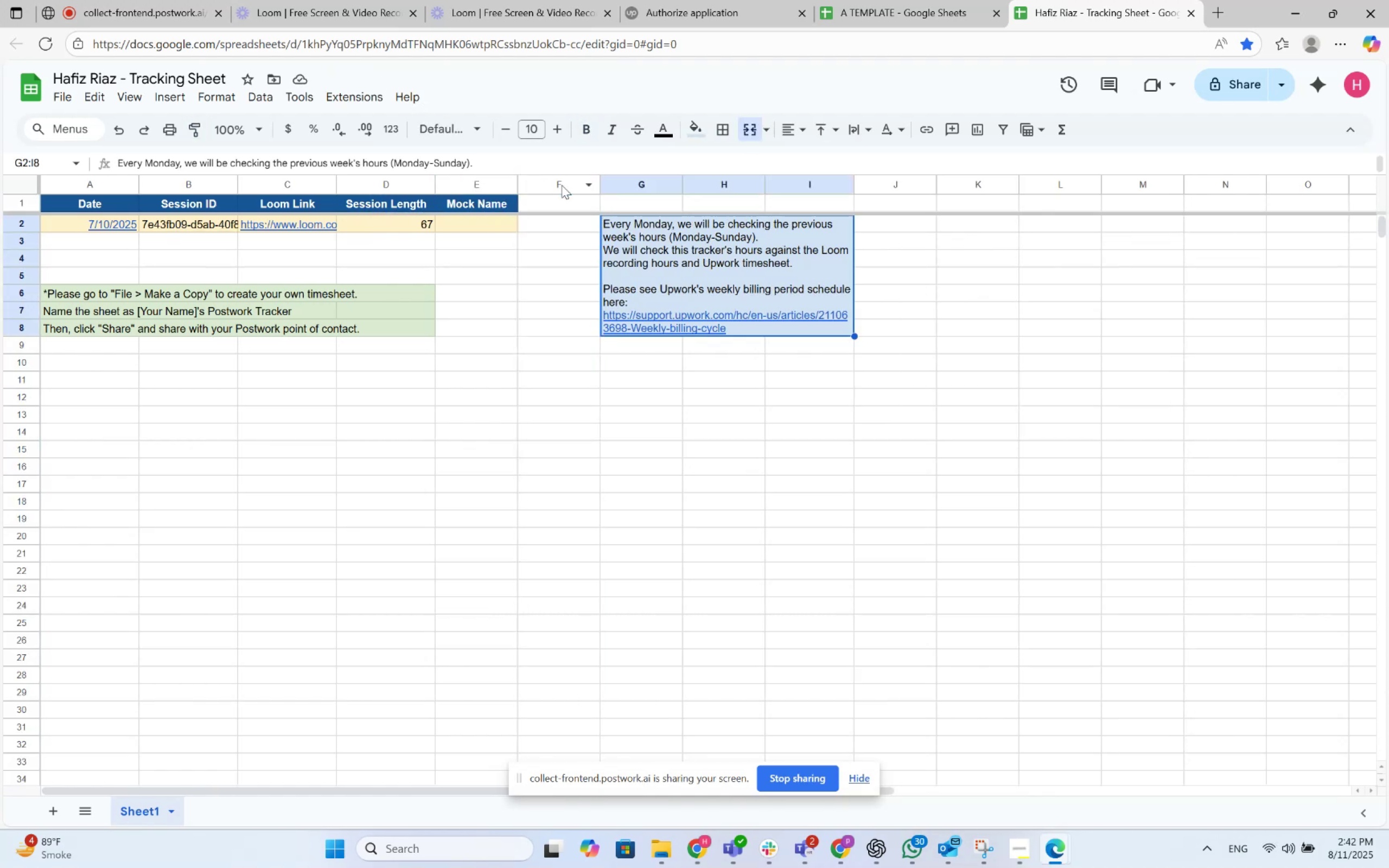 
key(ArrowLeft)
 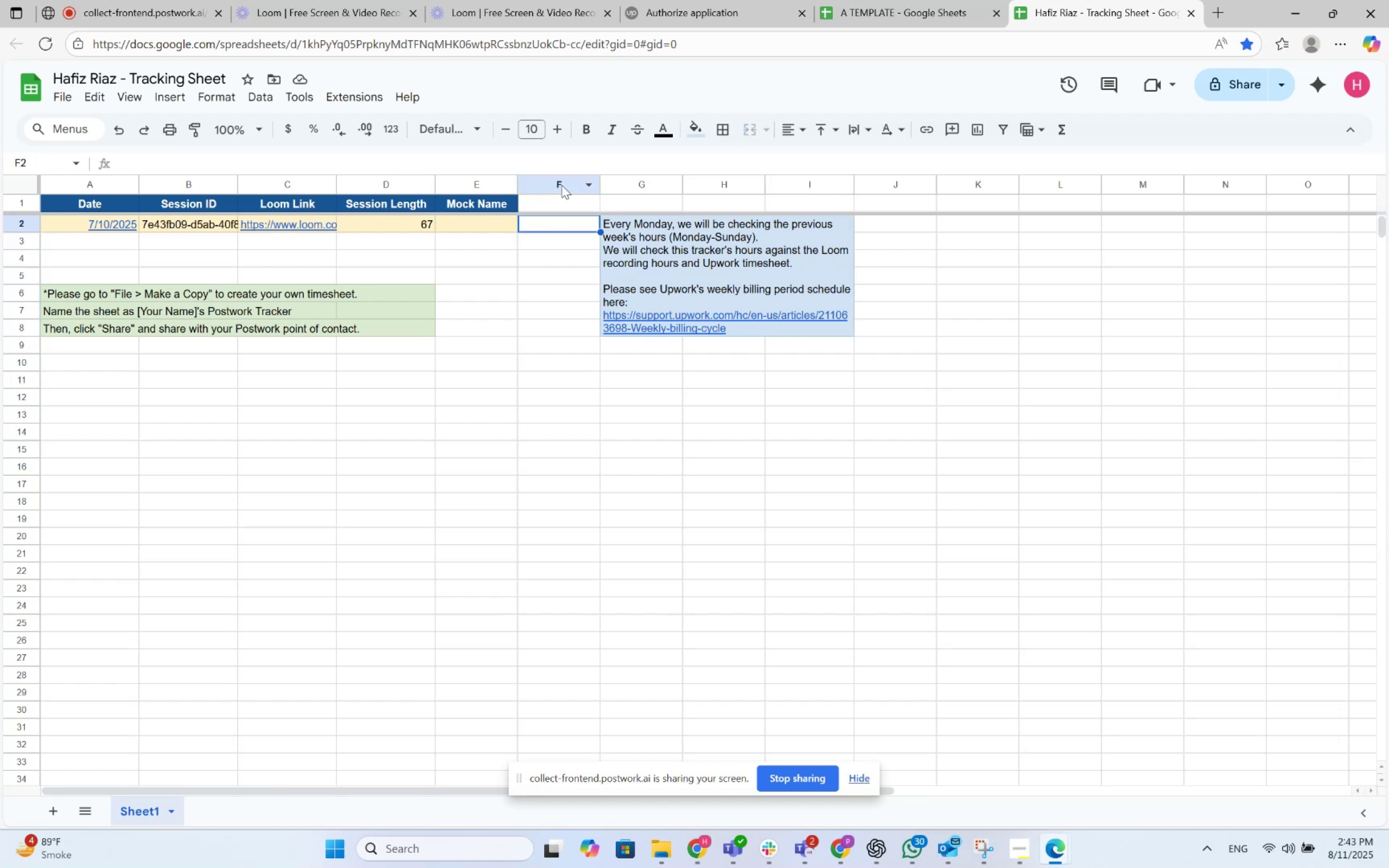 
key(ArrowLeft)
 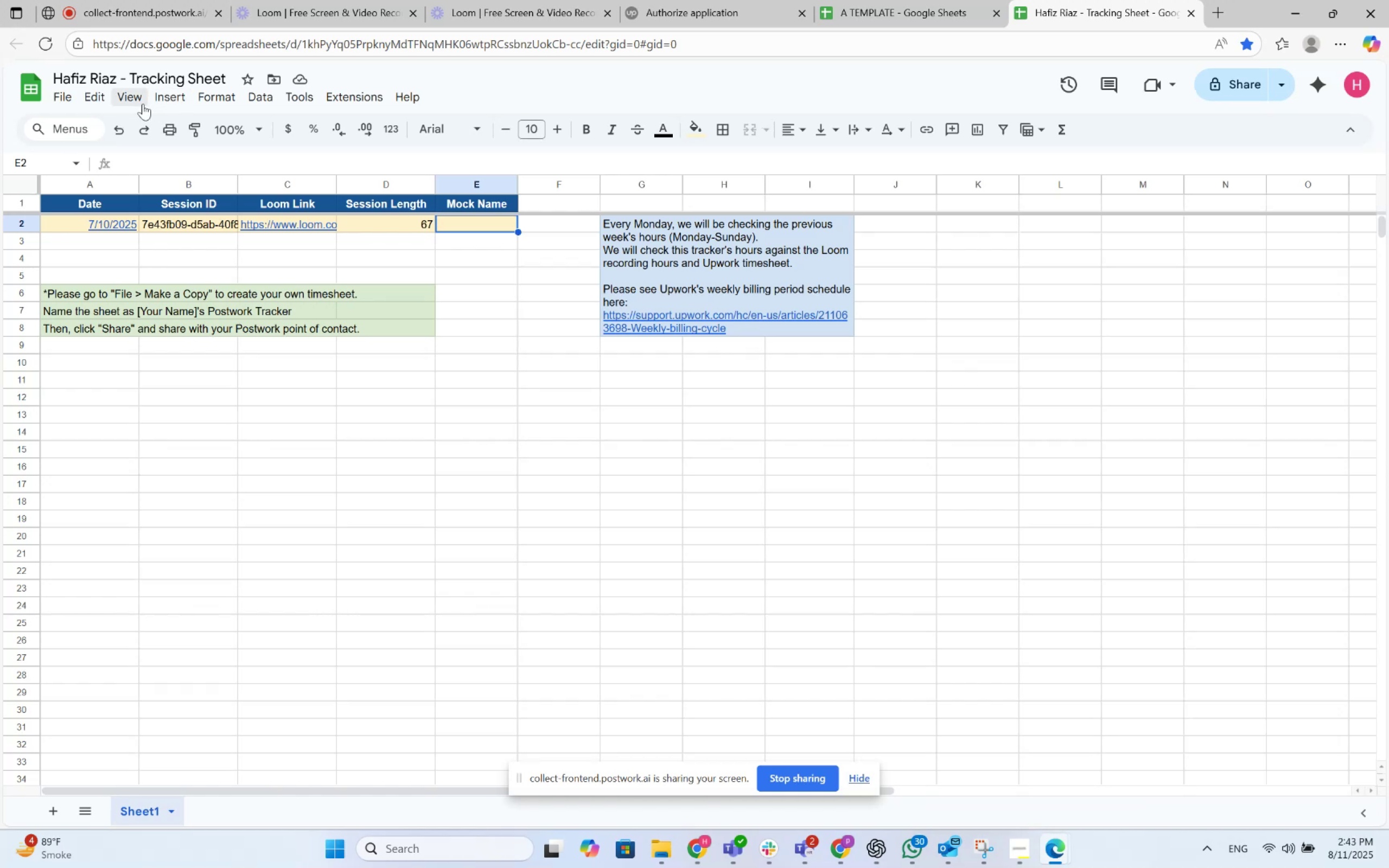 
wait(19.49)
 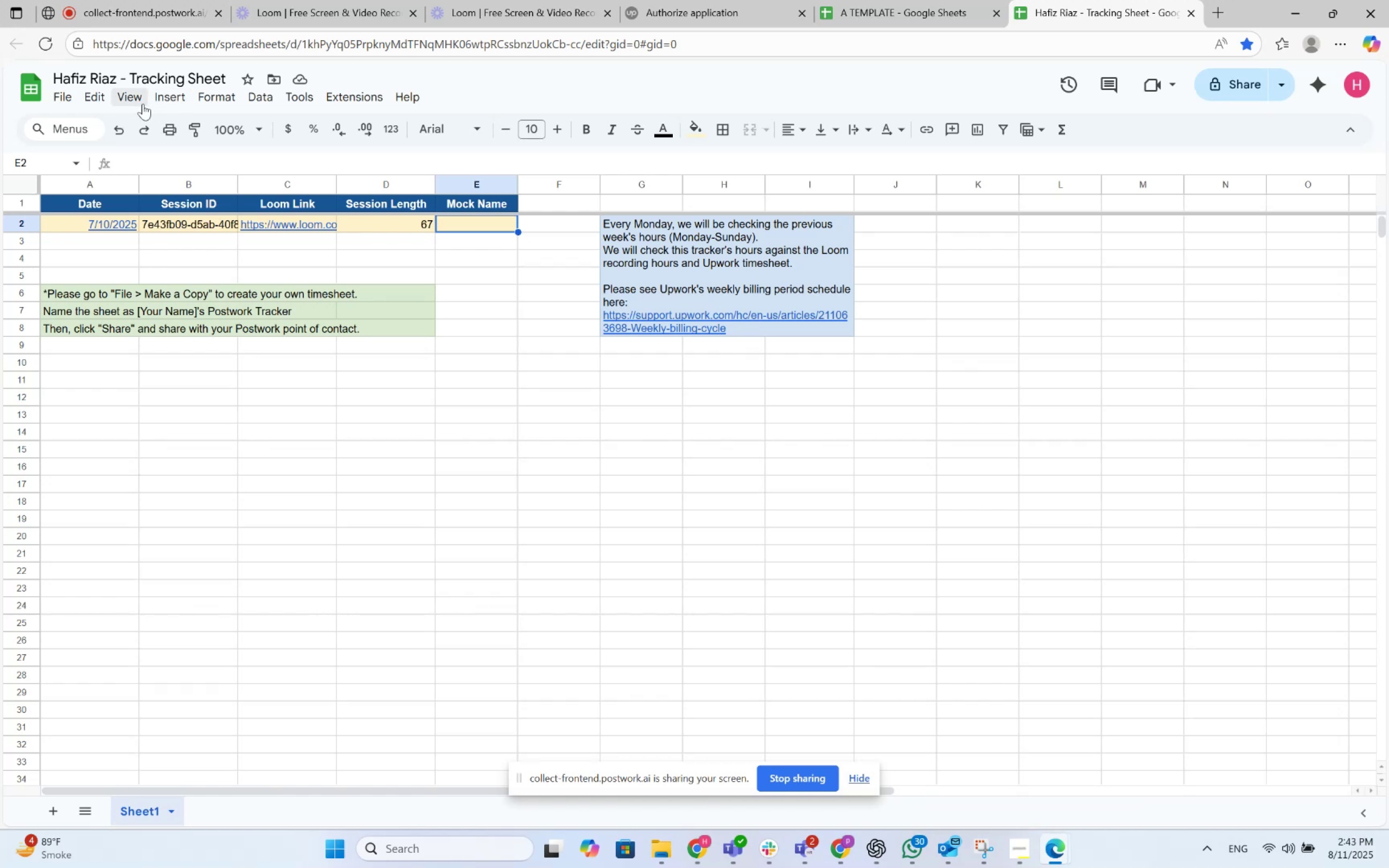 
left_click([98, 78])
 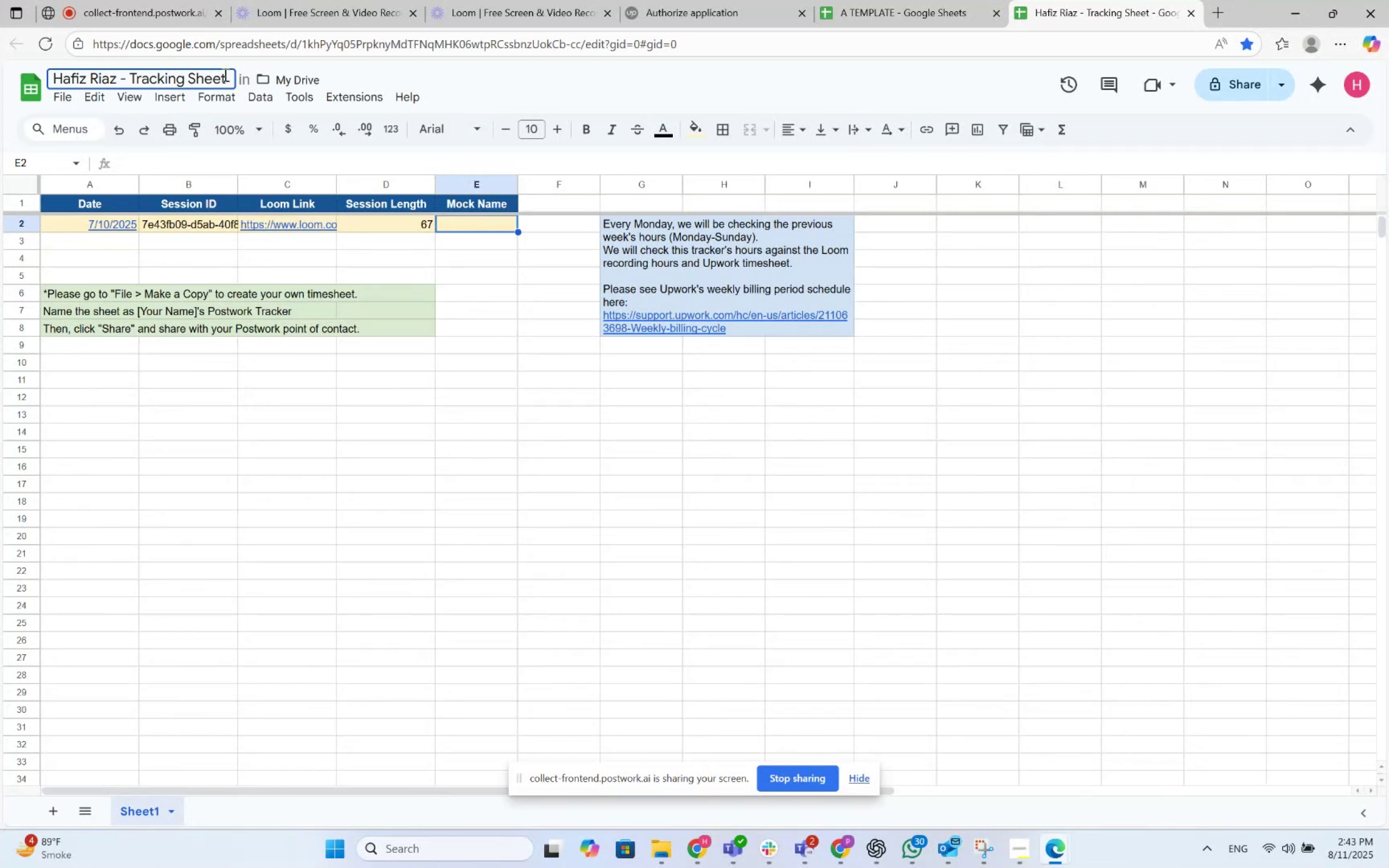 
left_click([225, 74])
 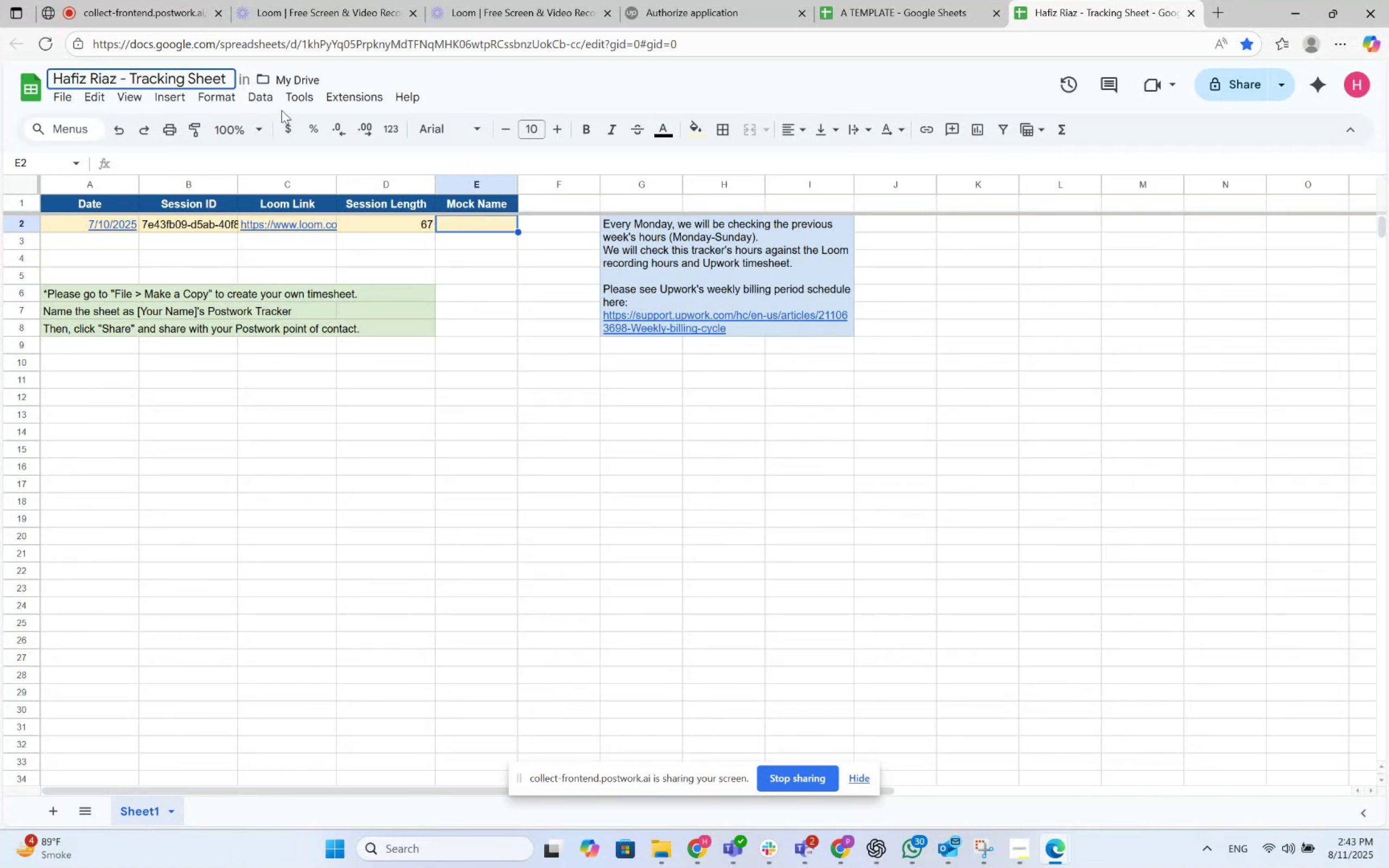 
hold_key(key=Backspace, duration=0.69)
 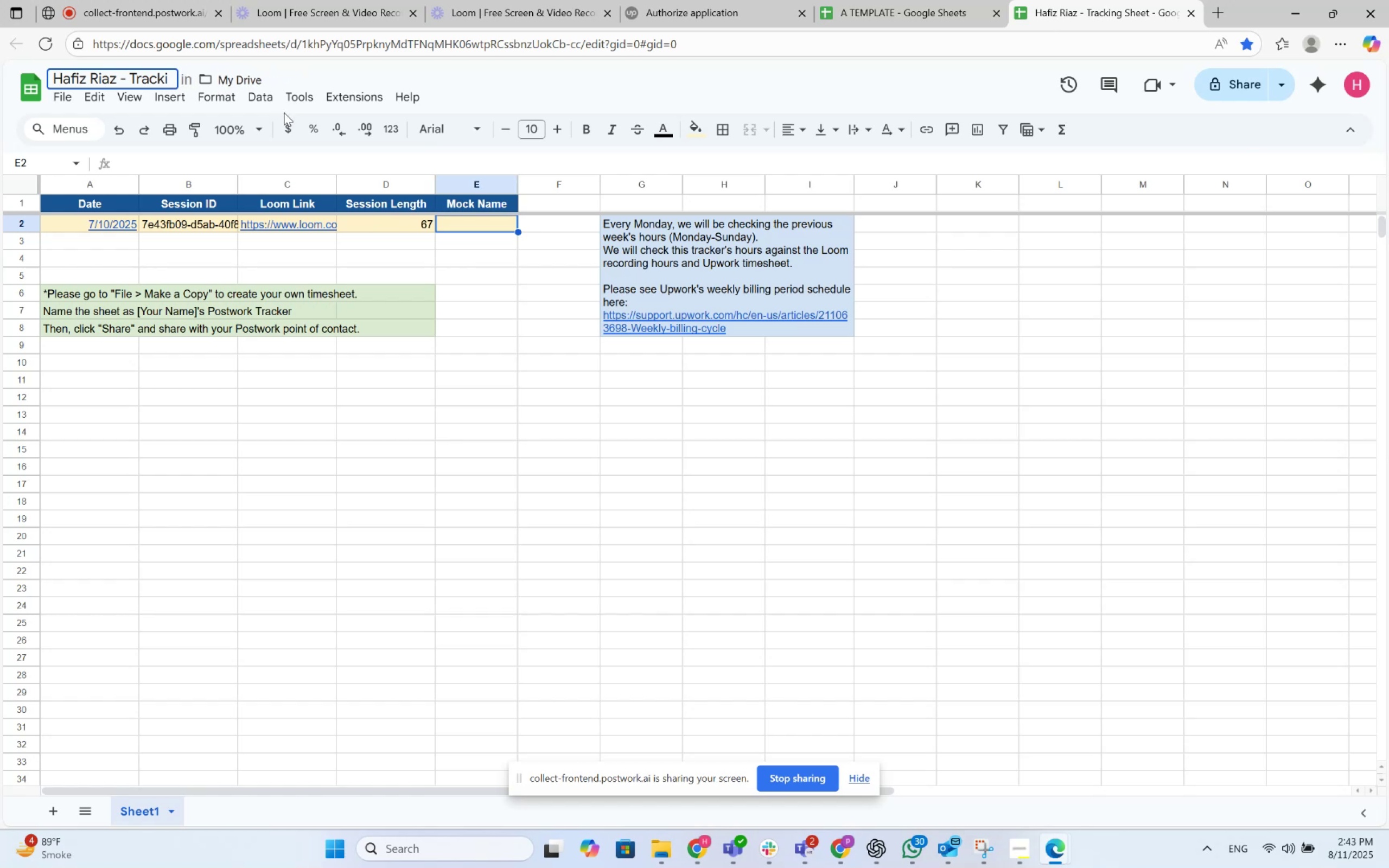 
key(Backspace)
key(Backspace)
key(Backspace)
key(Backspace)
key(Backspace)
key(Backspace)
type(Post )
key(Backspace)
type(work Tracker)
 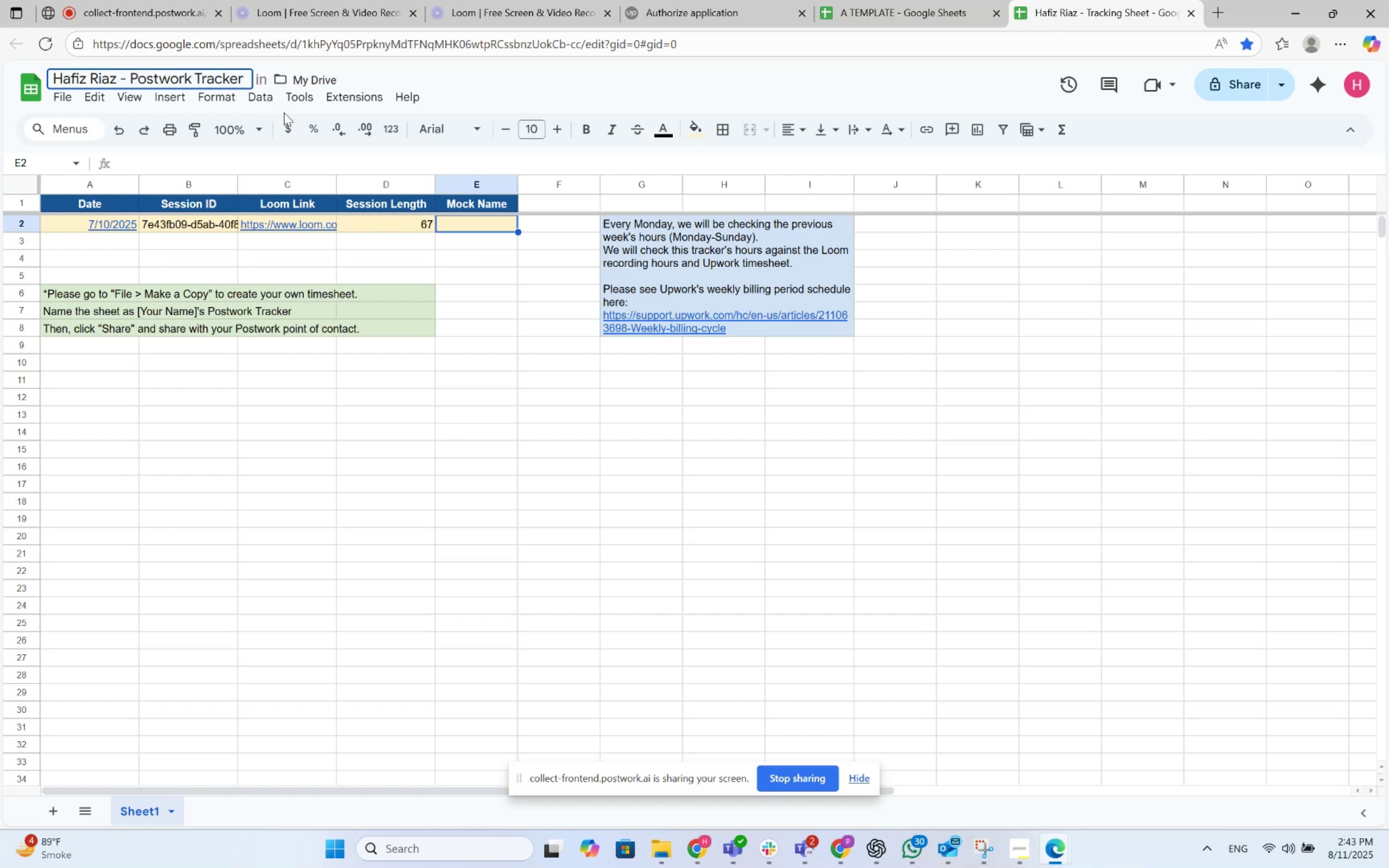 
key(Enter)
 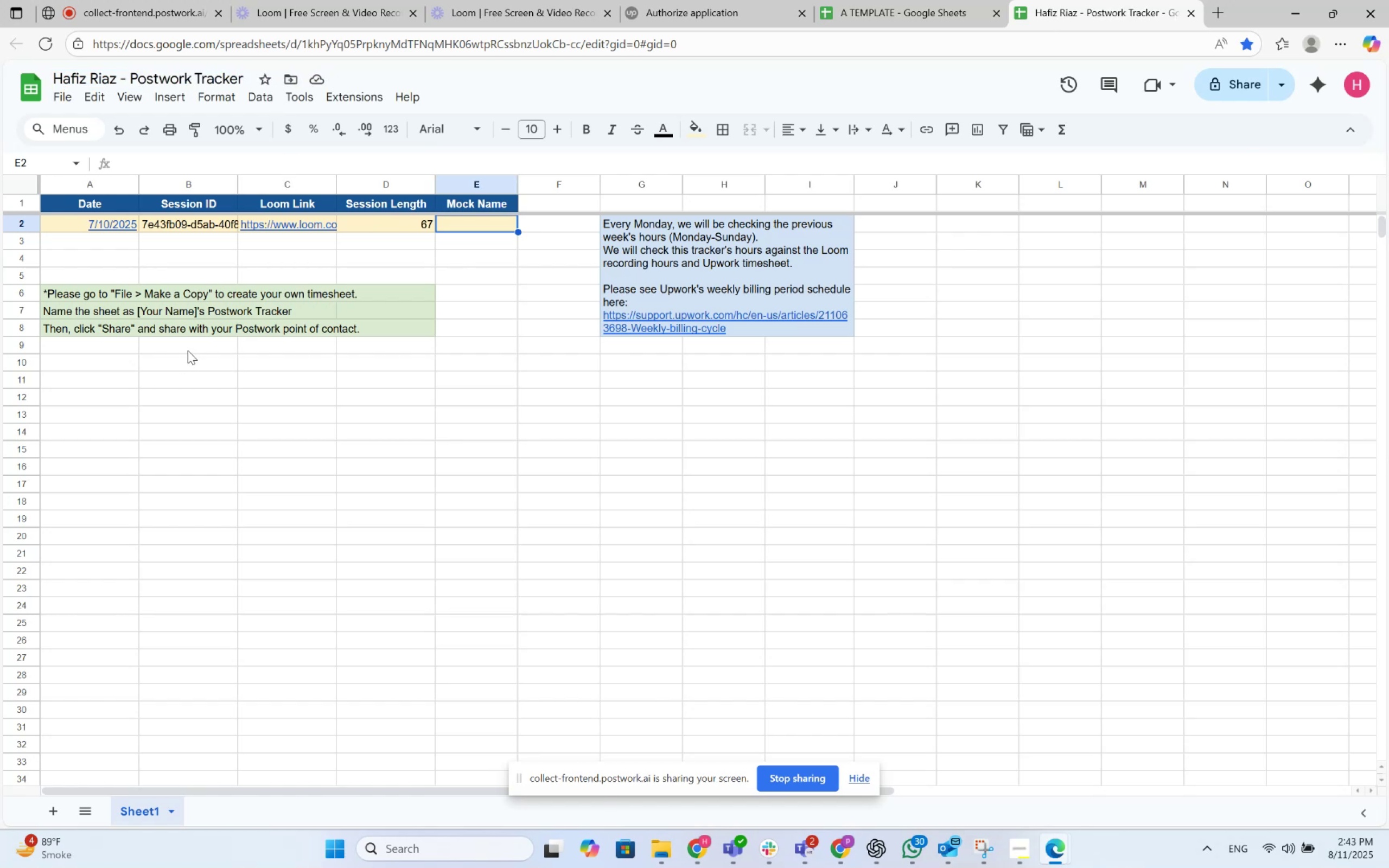 
left_click([170, 282])
 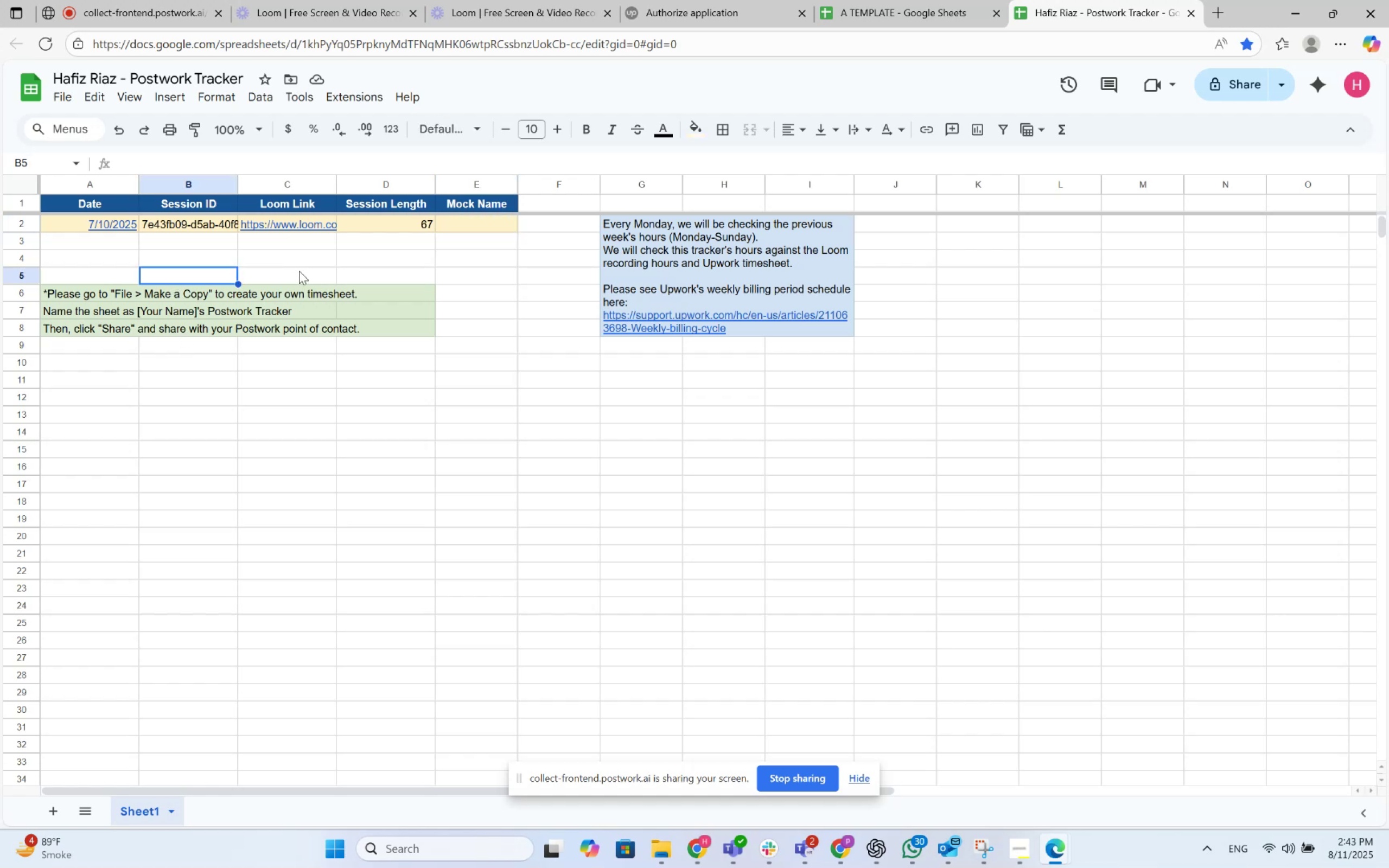 
key(Shift+ShiftRight)
 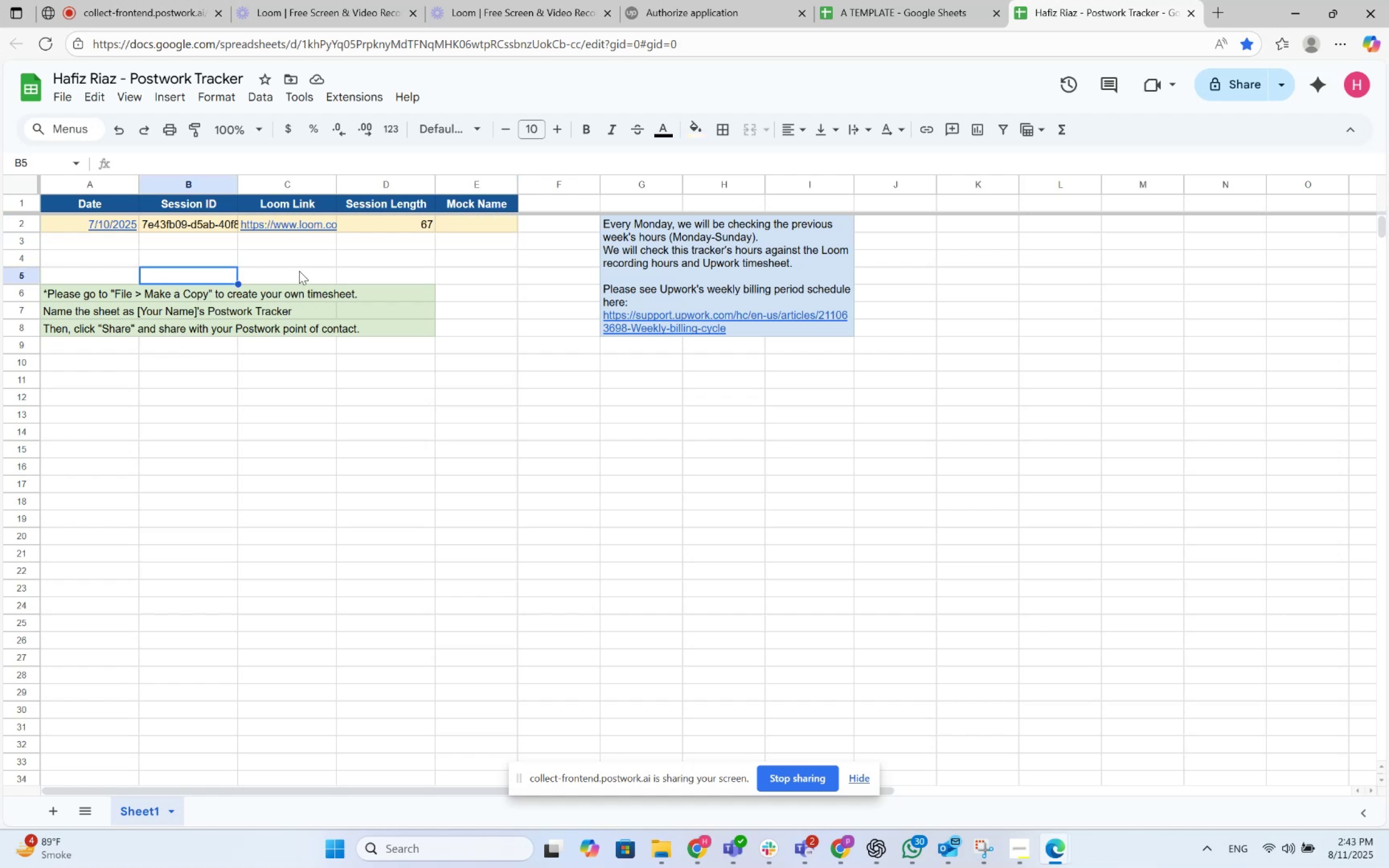 
key(Shift+Space)
 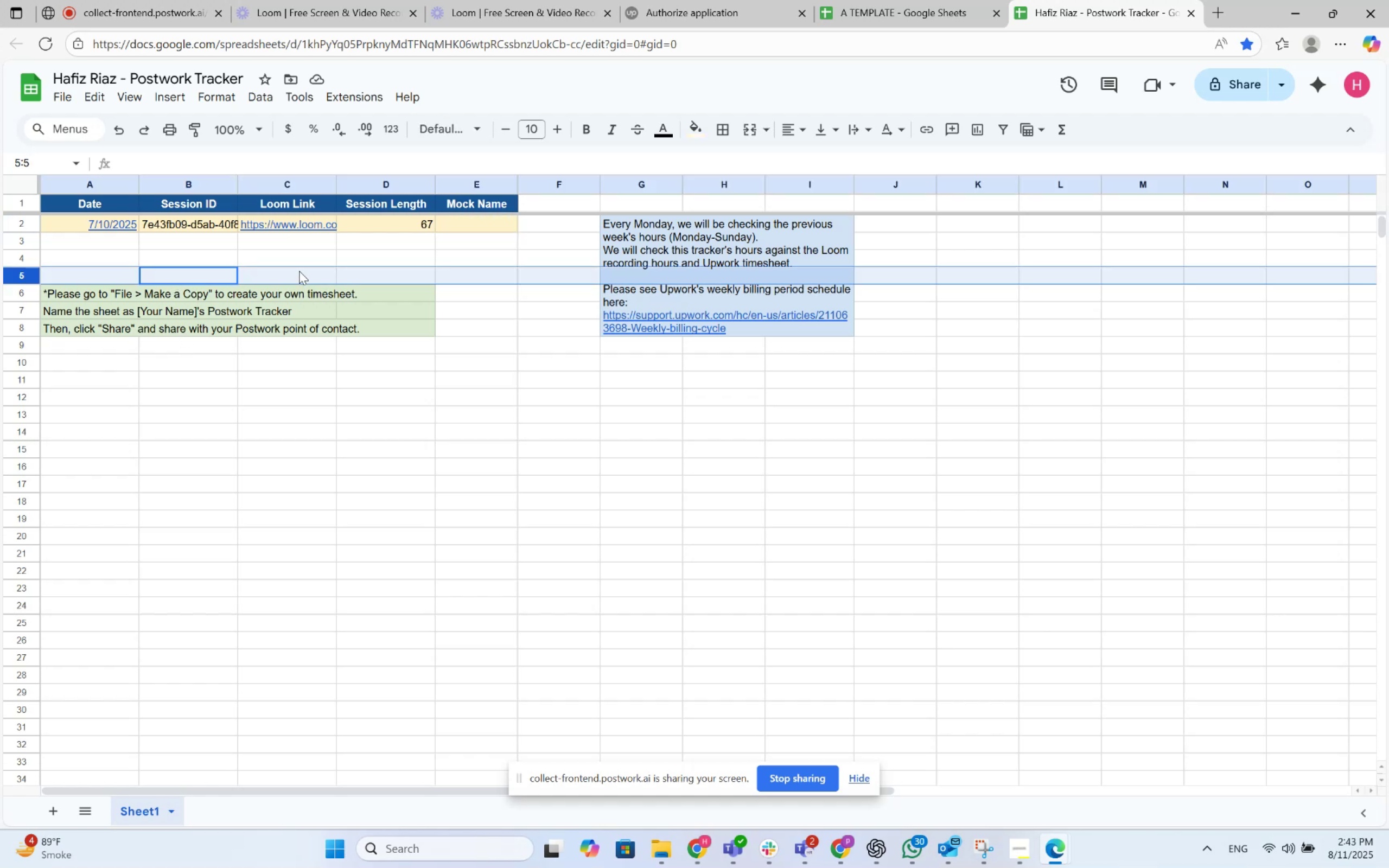 
key(Control+Shift+Equal)
 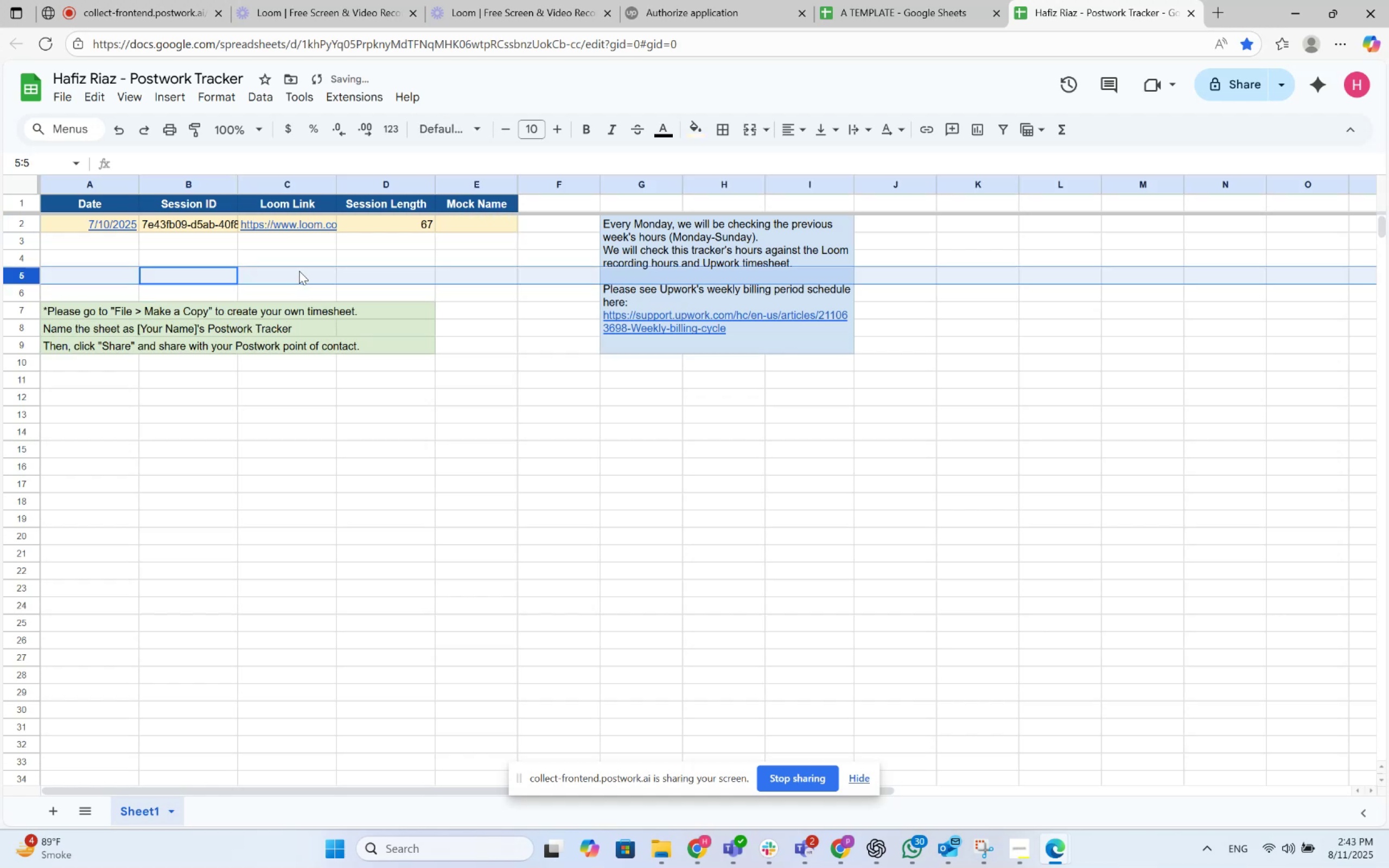 
key(Control+Shift+Equal)
 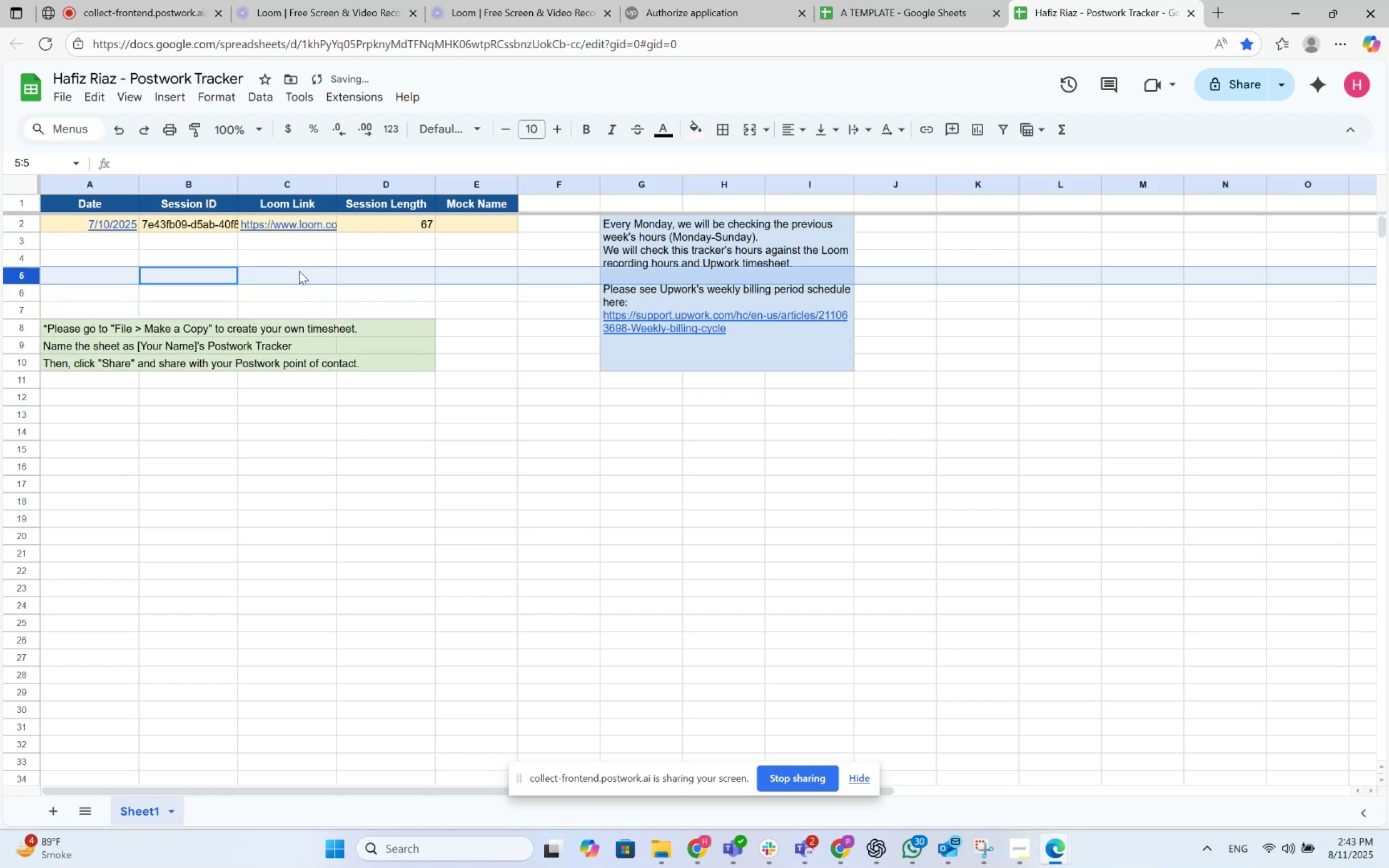 
key(Control+Shift+Equal)
 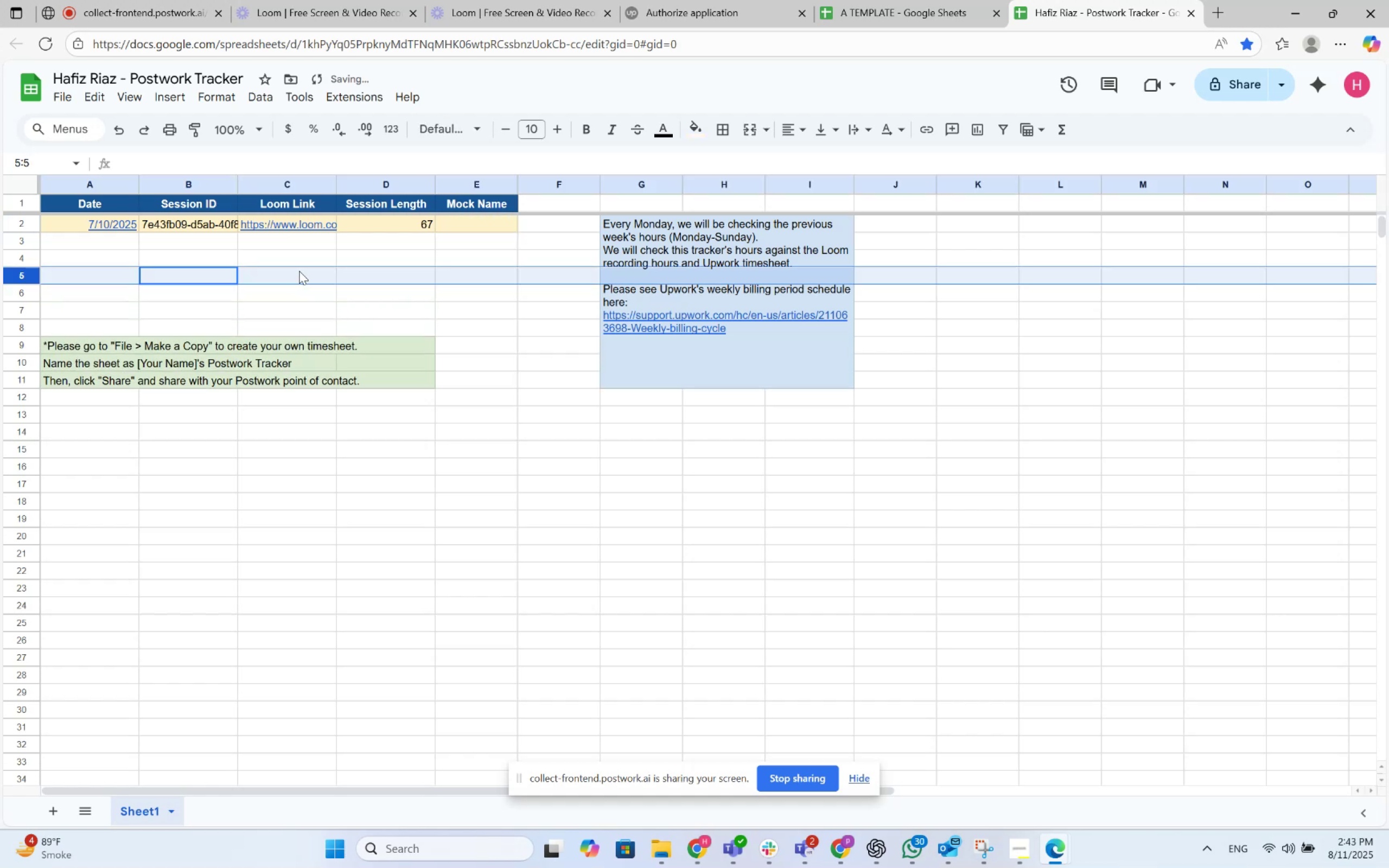 
key(Control+Z)
 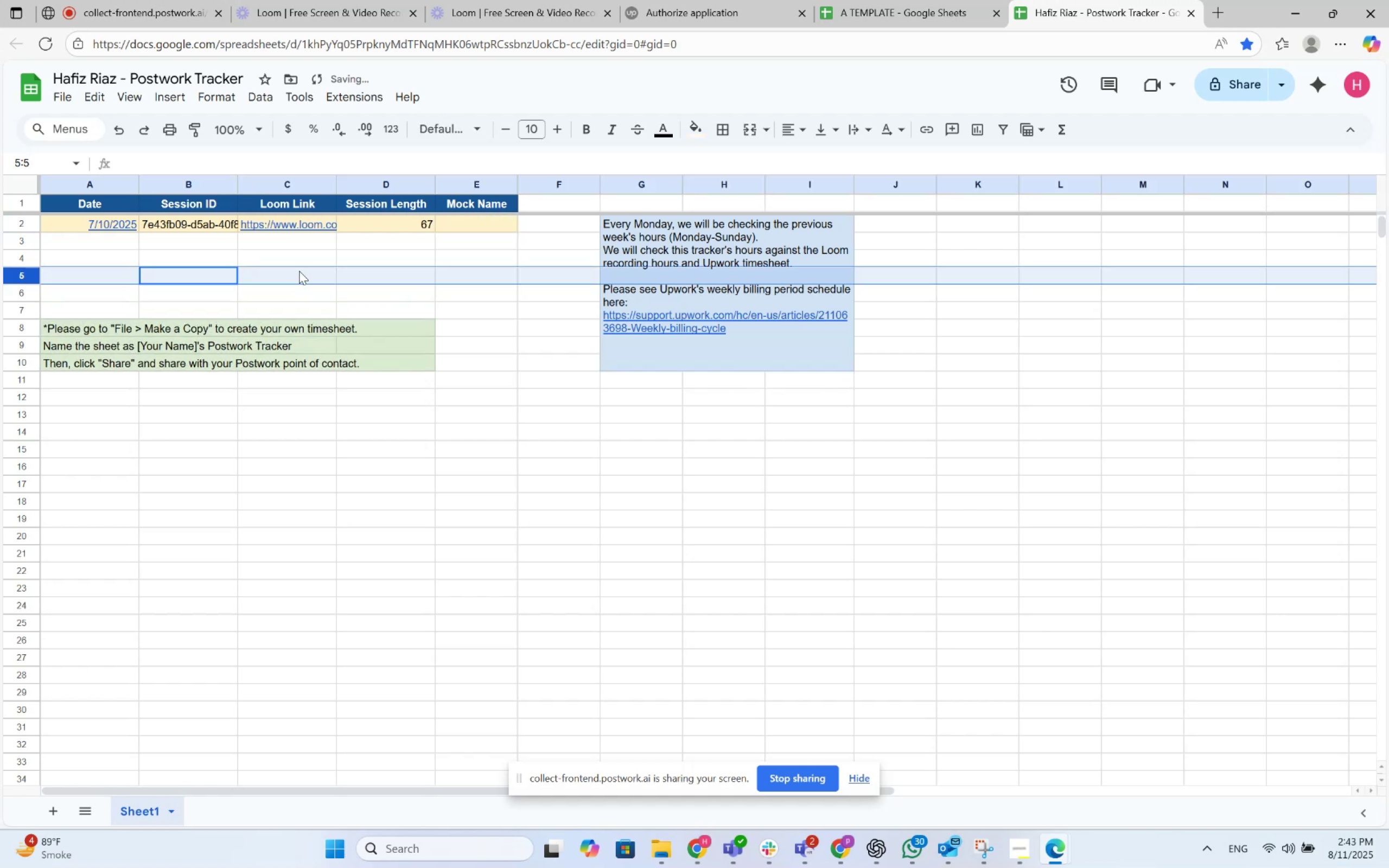 
key(Control+Z)
 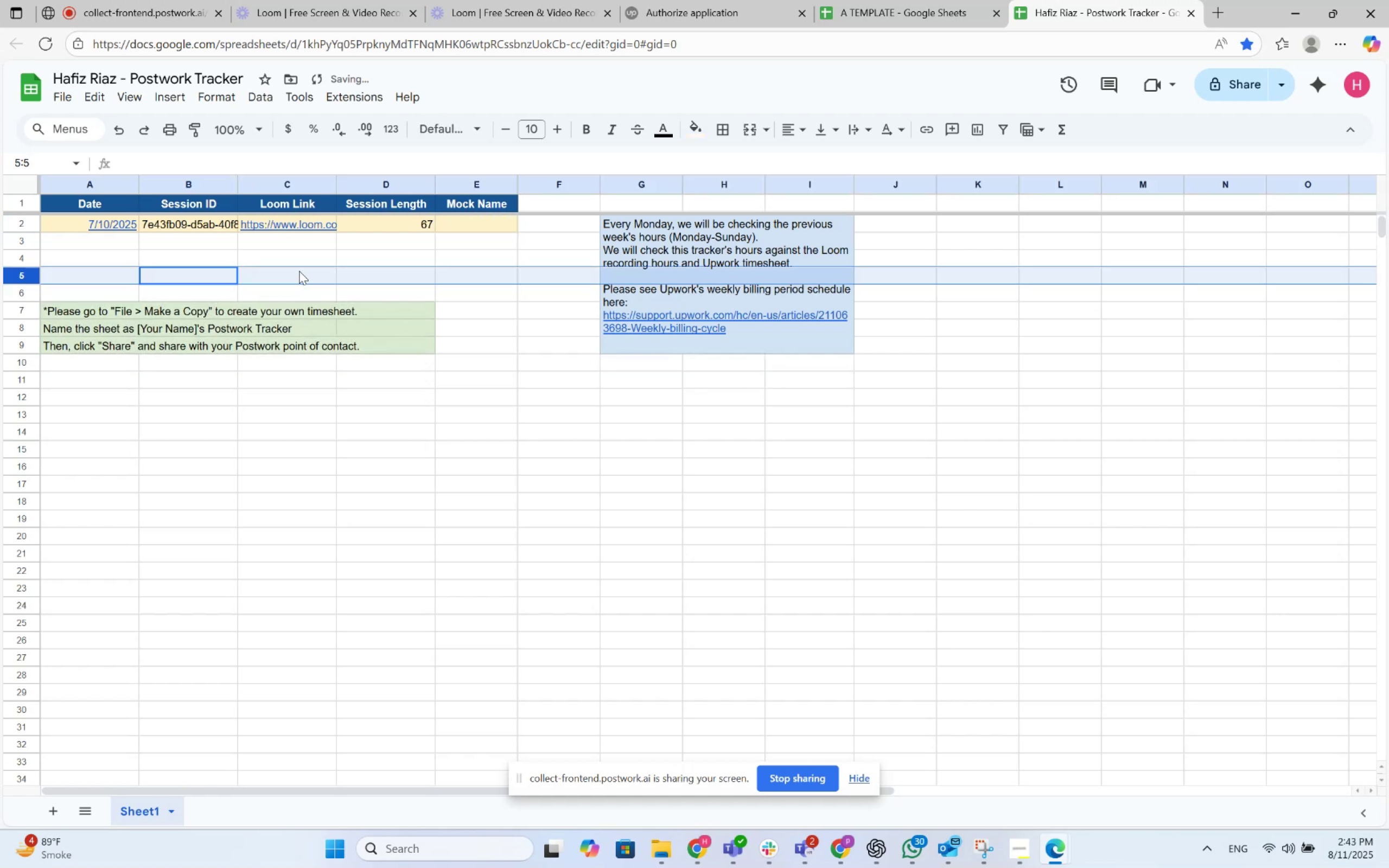 
key(Control+Z)
 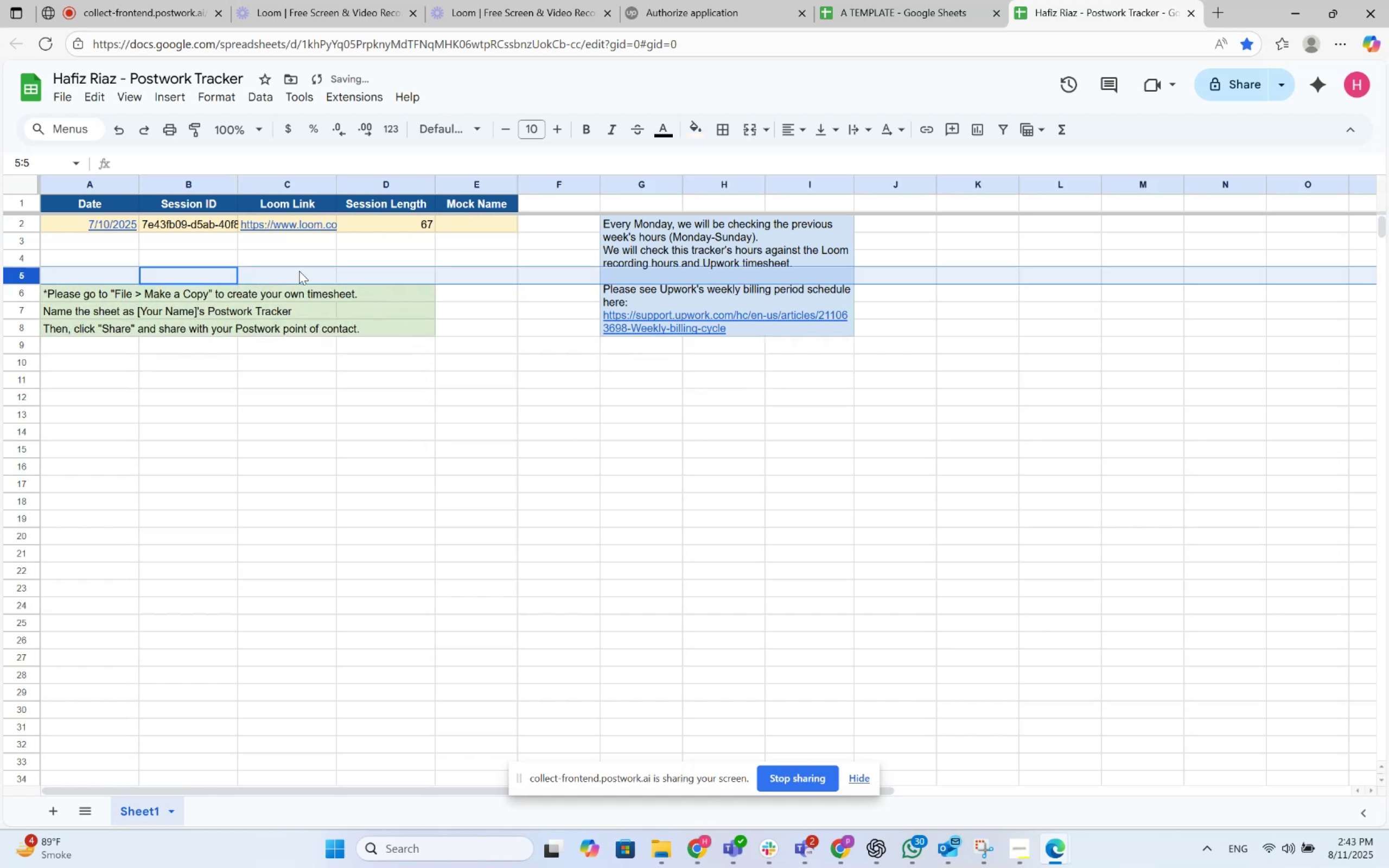 
key(ArrowLeft)
 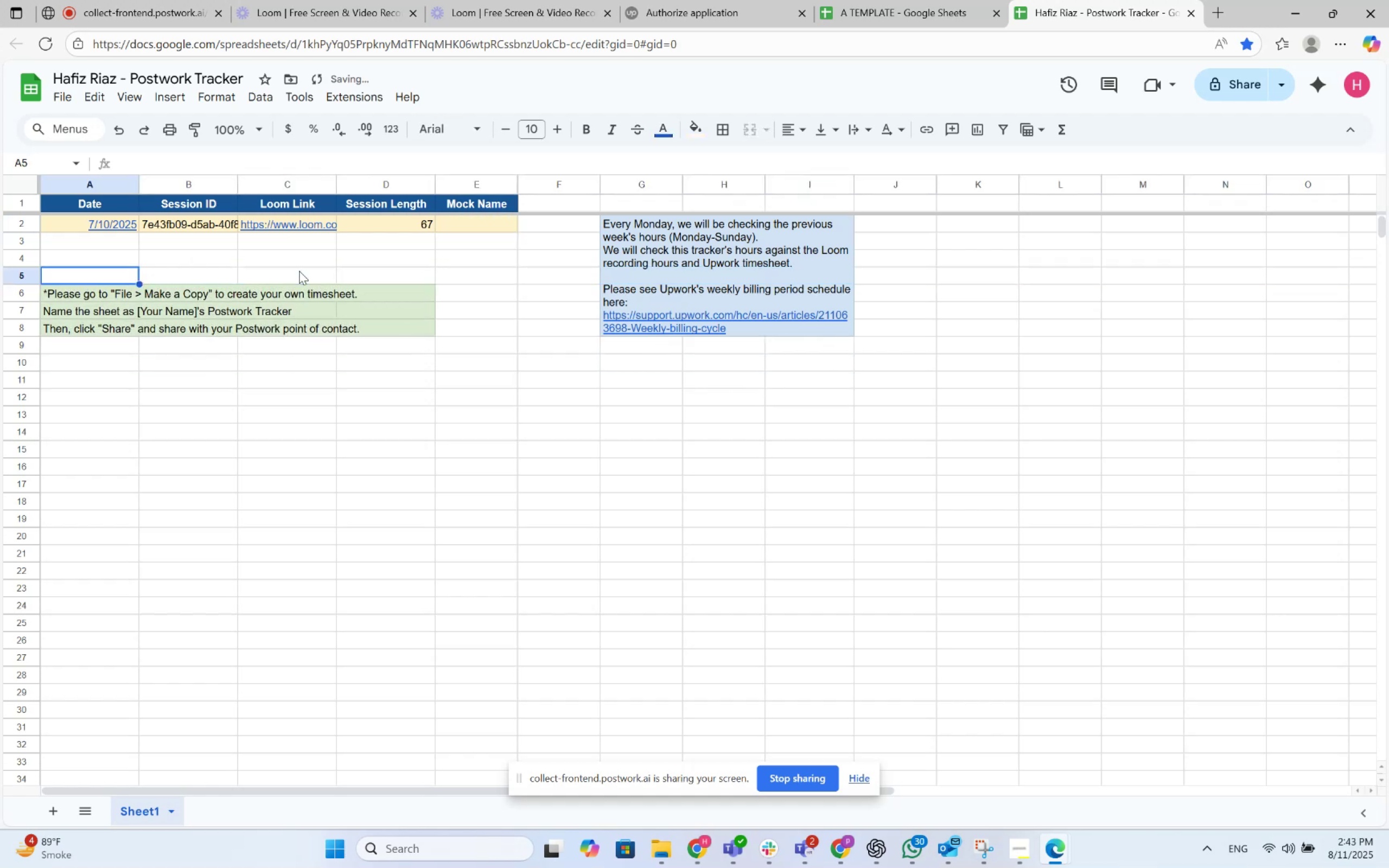 
key(ArrowLeft)
 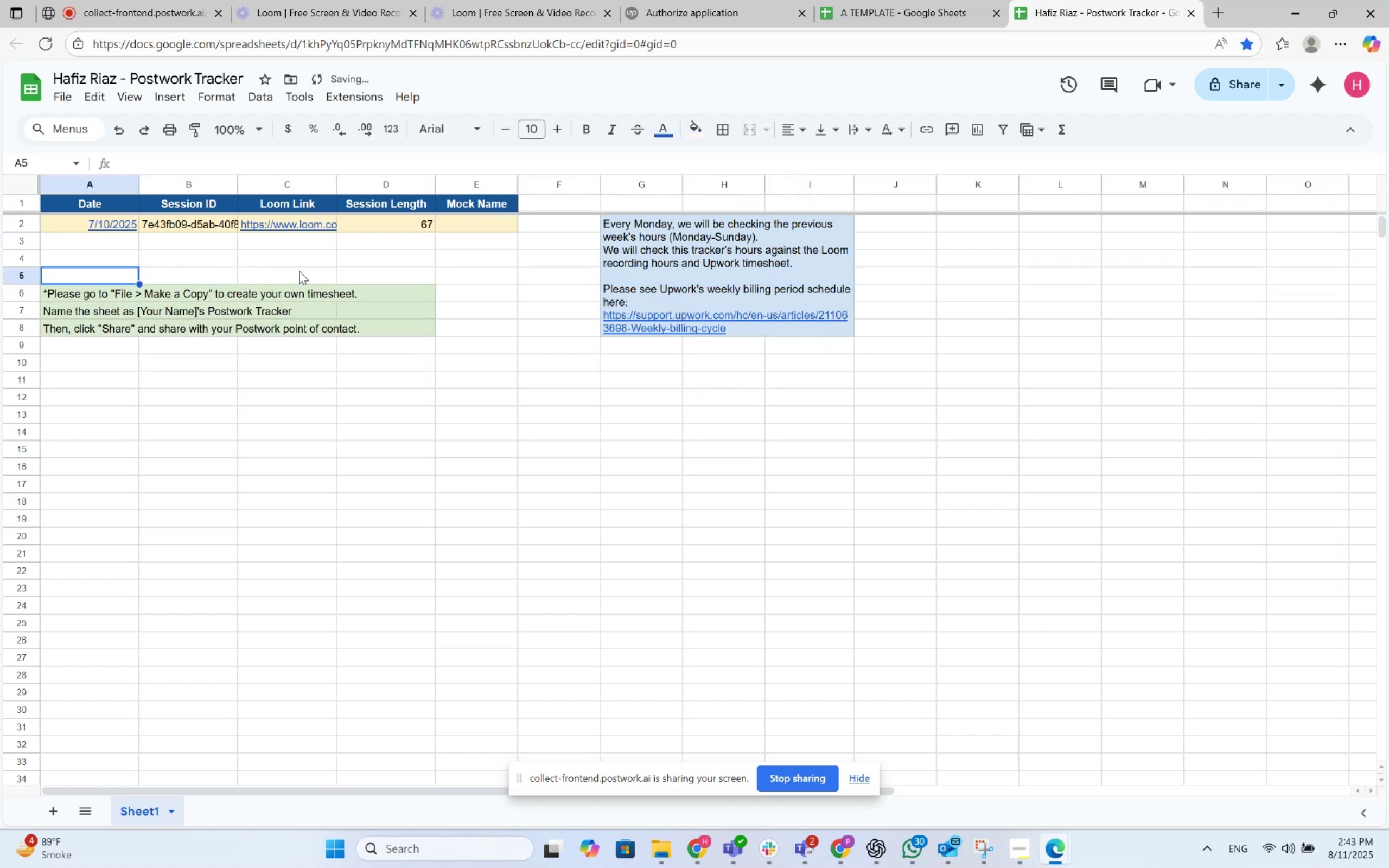 
key(ArrowDown)
 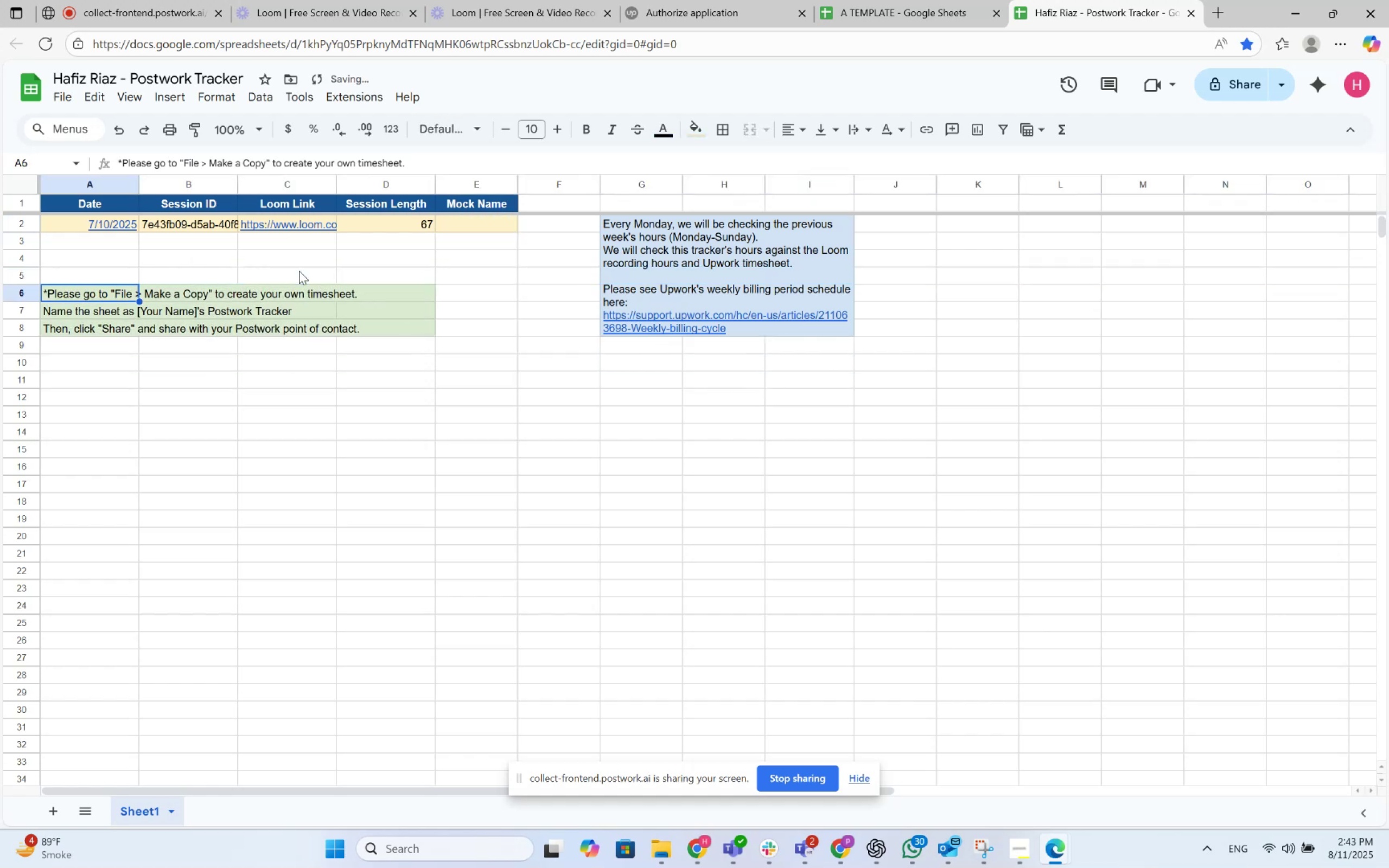 
key(Shift+ArrowDown)
 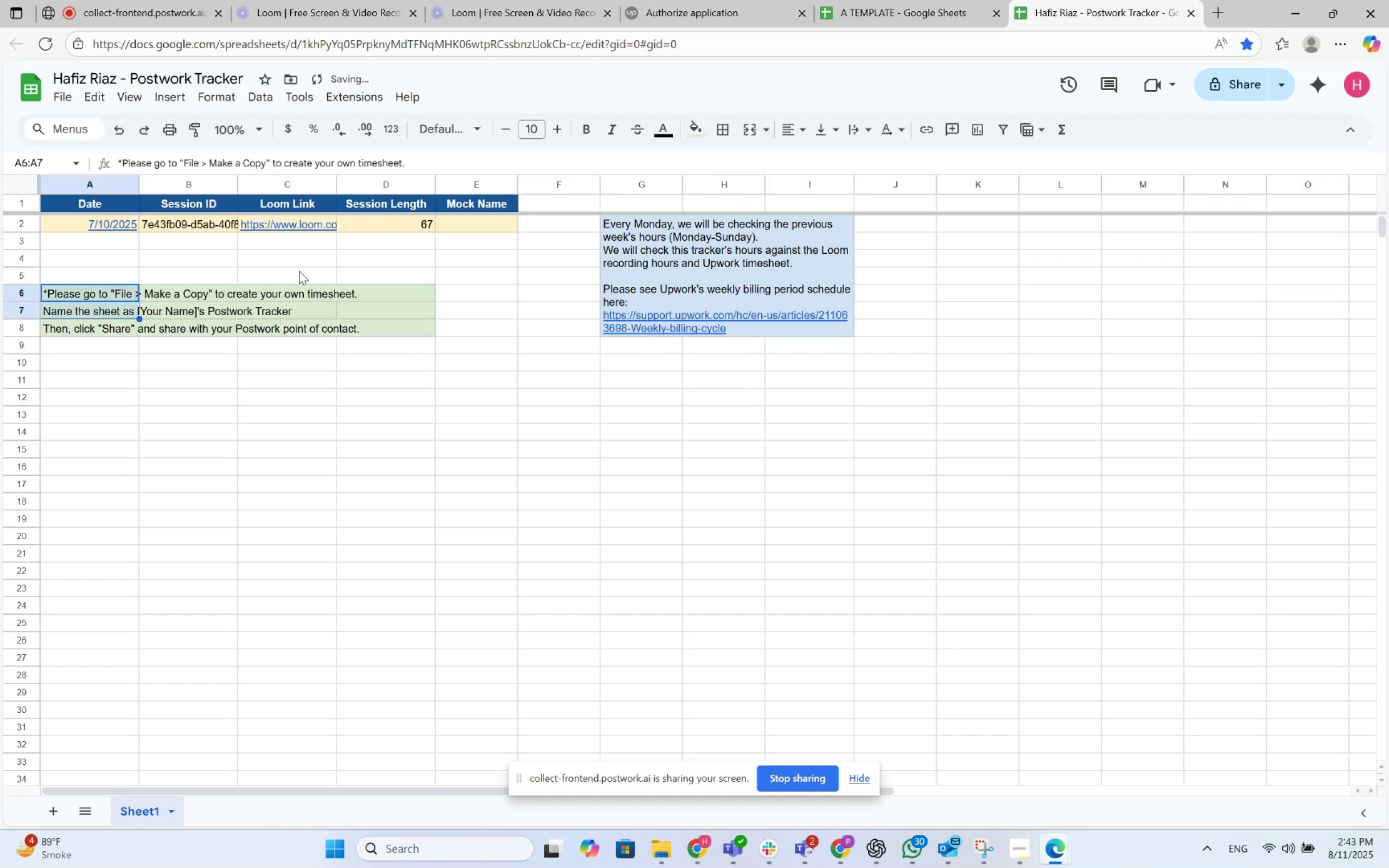 
key(Shift+ArrowDown)
 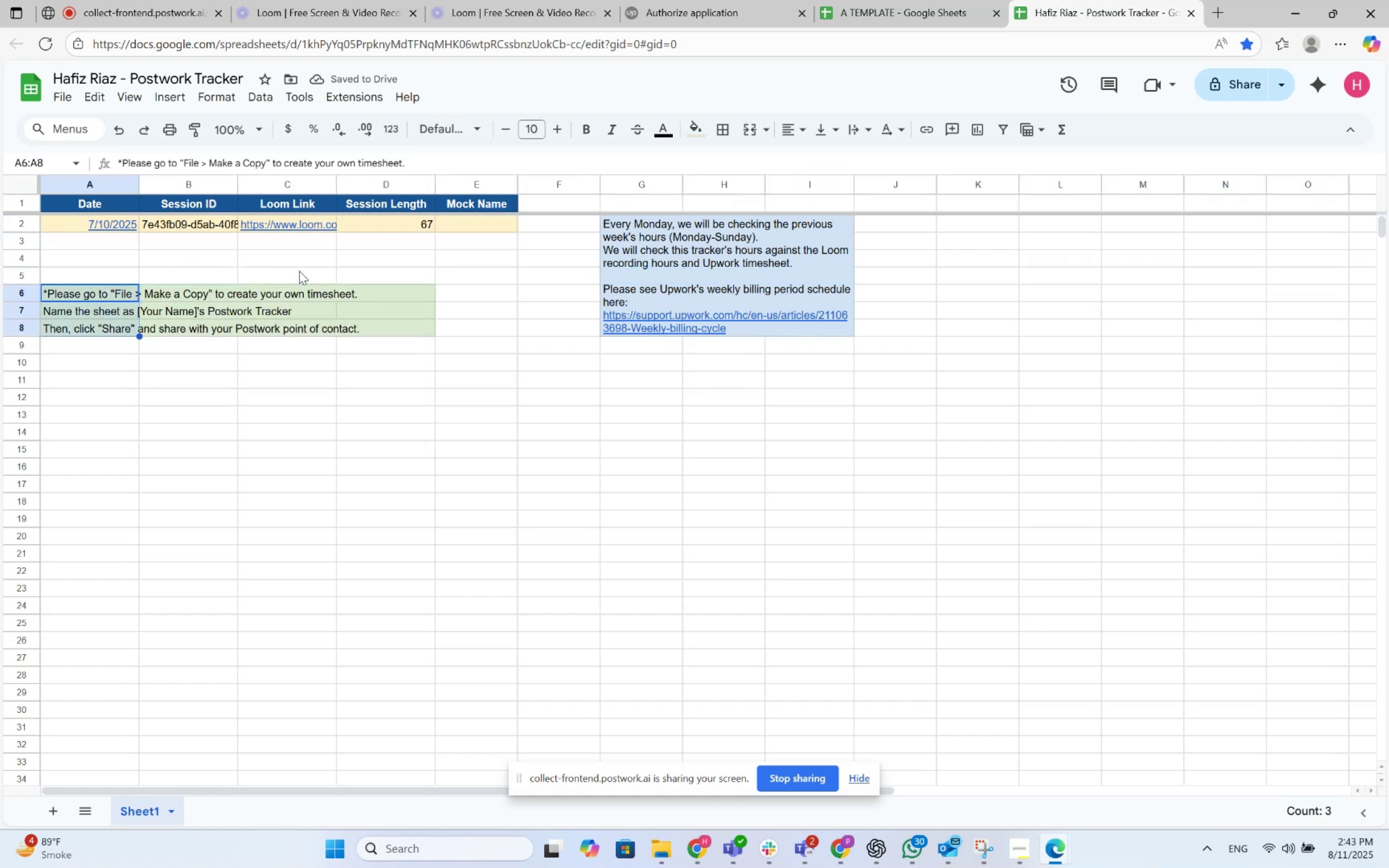 
key(Shift+ArrowRight)
 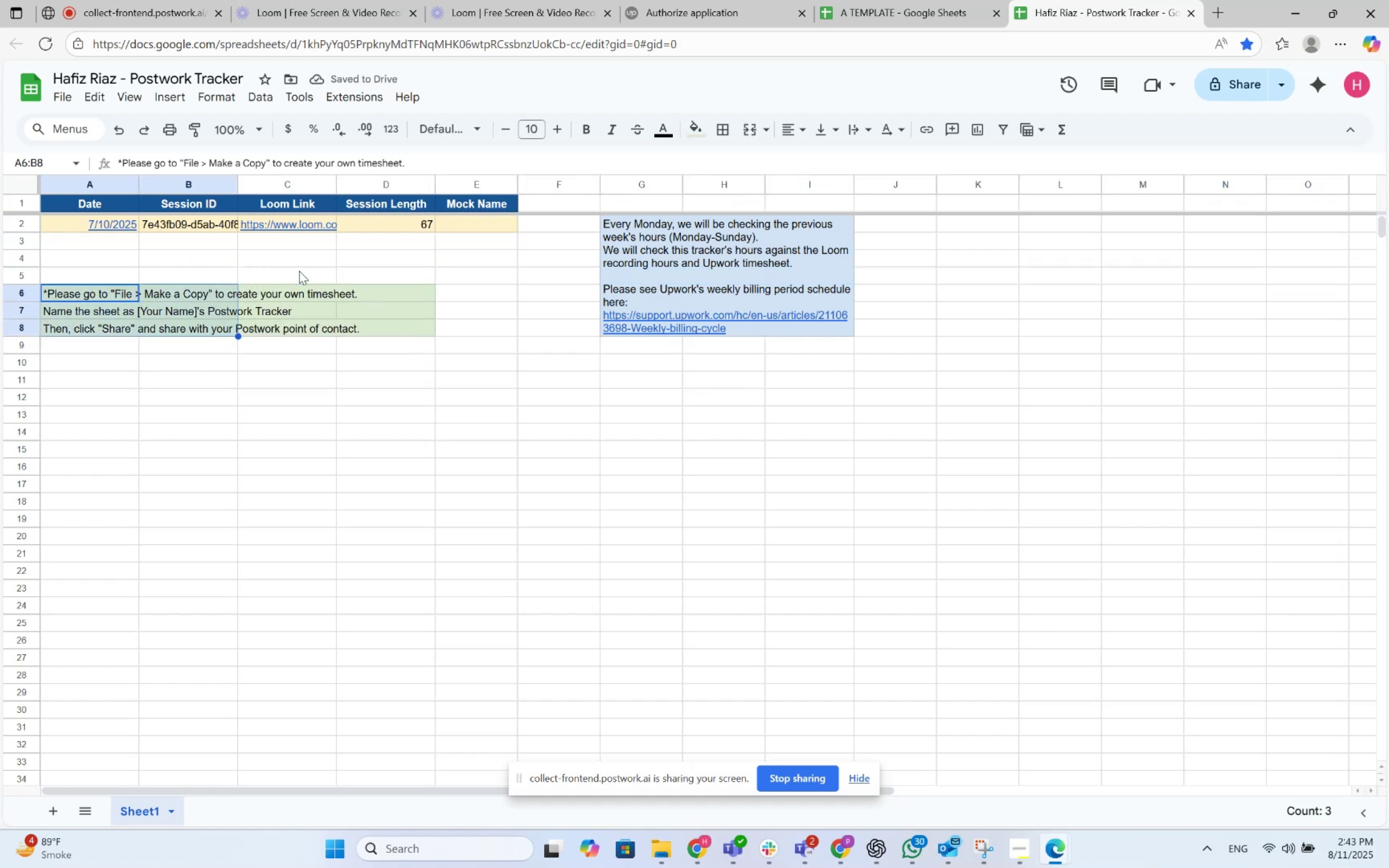 
key(Shift+ArrowRight)
 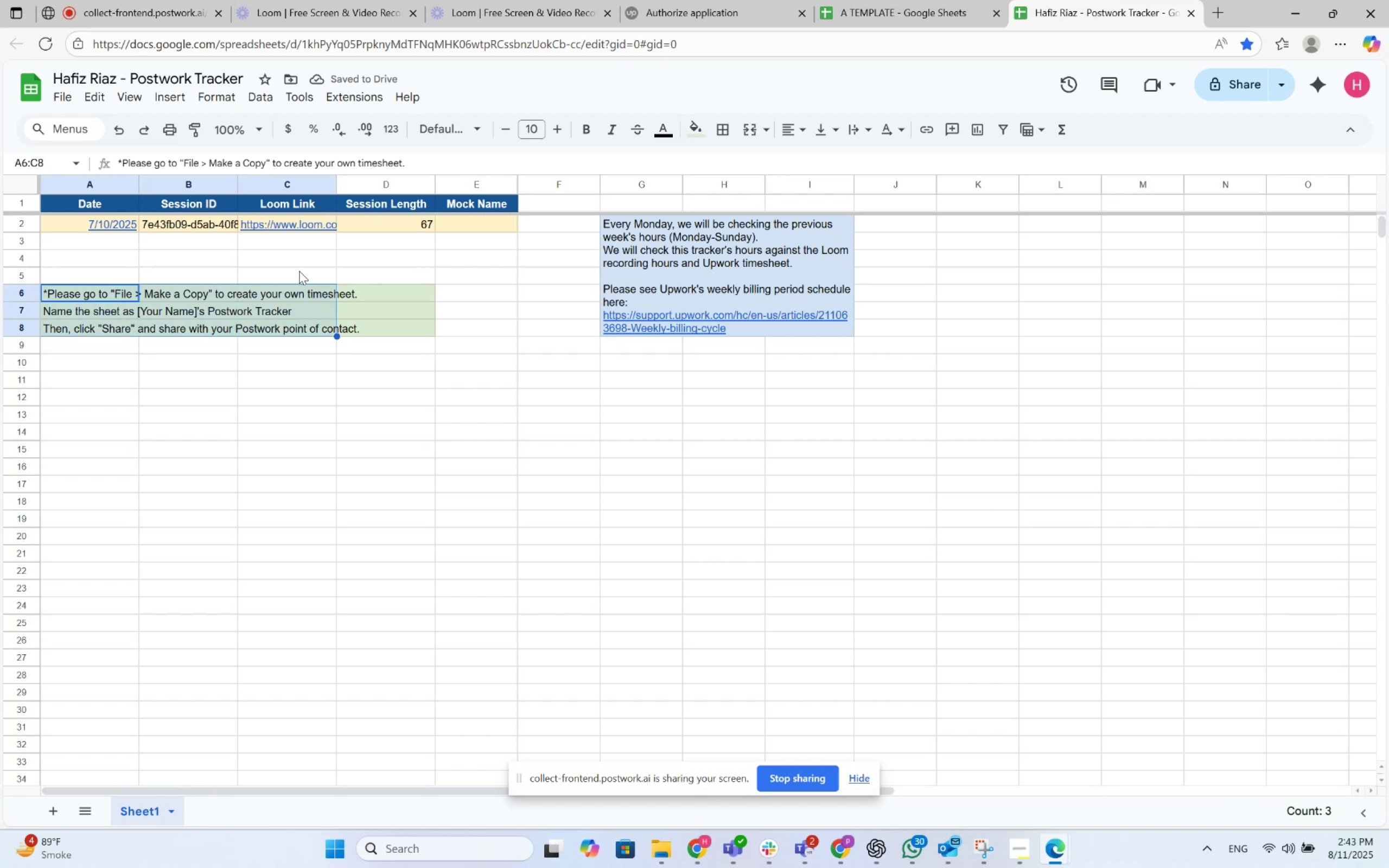 
key(Shift+ArrowRight)
 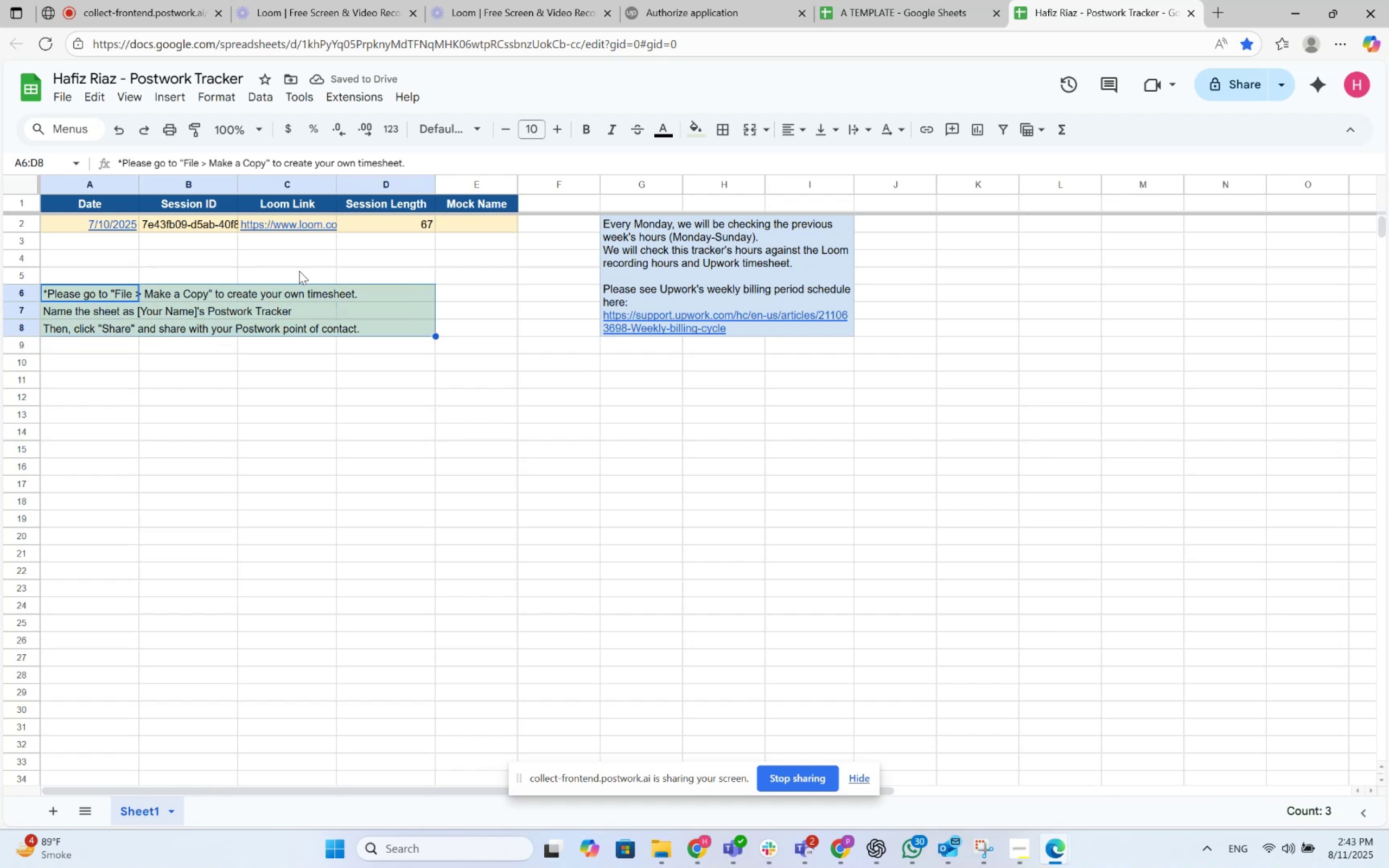 
key(Control+ControlLeft)
 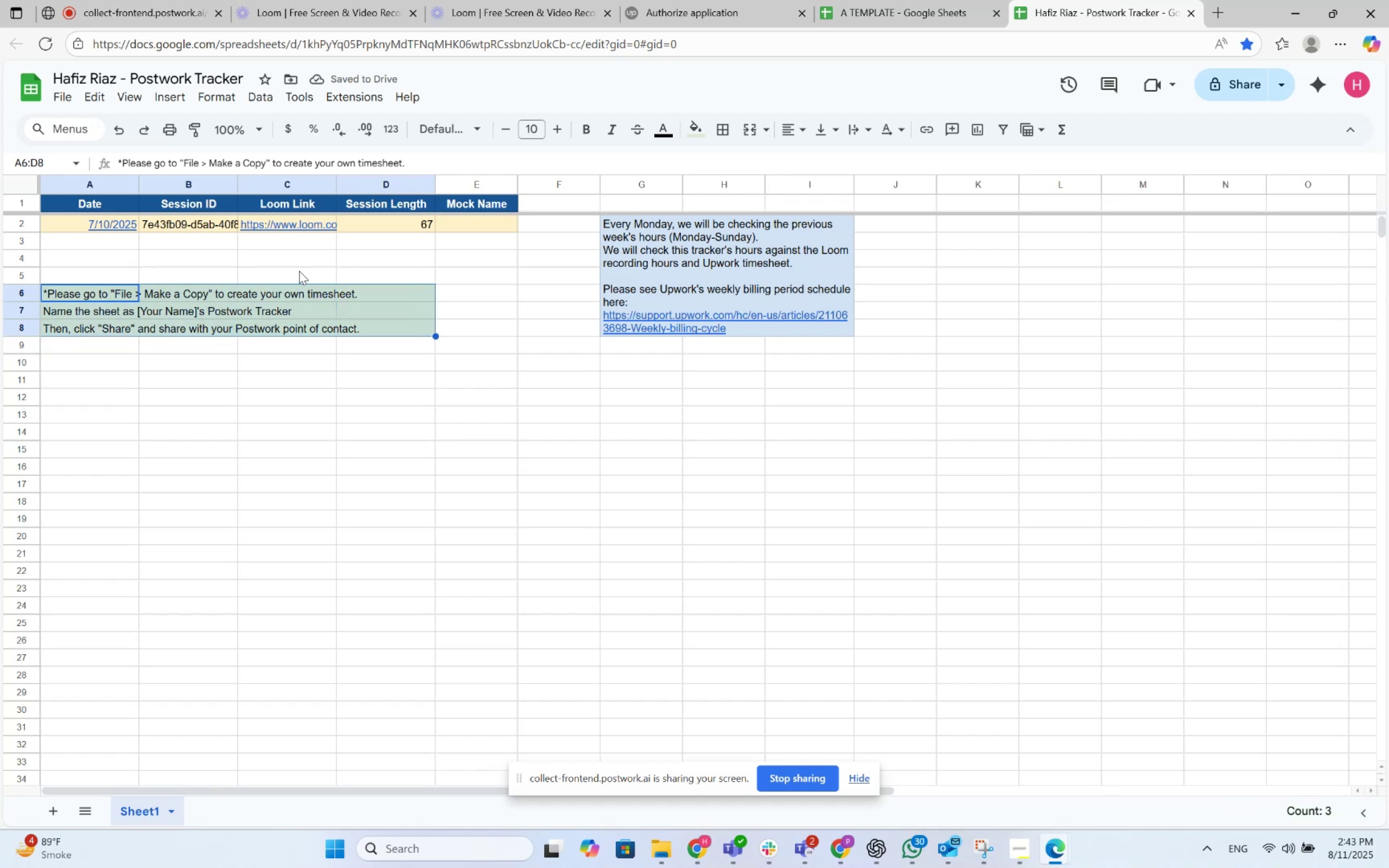 
key(Control+X)
 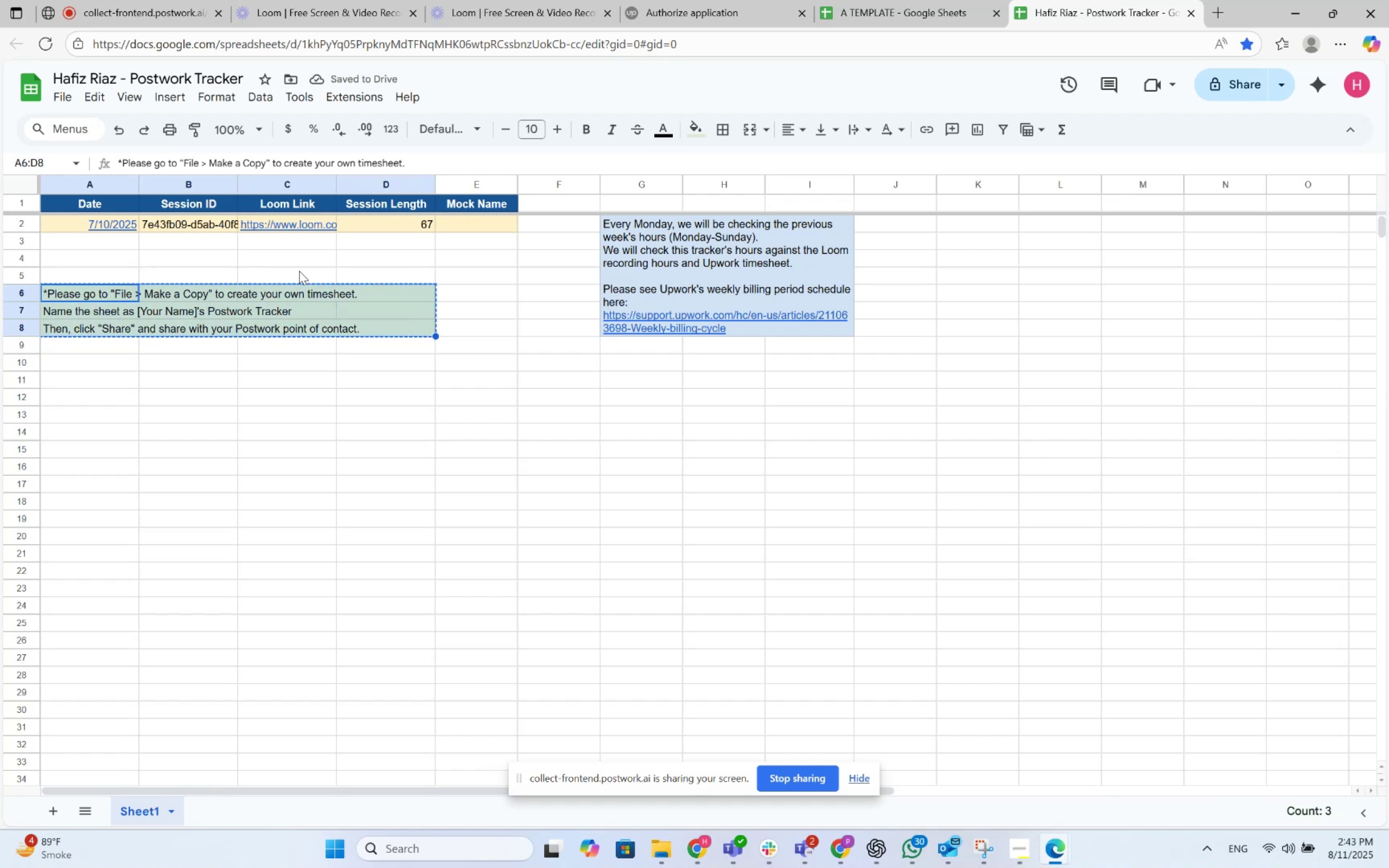 
hold_key(key=ArrowDown, duration=1.18)
 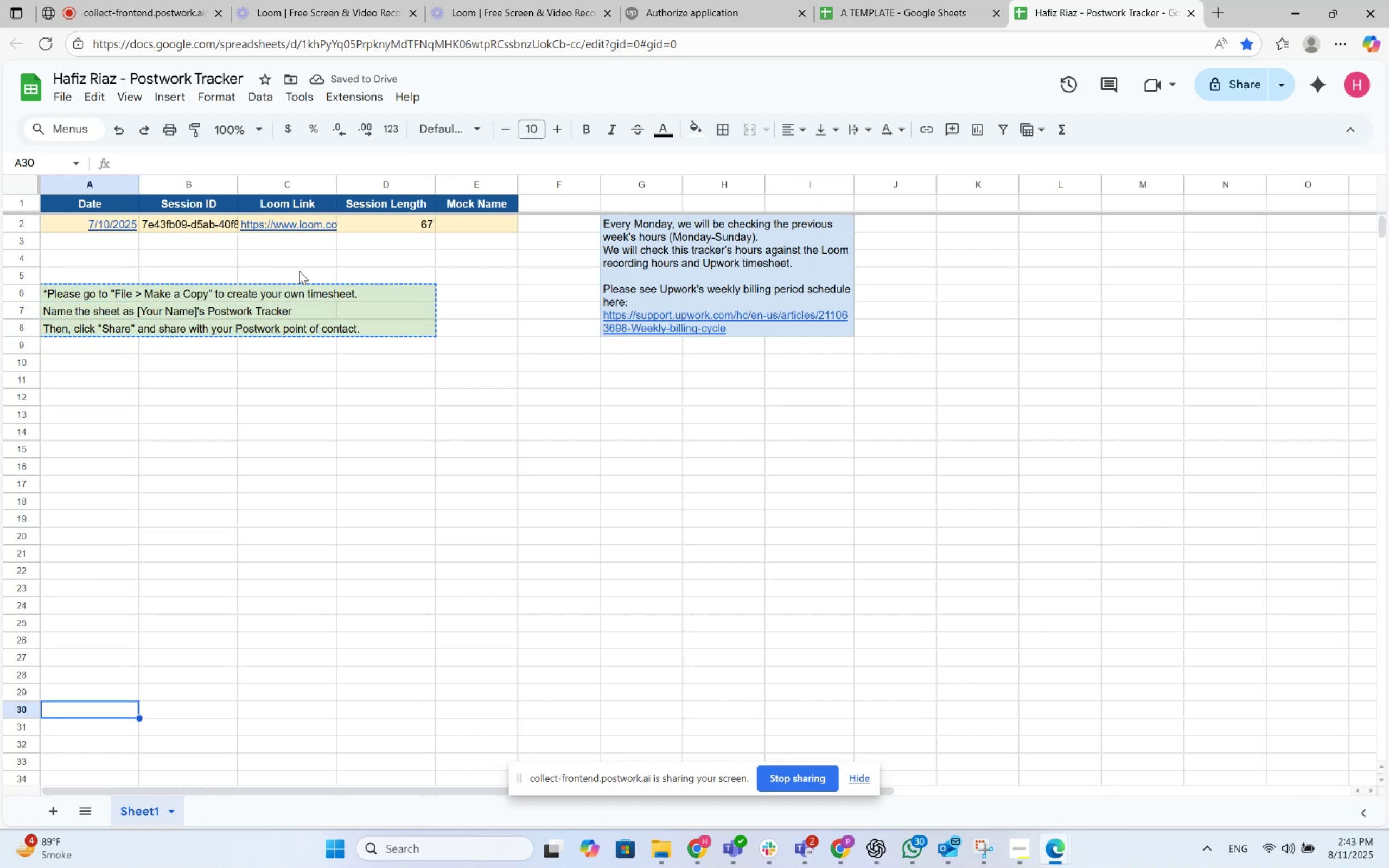 
key(ArrowUp)
 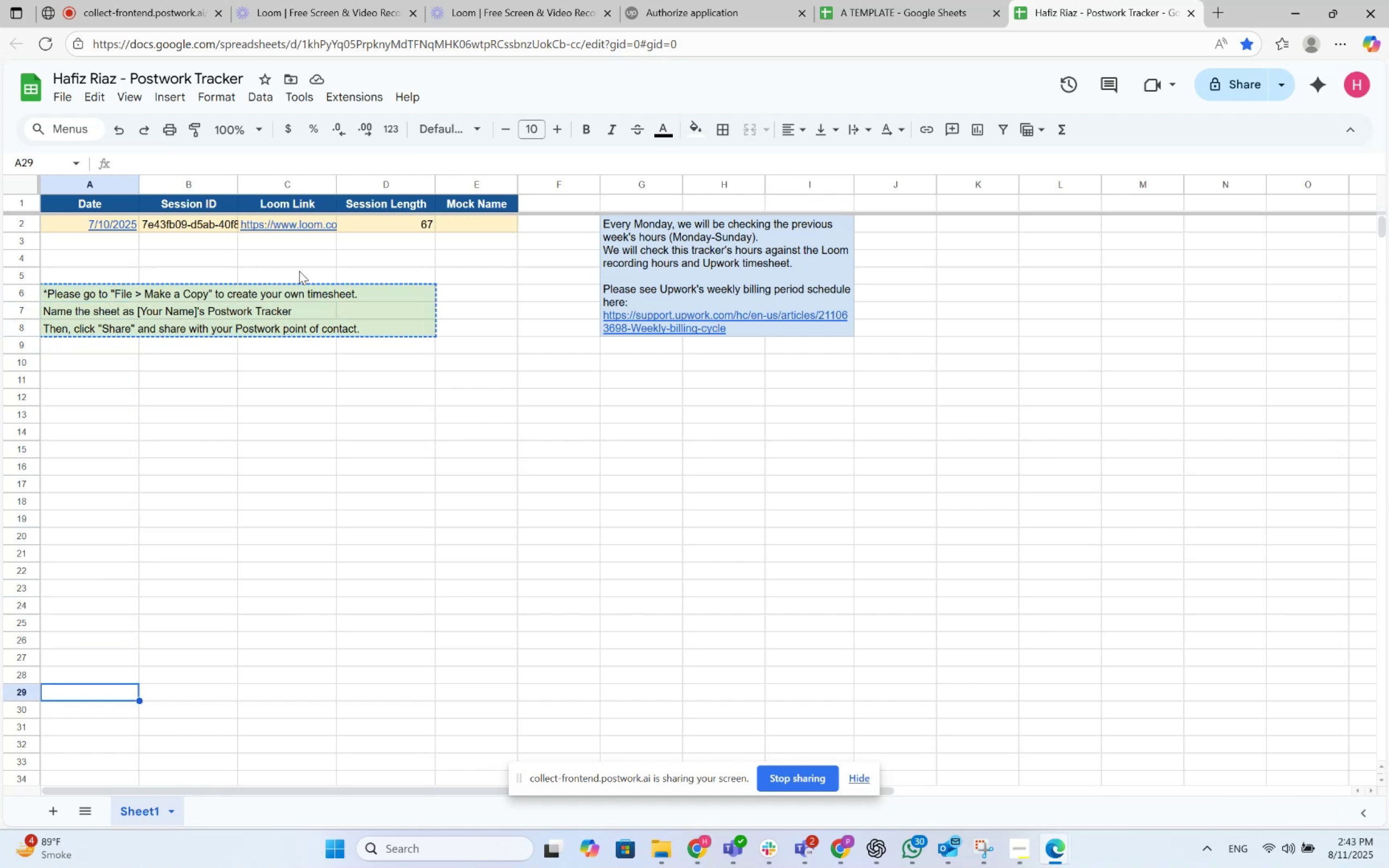 
key(Control+ControlLeft)
 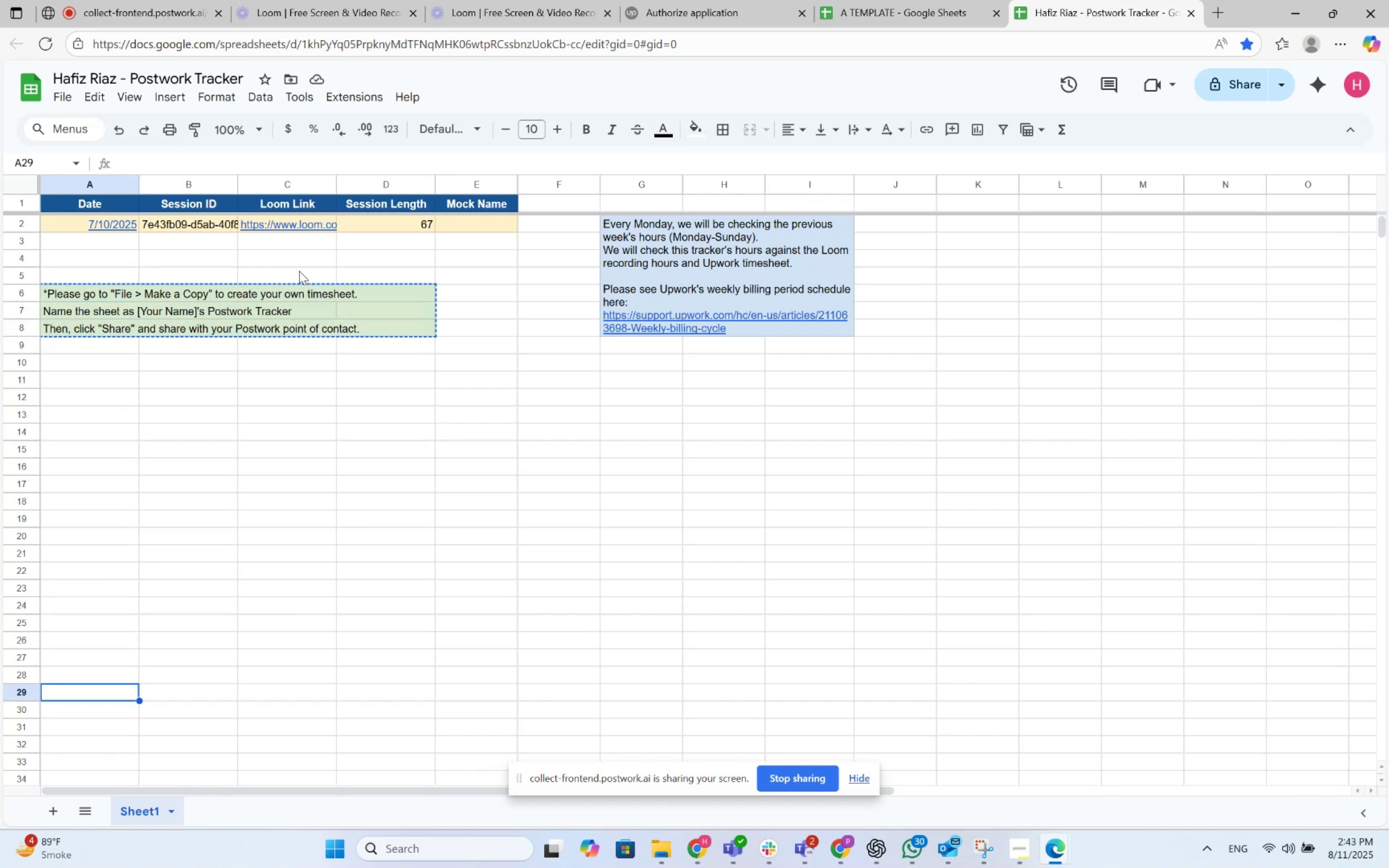 
key(Control+V)
 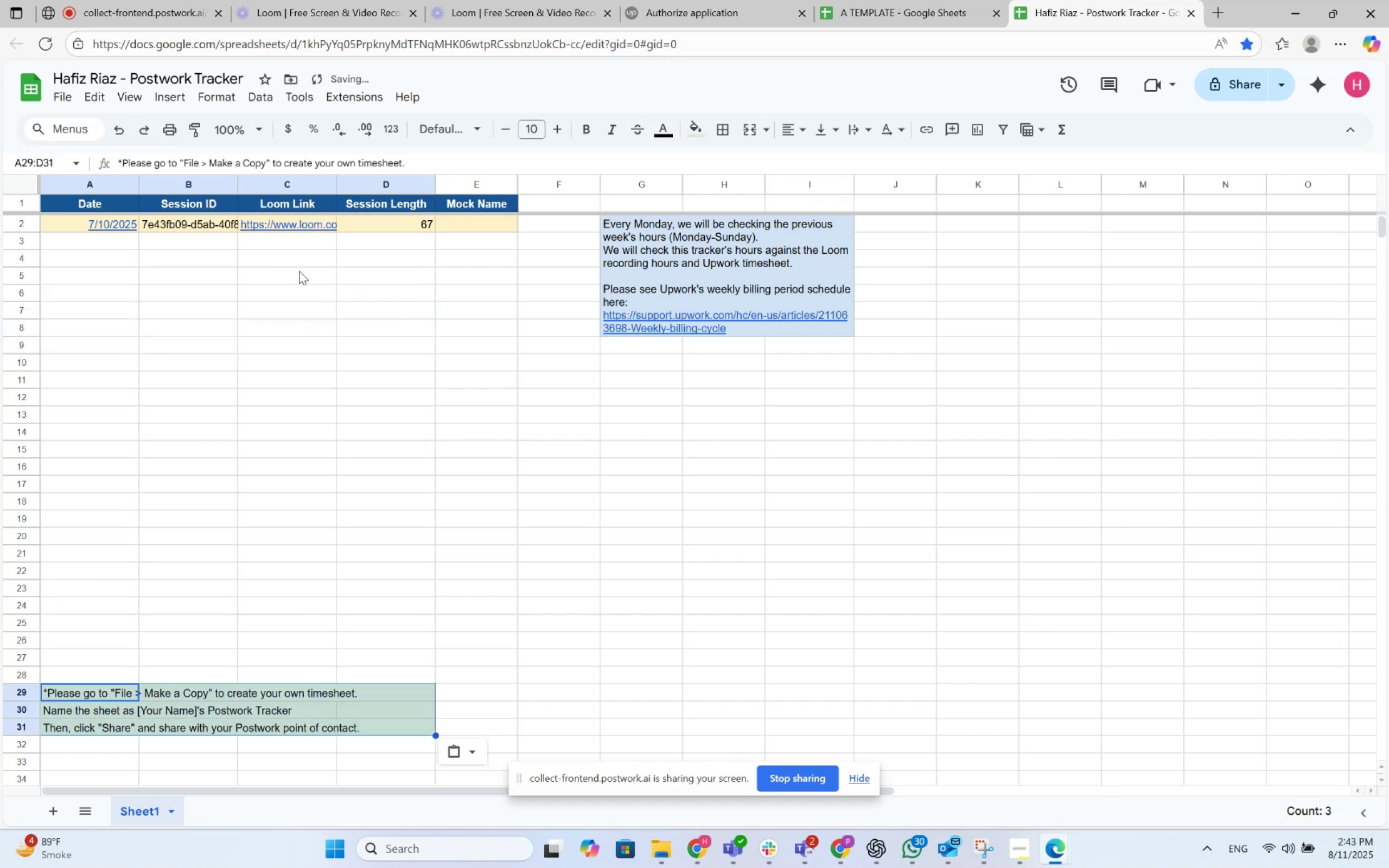 
hold_key(key=ArrowUp, duration=1.11)
 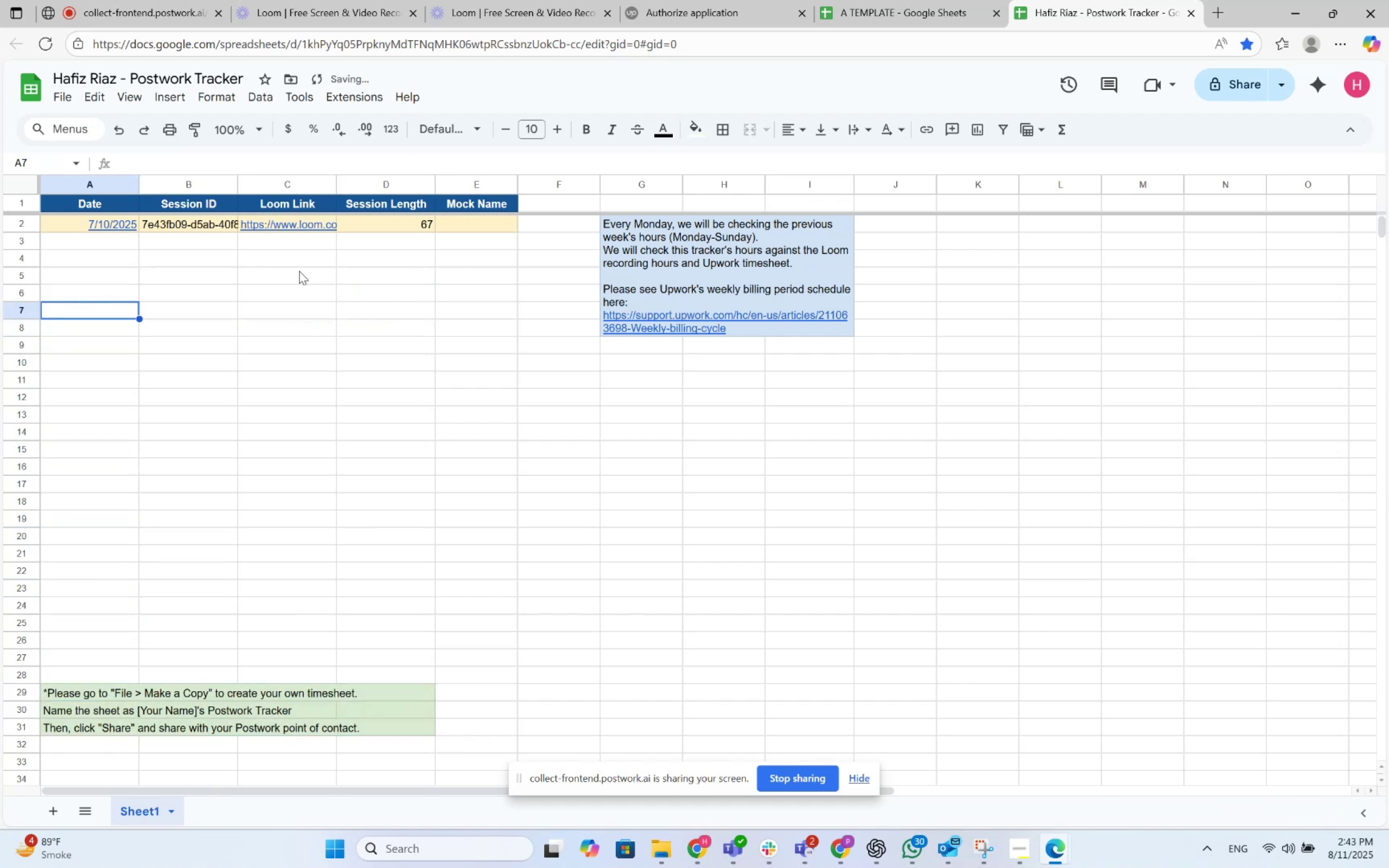 
key(ArrowUp)
 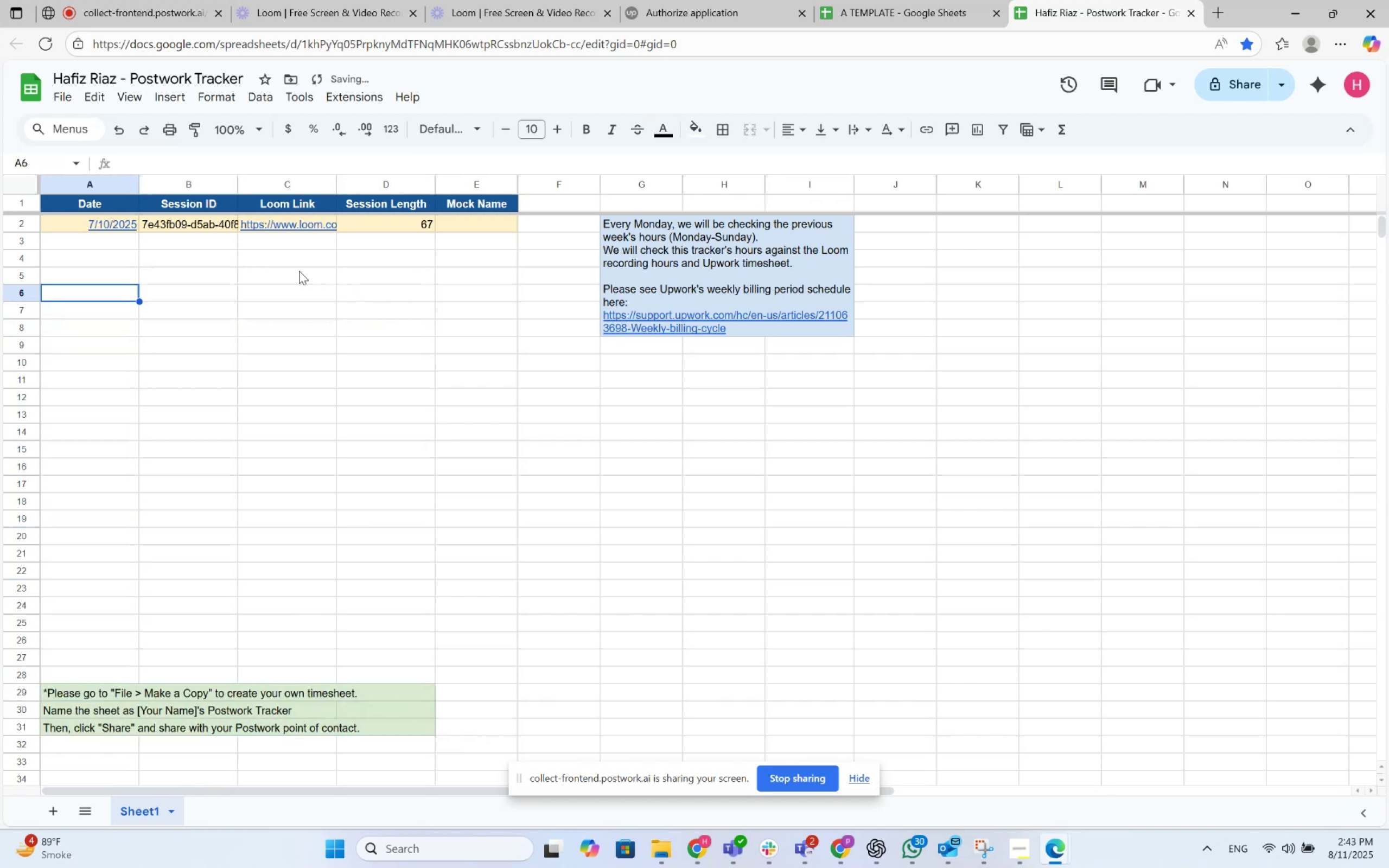 
key(ArrowUp)
 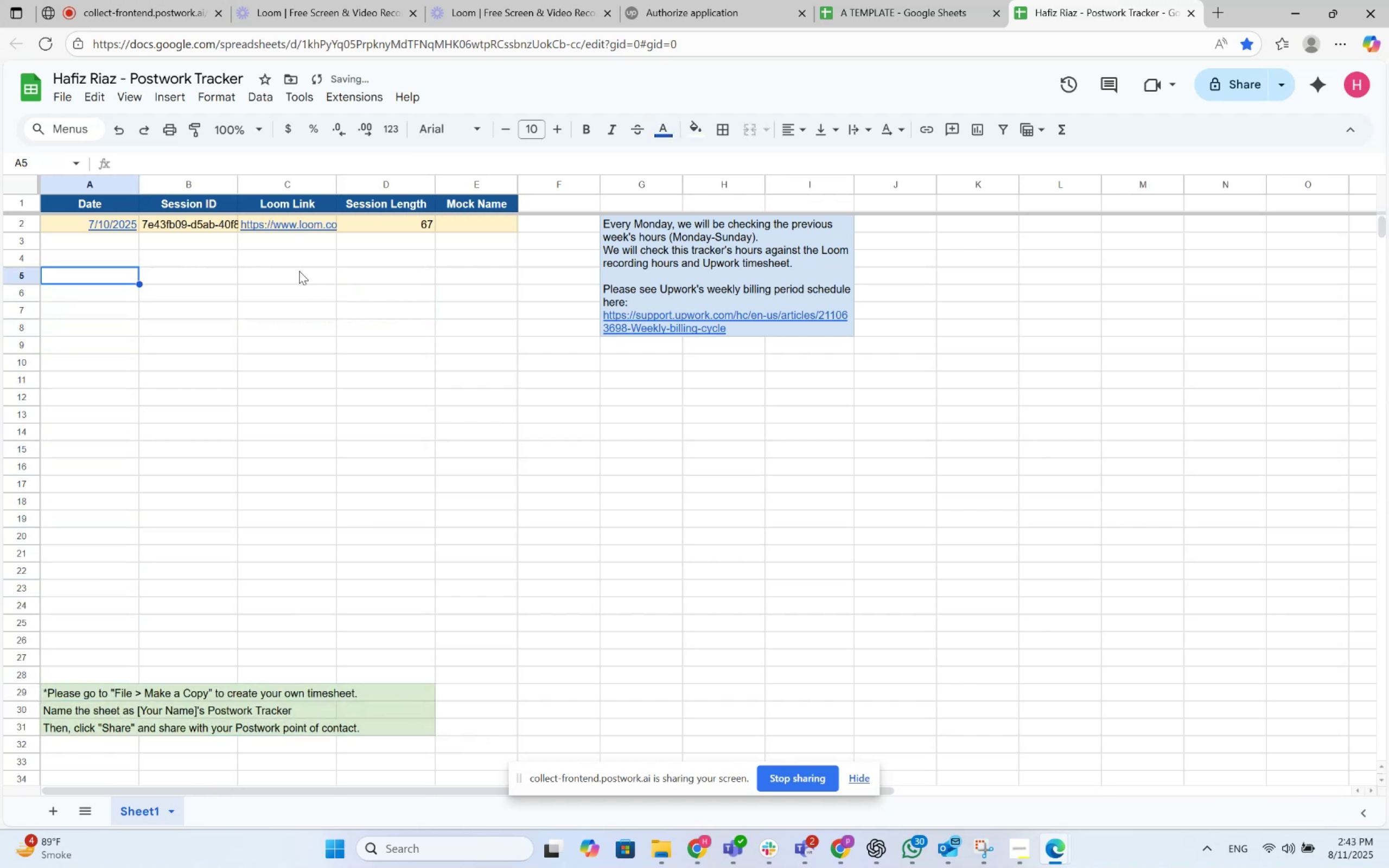 
key(ArrowUp)
 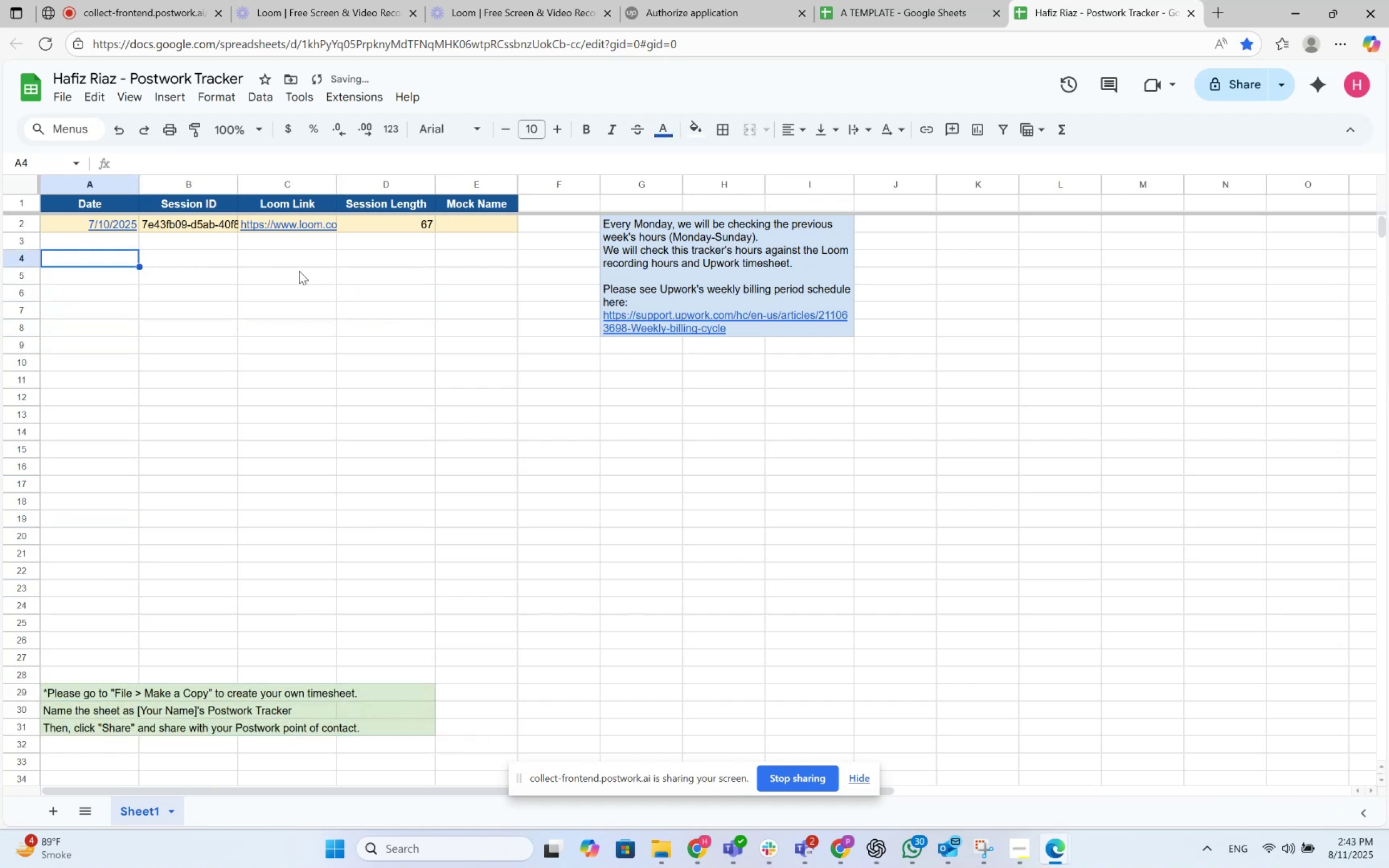 
key(ArrowUp)
 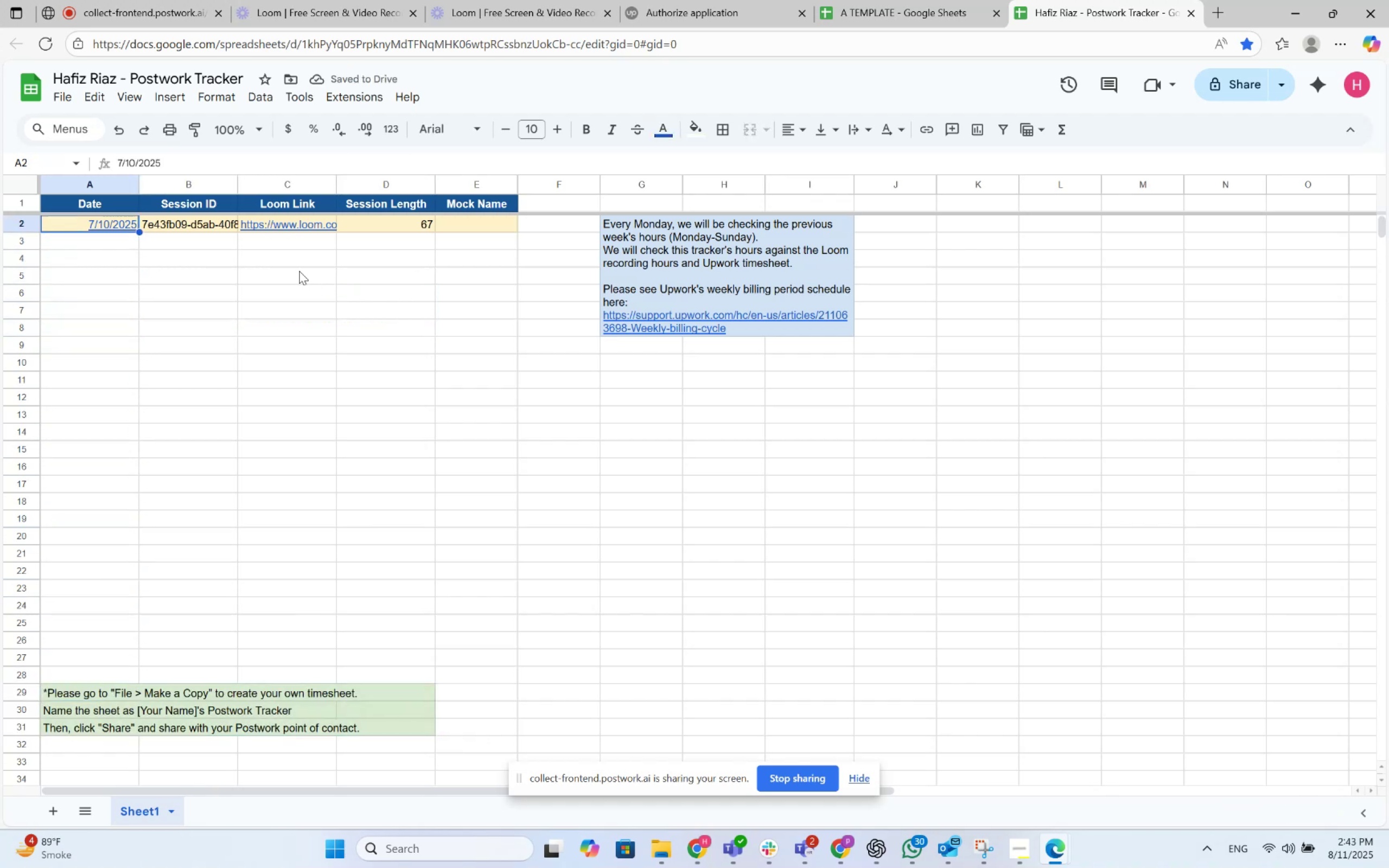 
key(ArrowUp)
 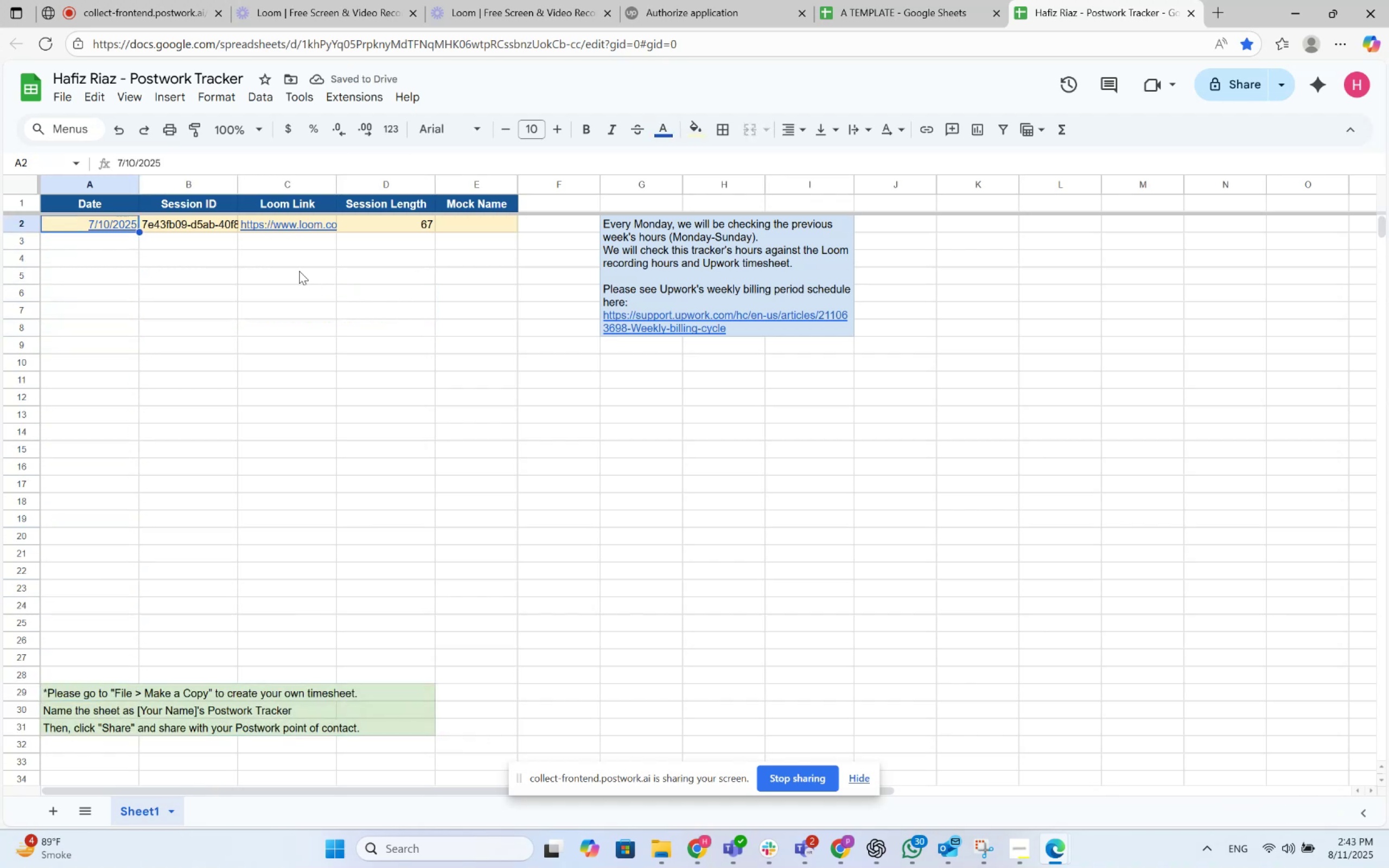 
key(Shift+ArrowRight)
 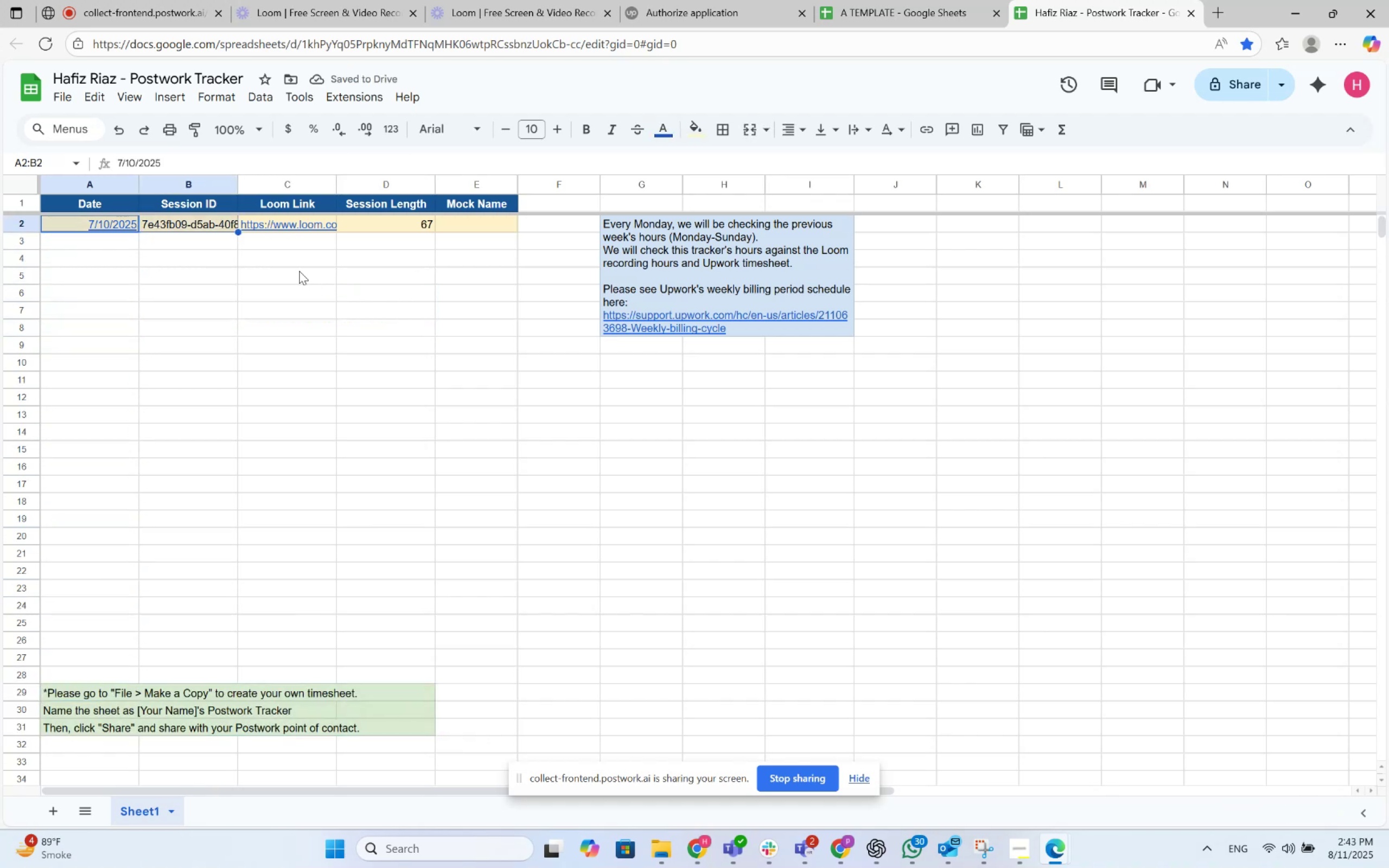 
key(Shift+ArrowRight)
 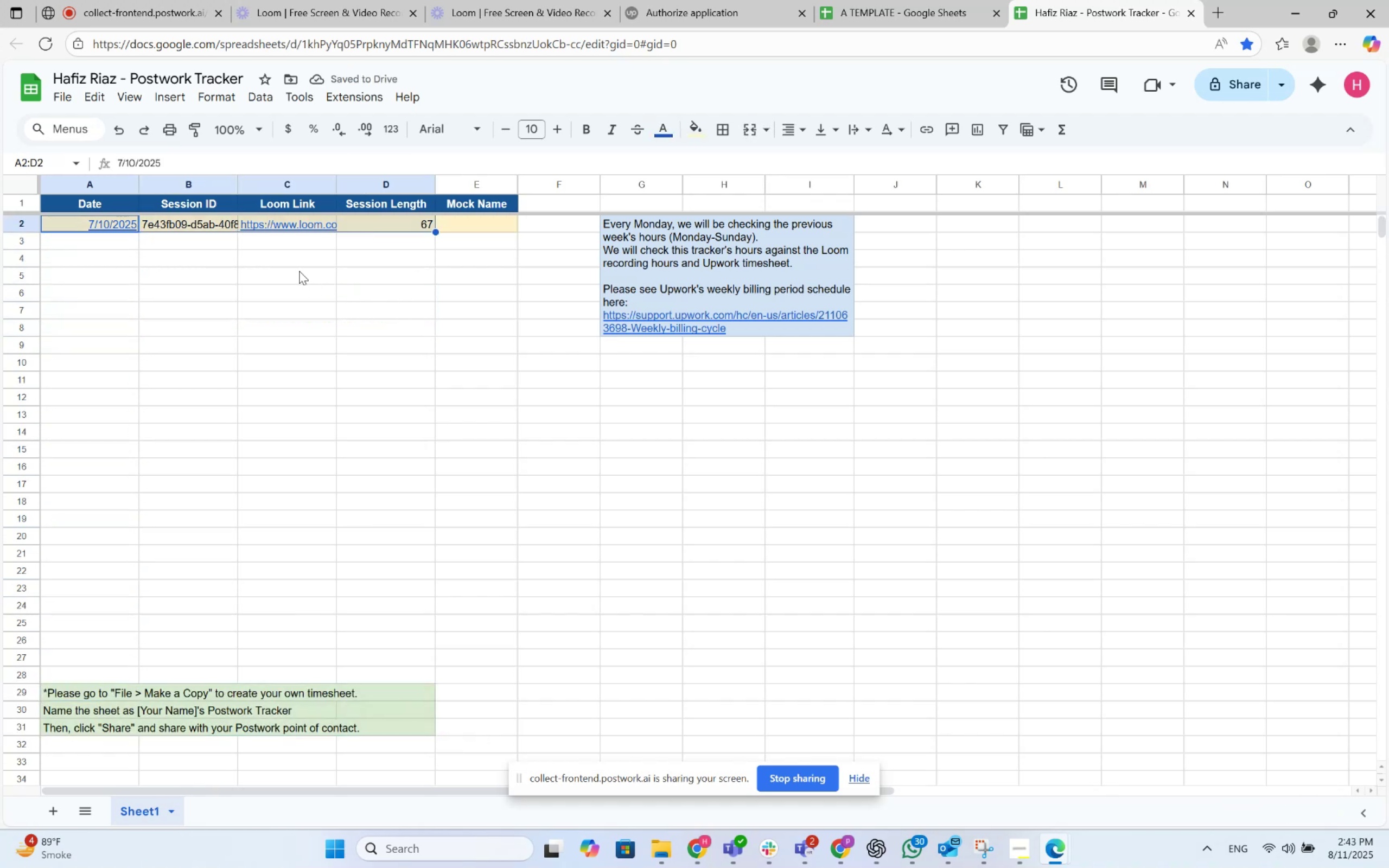 
key(Shift+ArrowRight)
 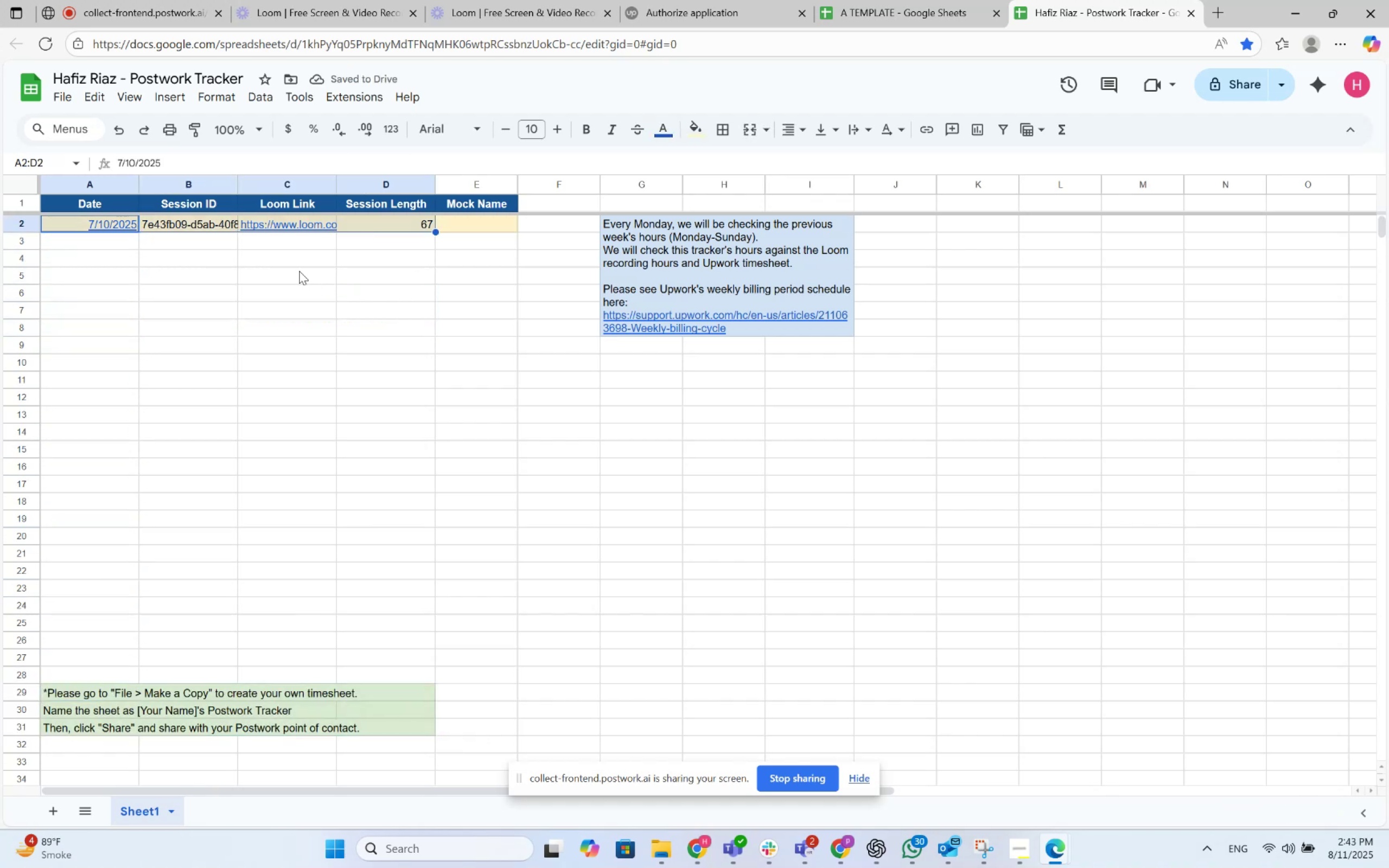 
key(Shift+ArrowRight)
 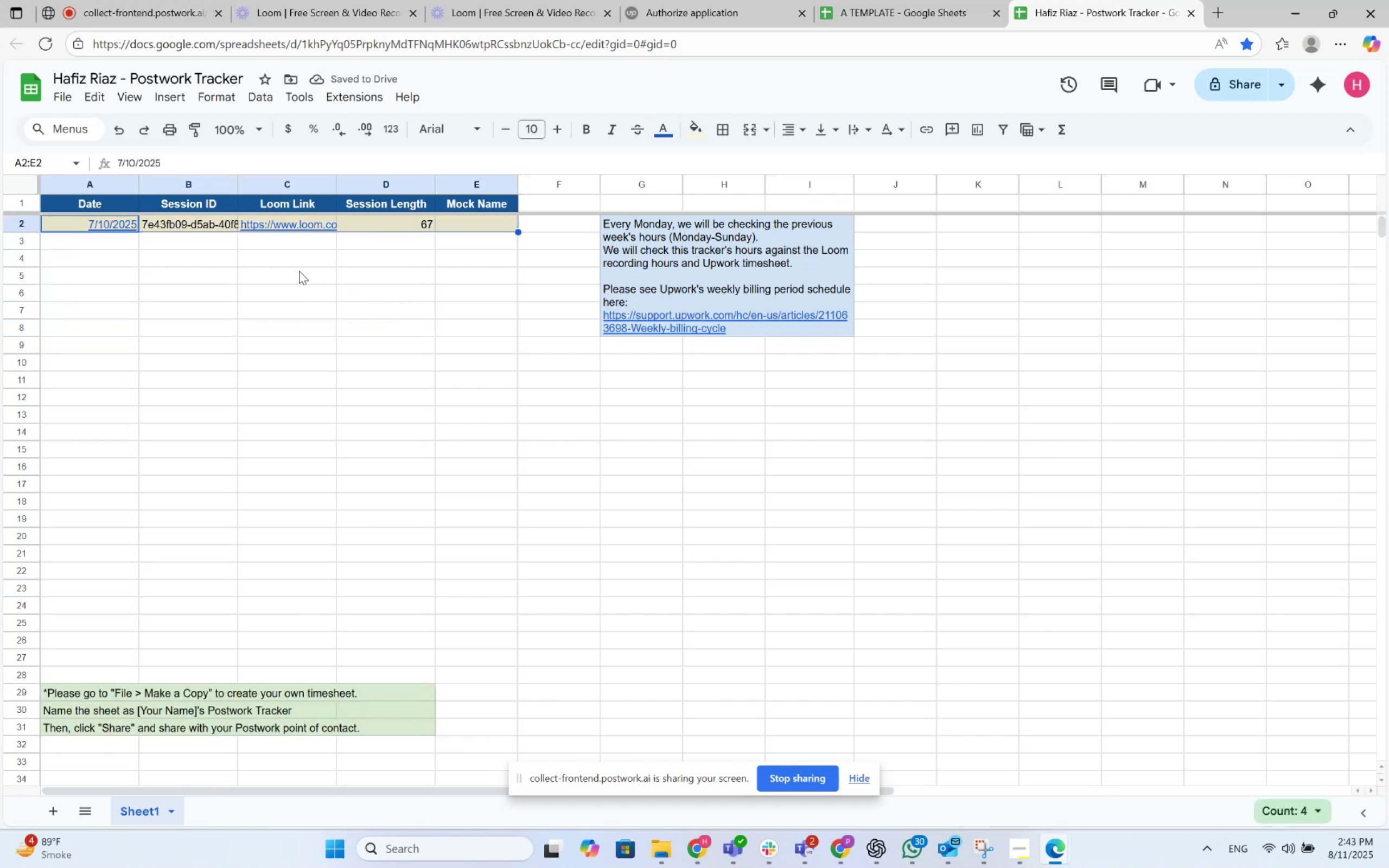 
key(Delete)
 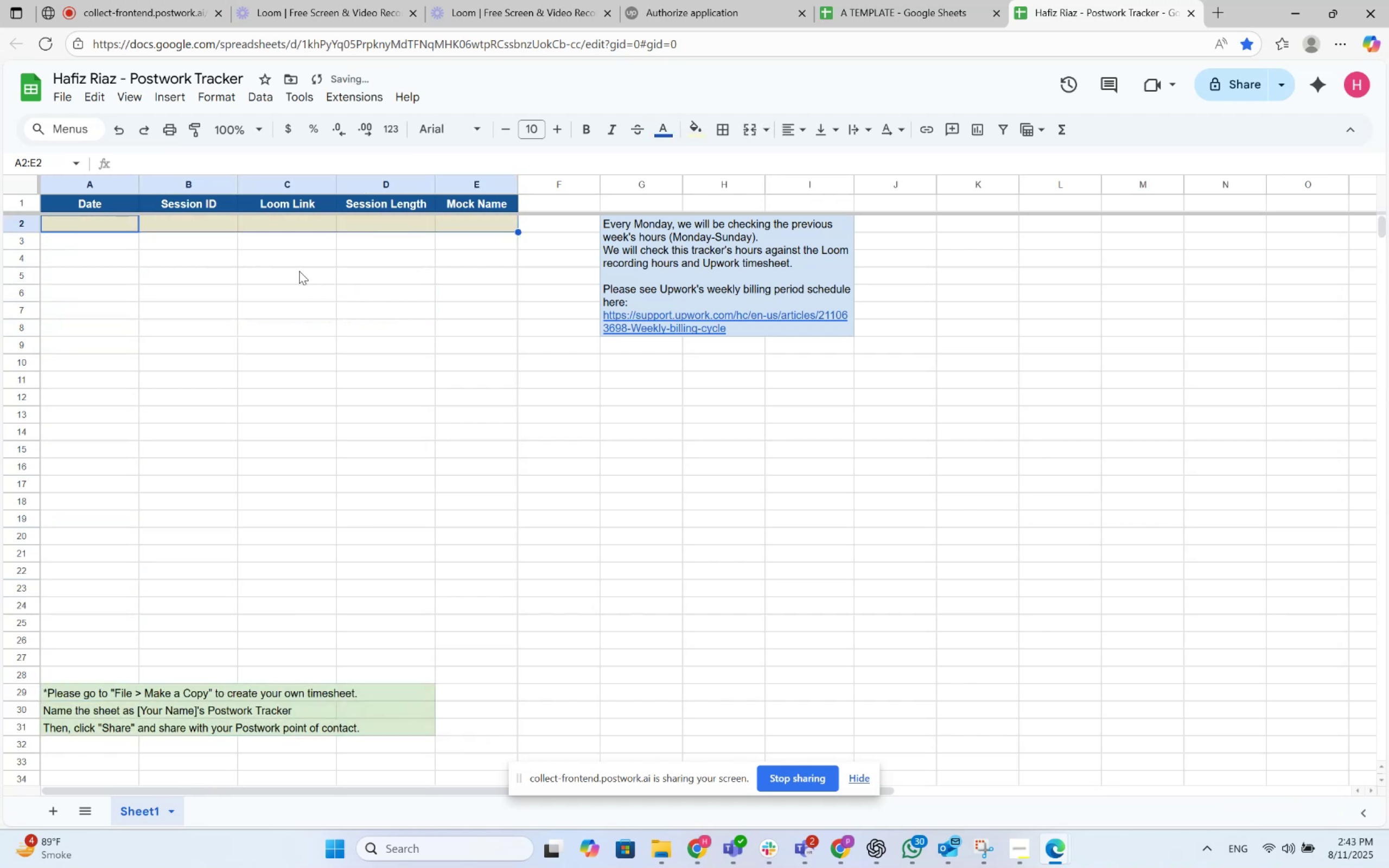 
key(ArrowDown)
 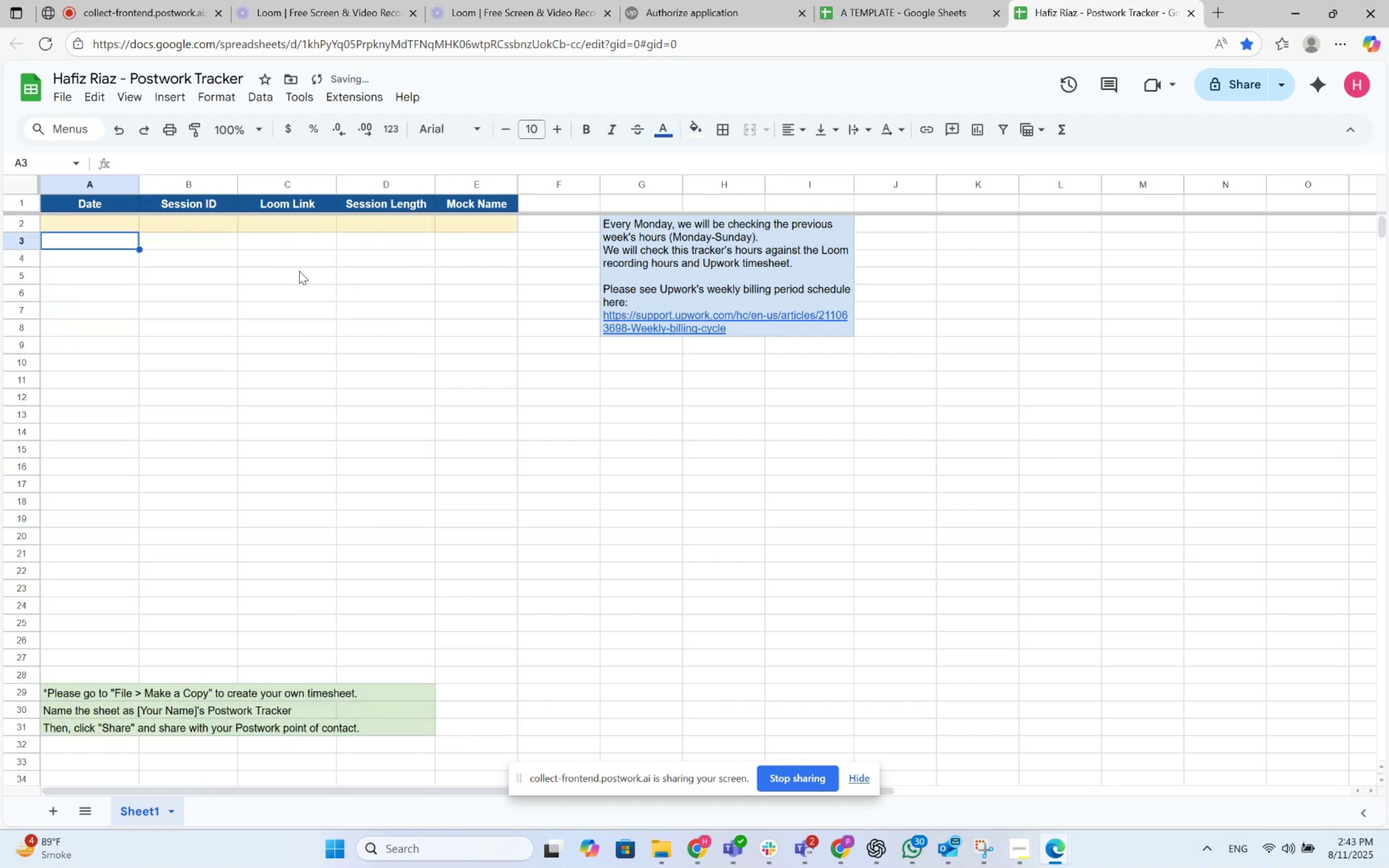 
key(ArrowUp)
 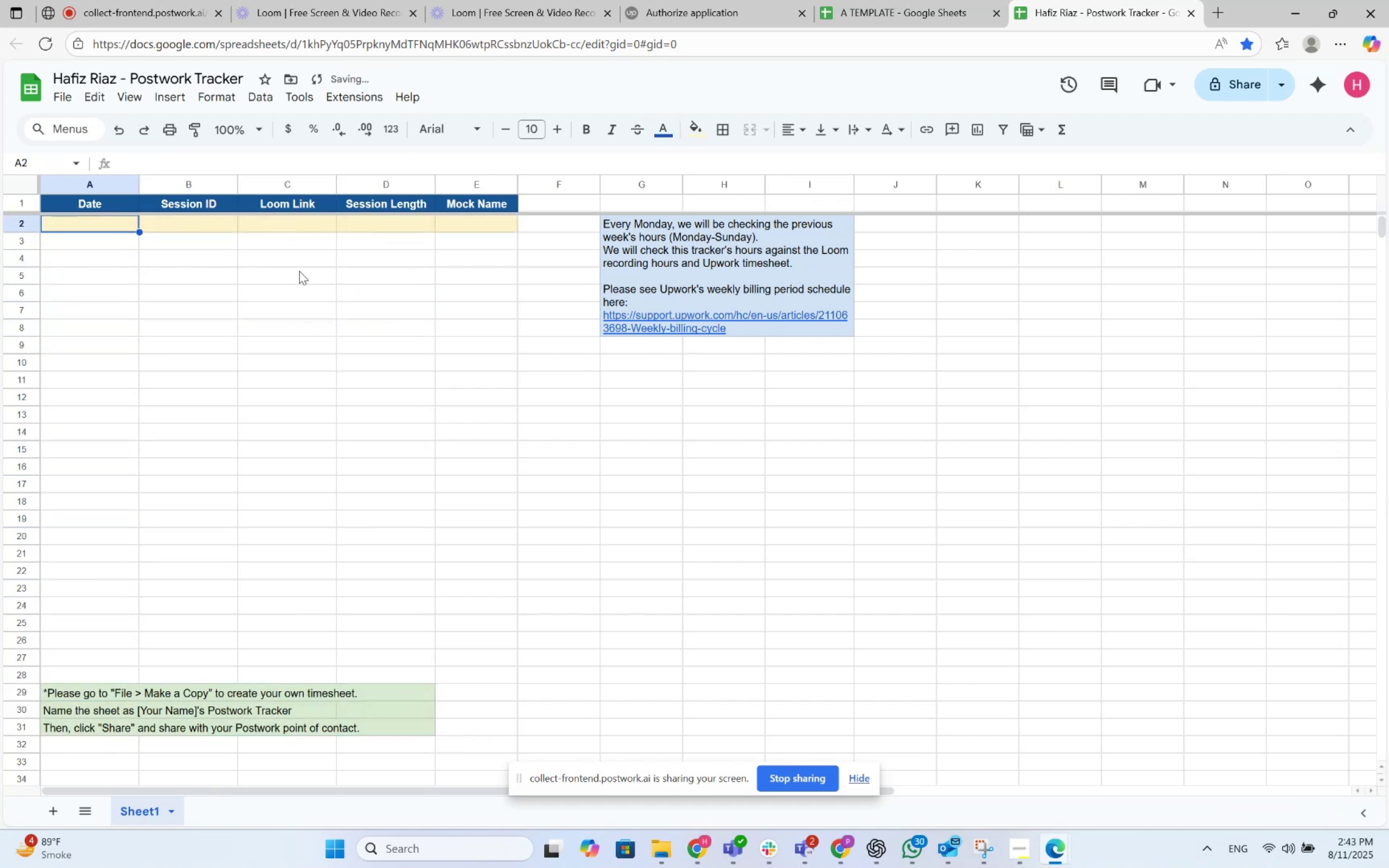 
key(Numpad8)
 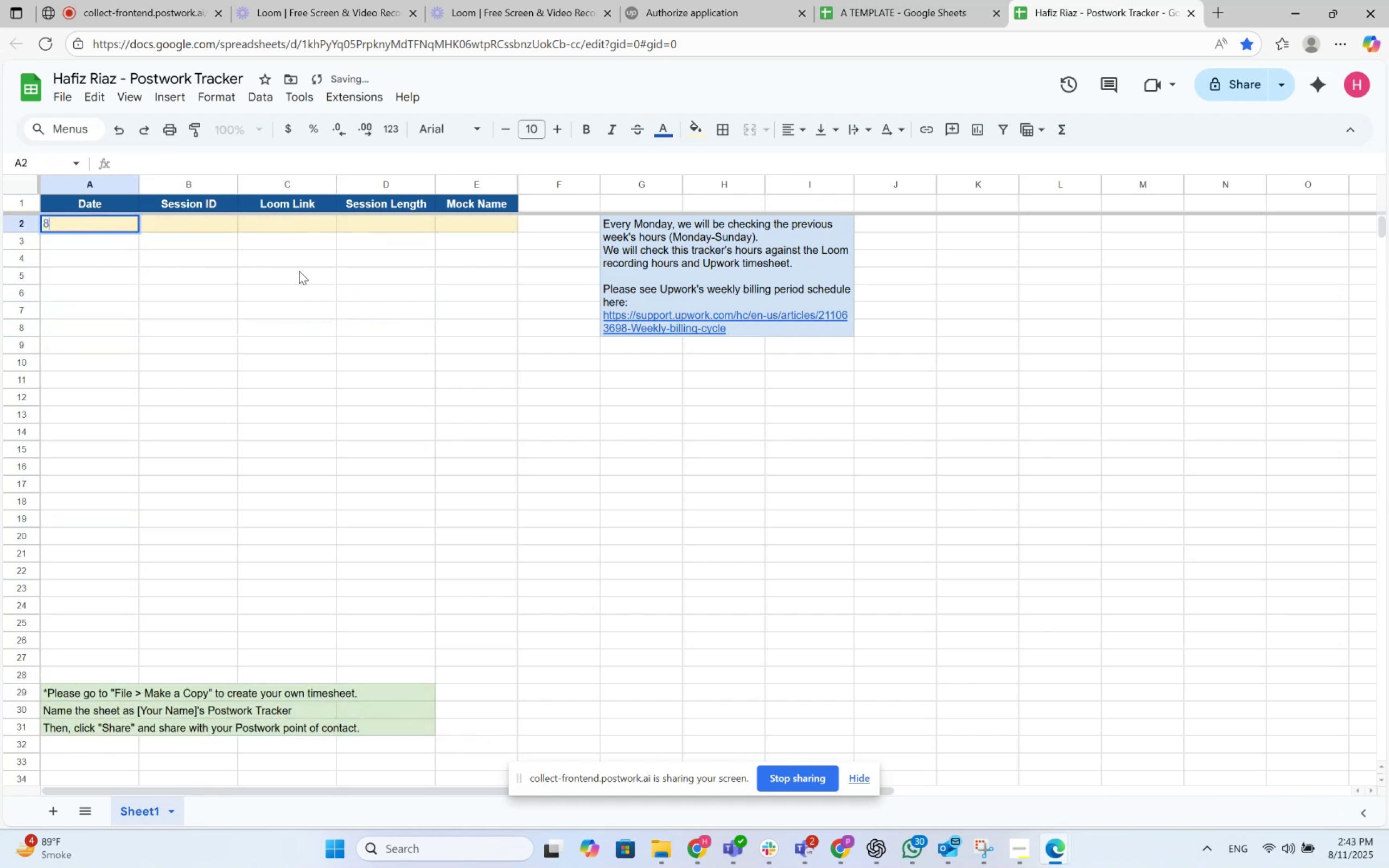 
key(NumpadDivide)
 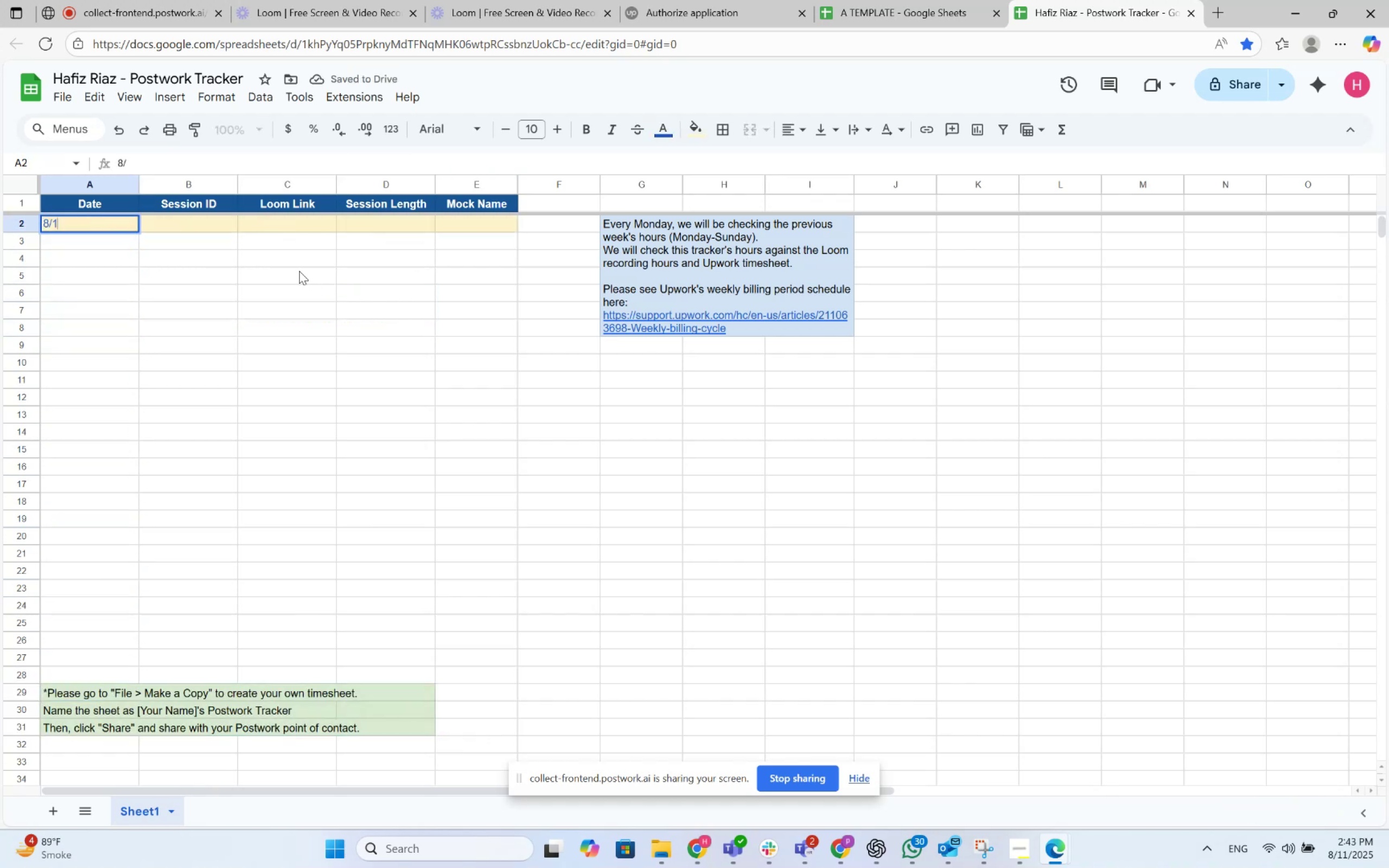 
key(Numpad1)
 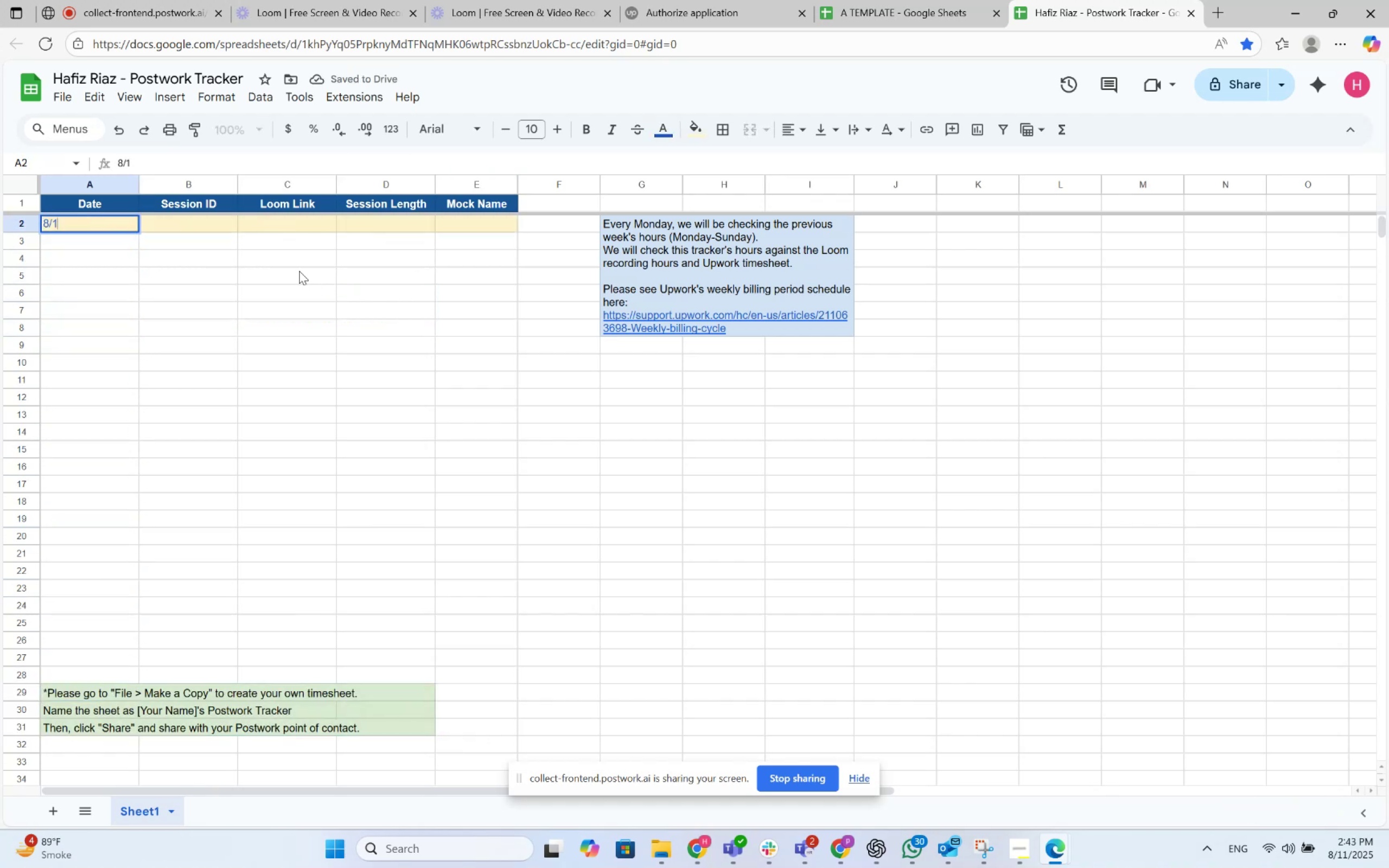 
key(Numpad1)
 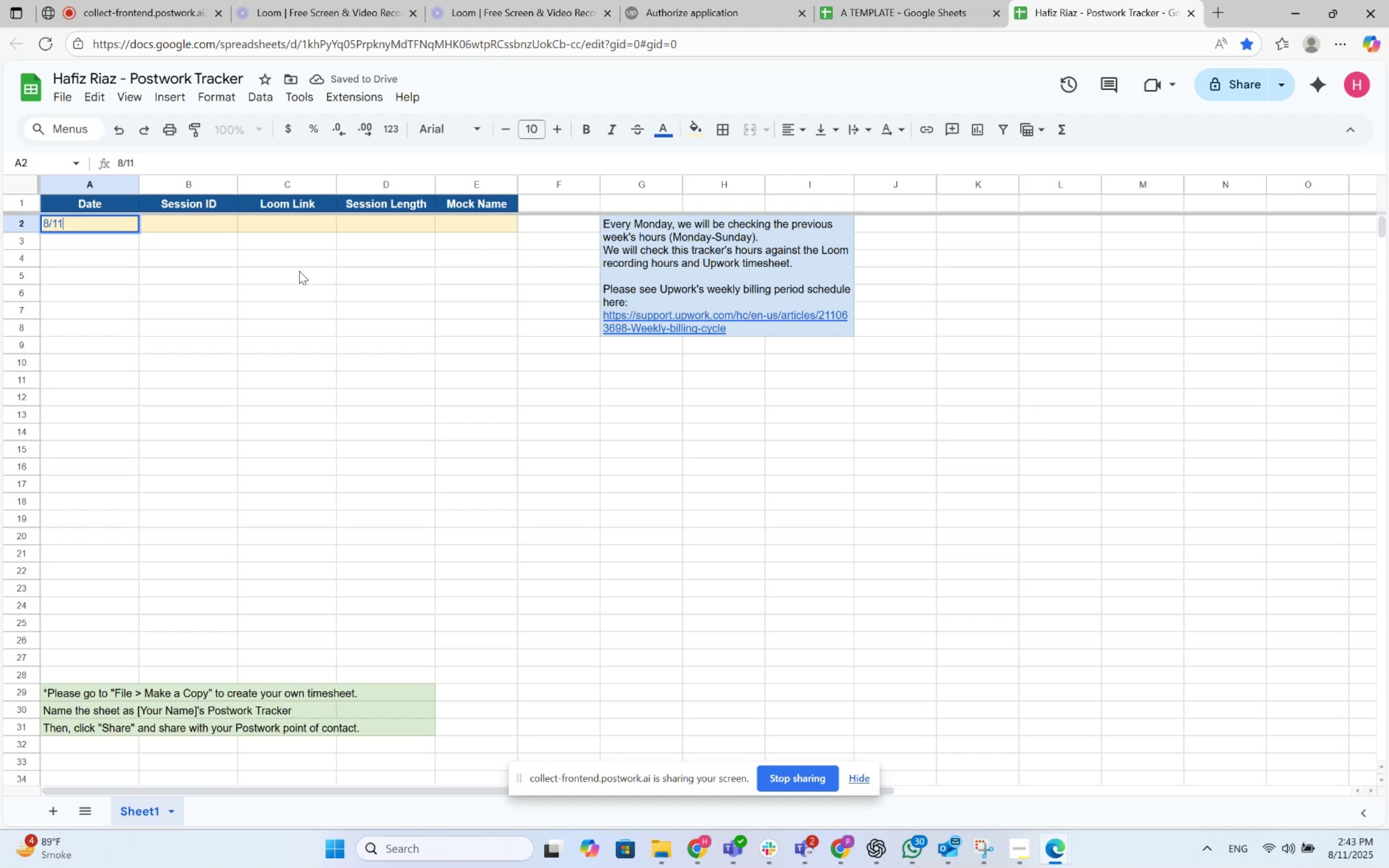 
key(NumpadDivide)
 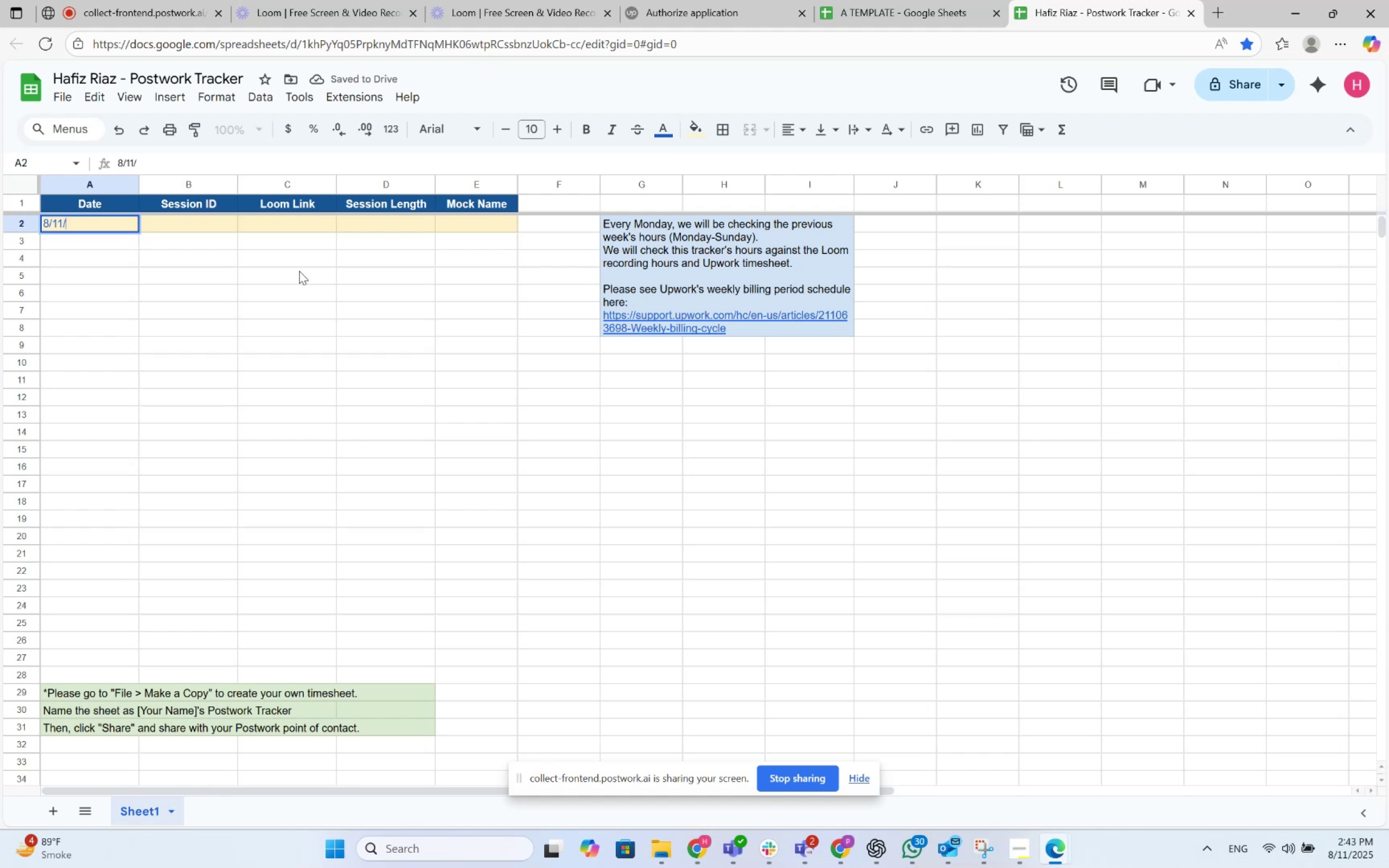 
key(Numpad2)
 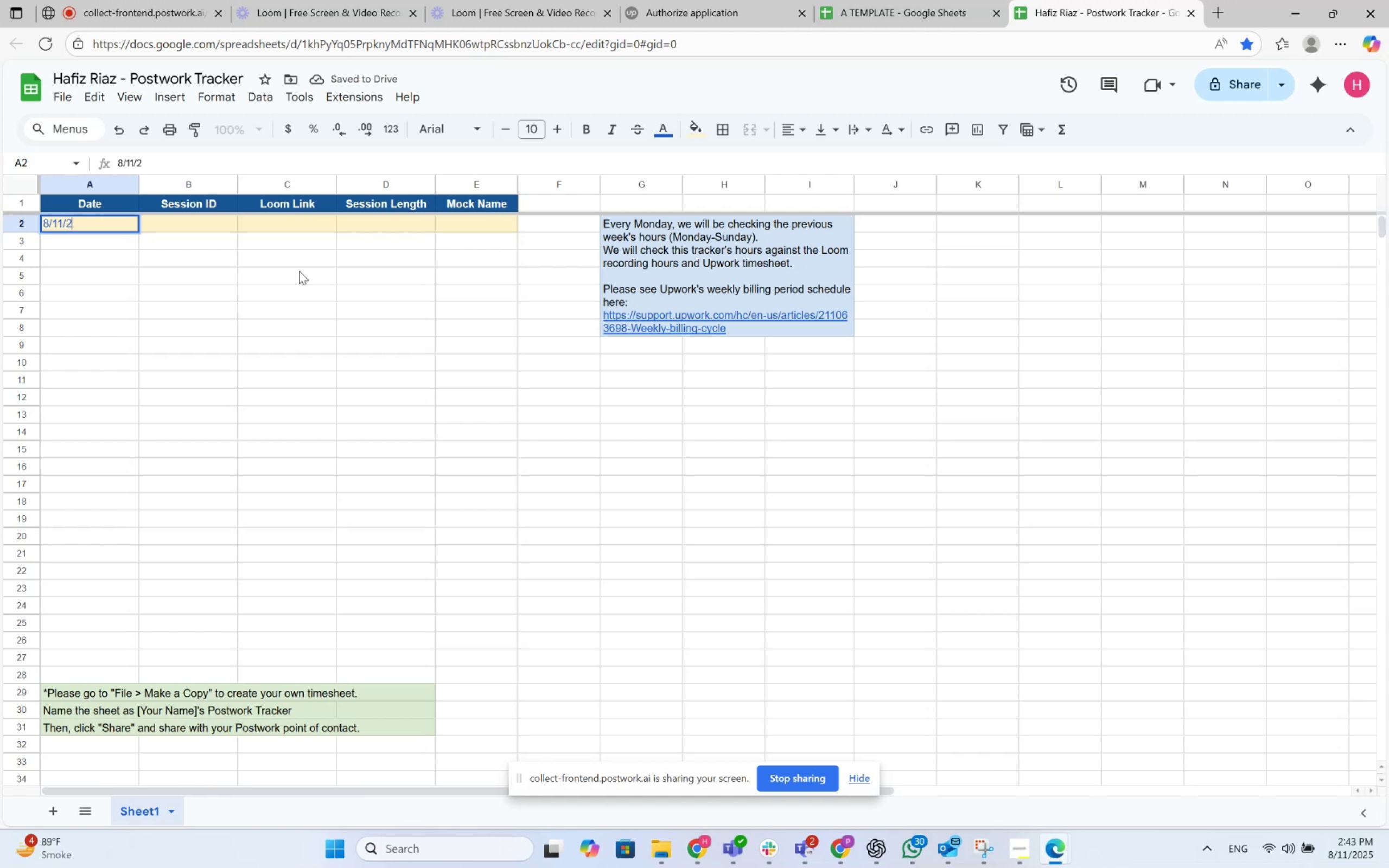 
key(Numpad5)
 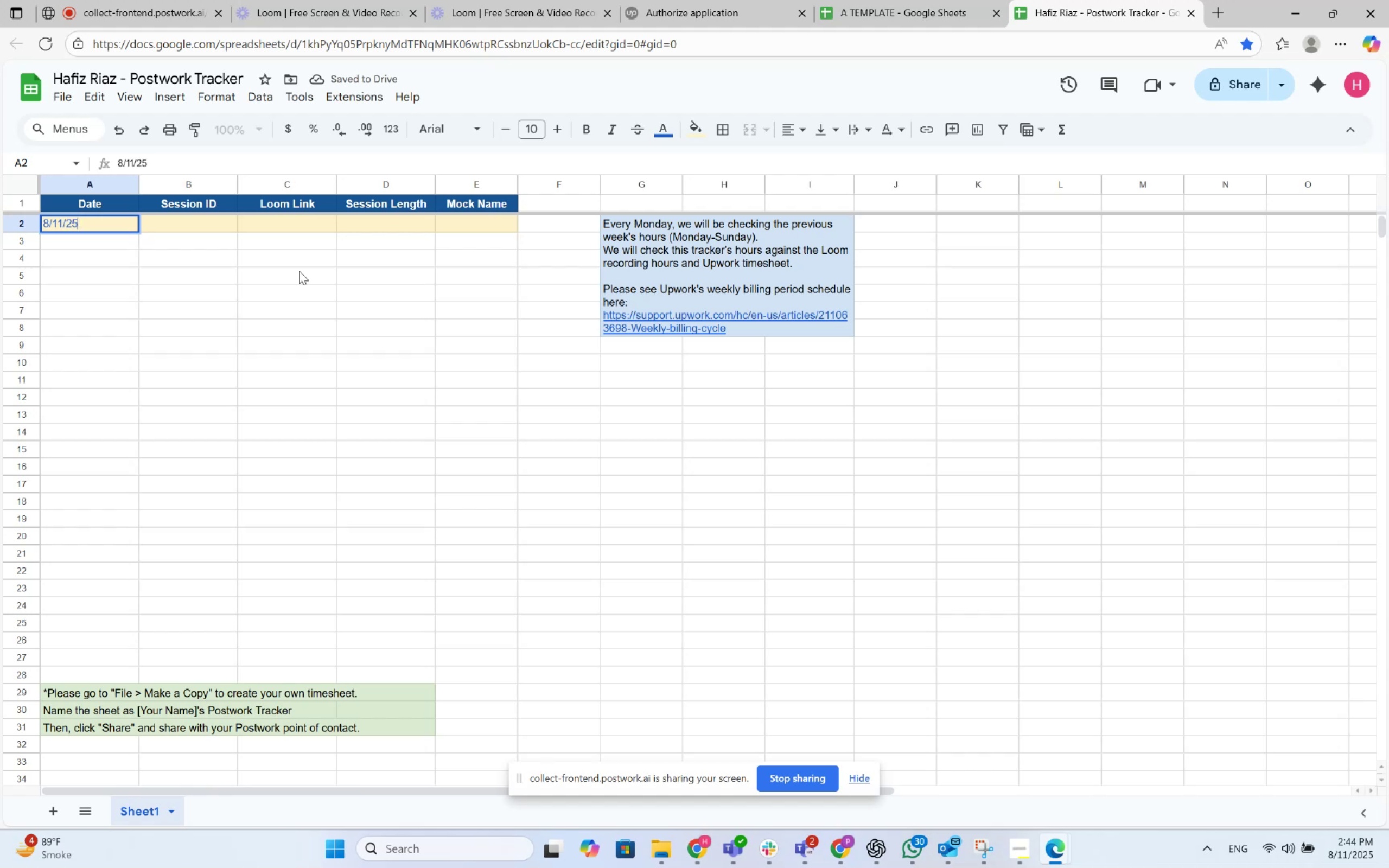 
key(Tab)
 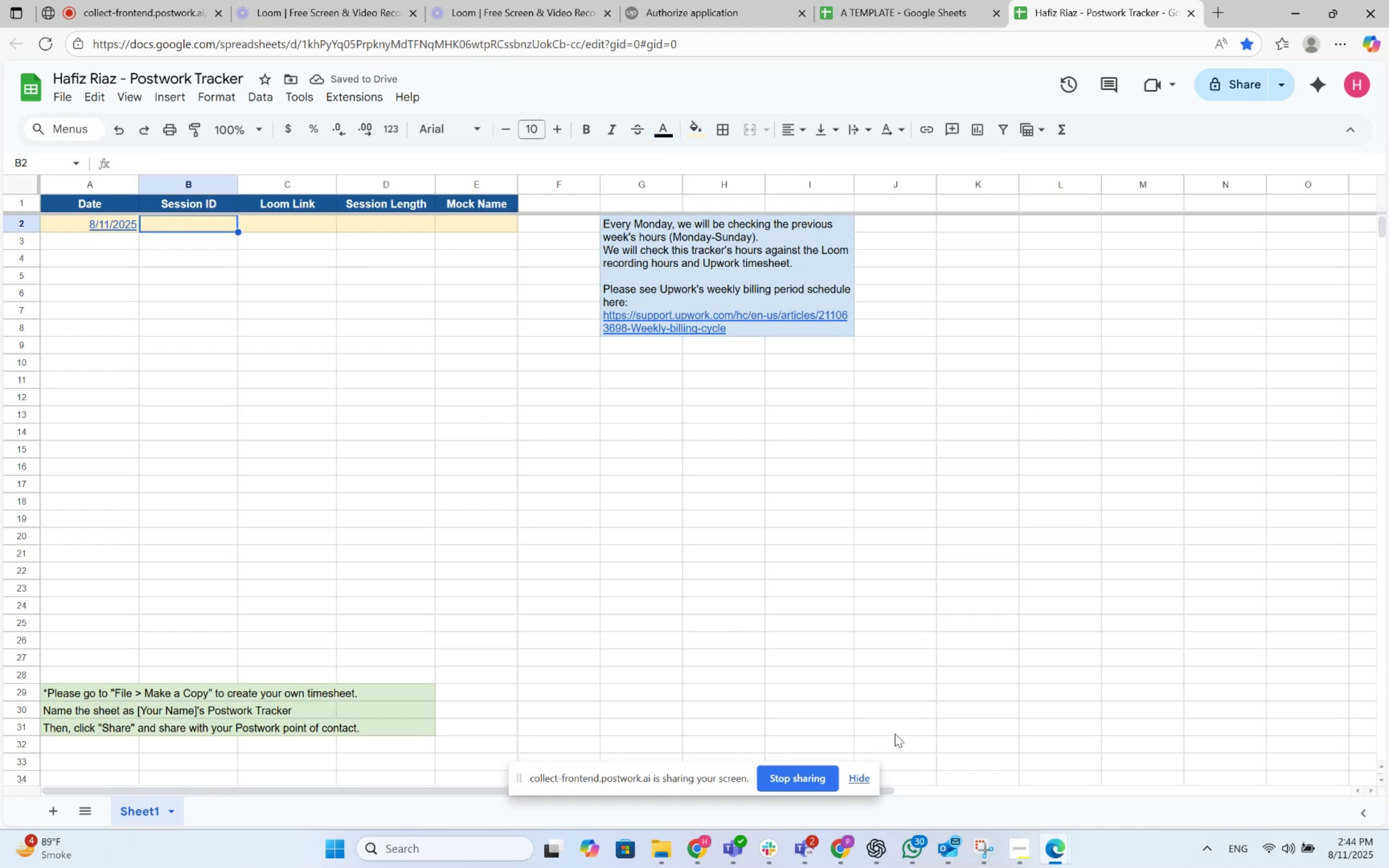 
left_click([1015, 842])
 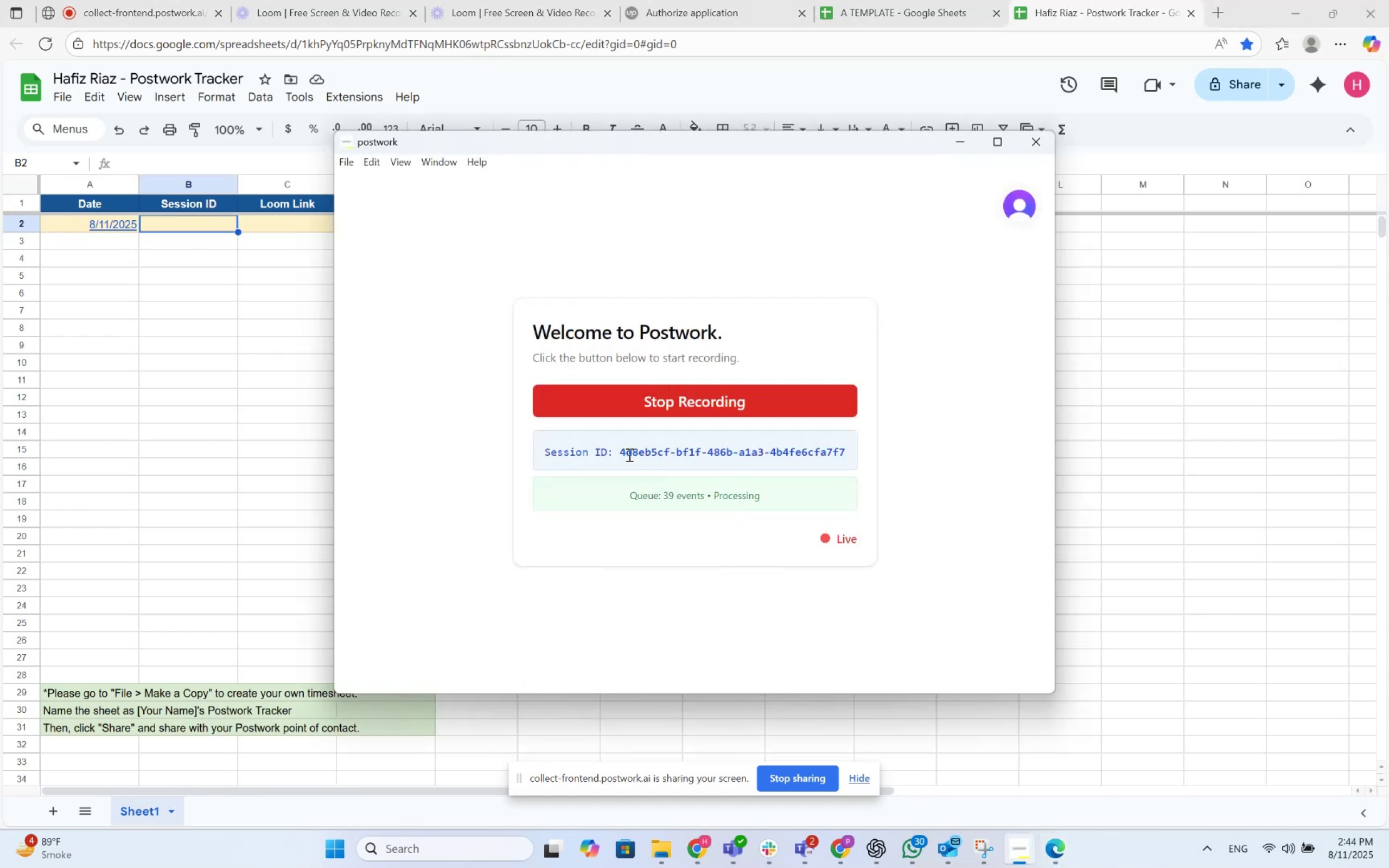 
left_click_drag(start_coordinate=[620, 456], to_coordinate=[885, 465])
 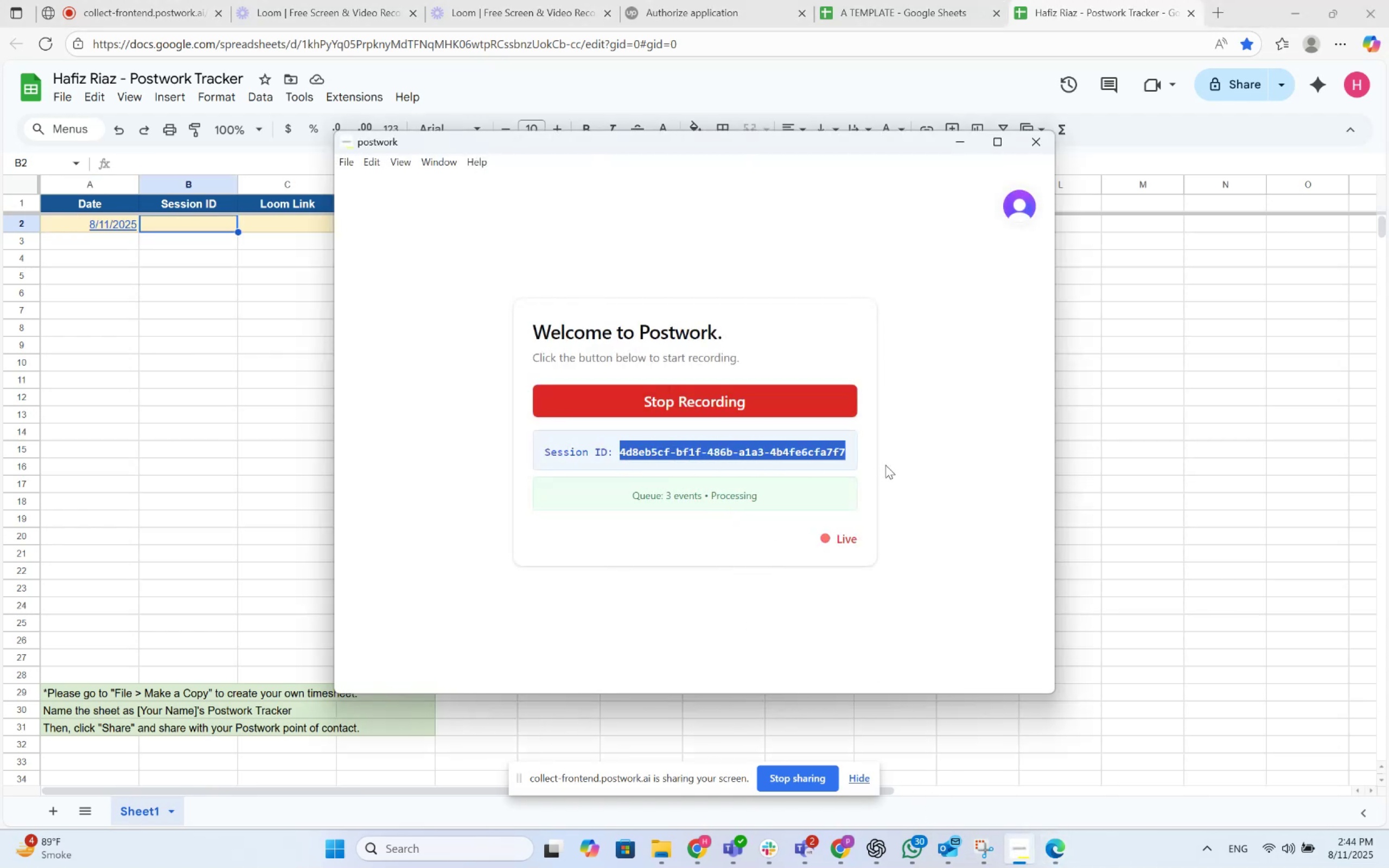 
key(Control+C)
 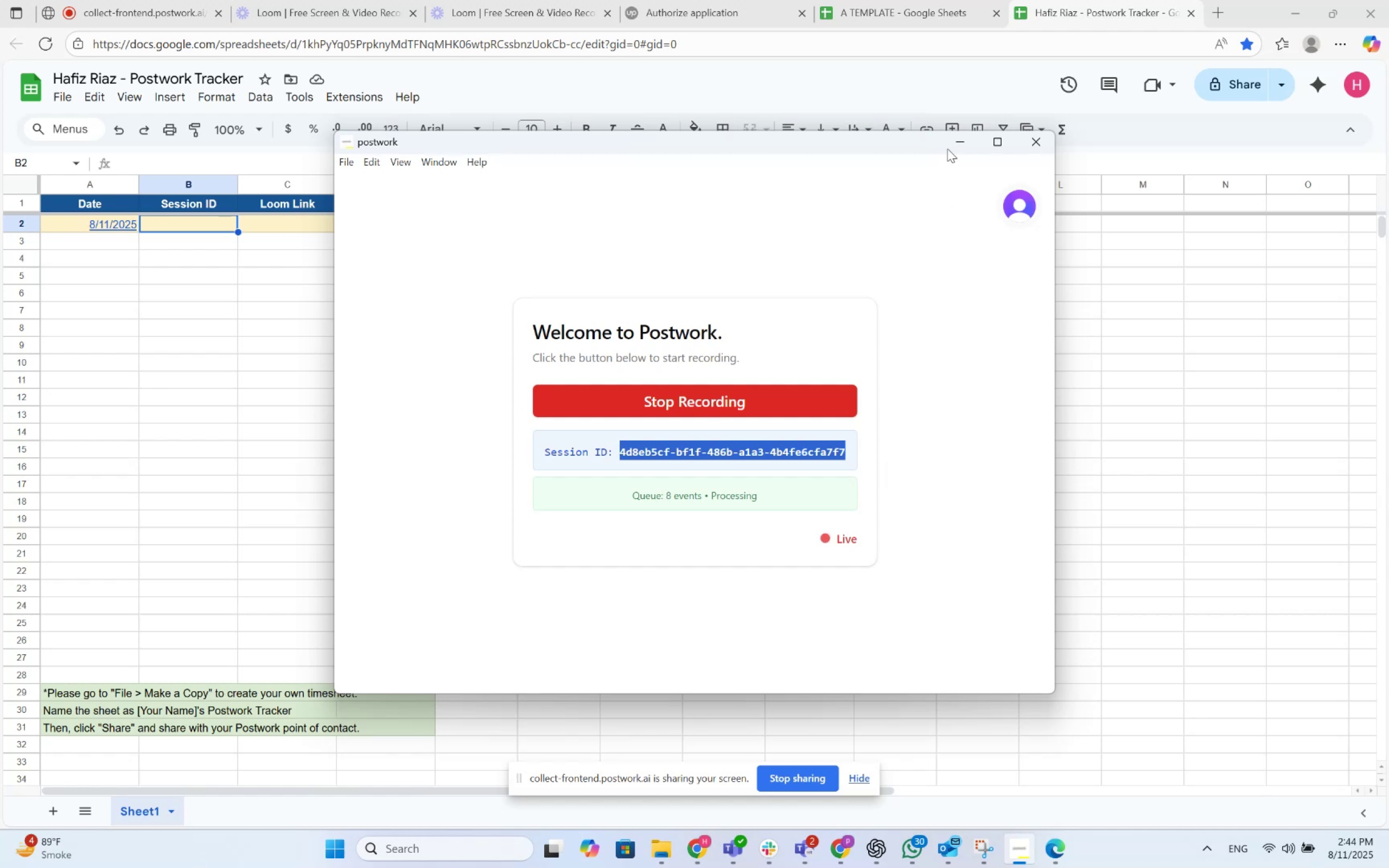 
left_click([952, 135])
 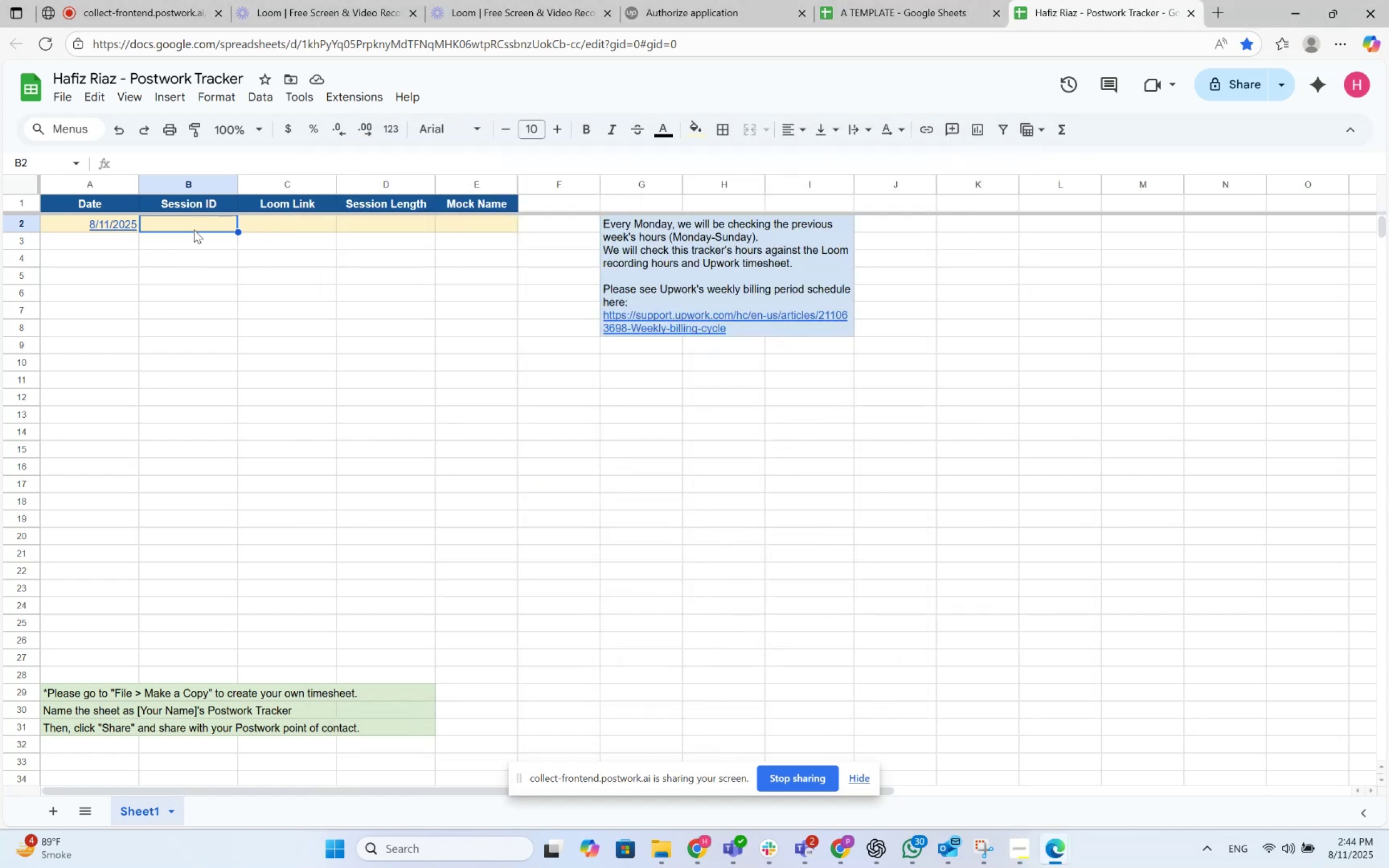 
left_click([189, 227])
 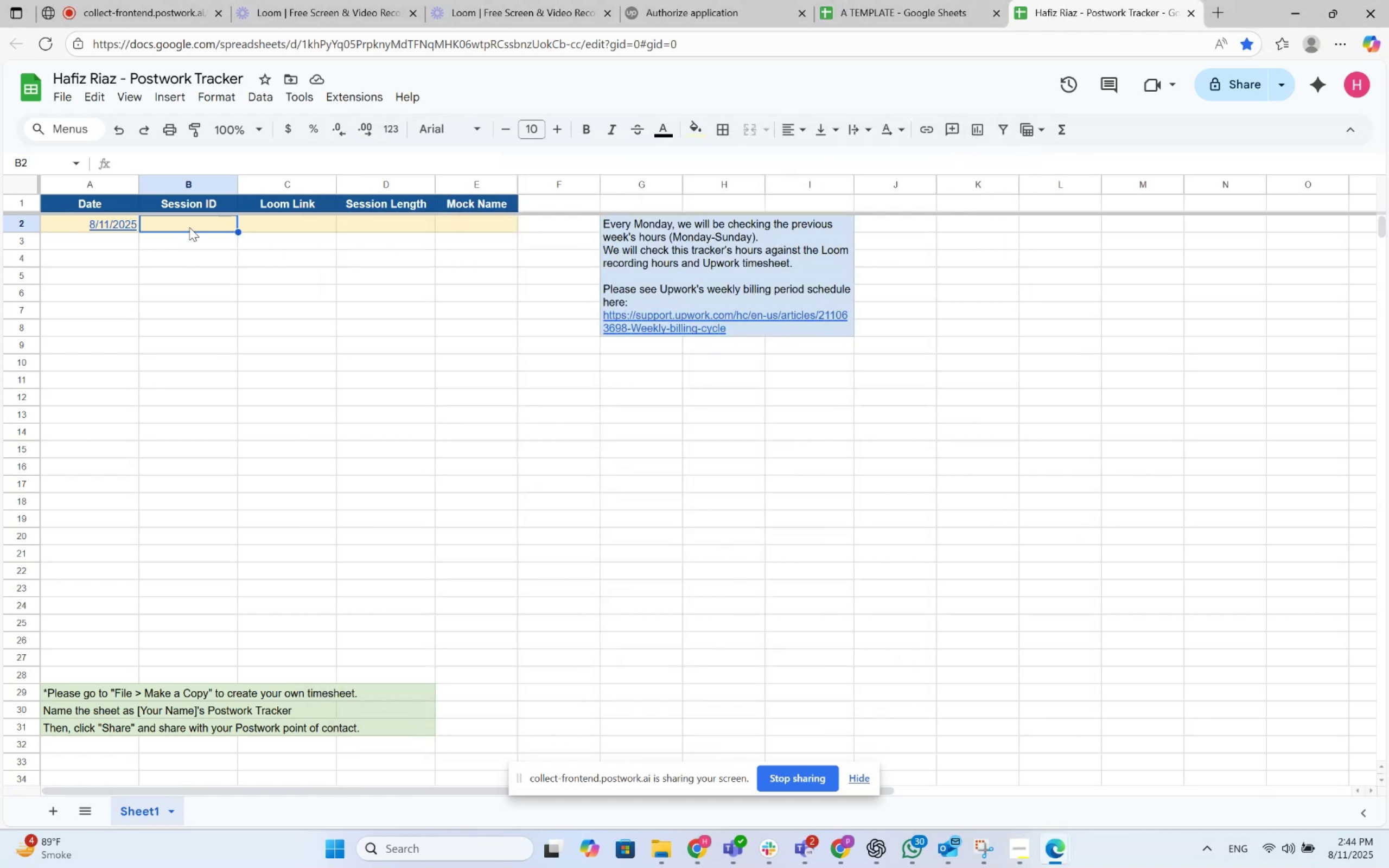 
key(Control+V)
 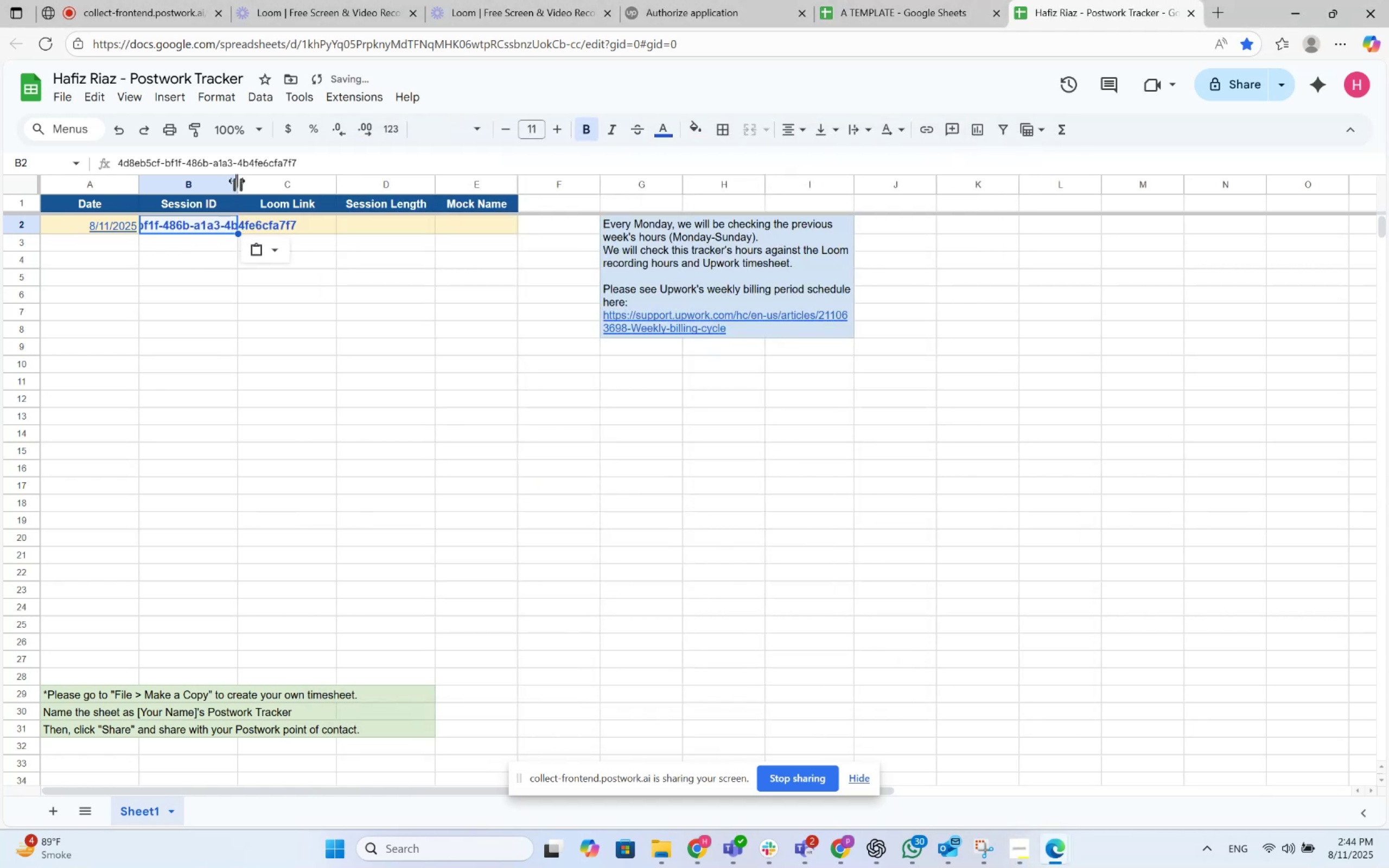 
double_click([237, 180])
 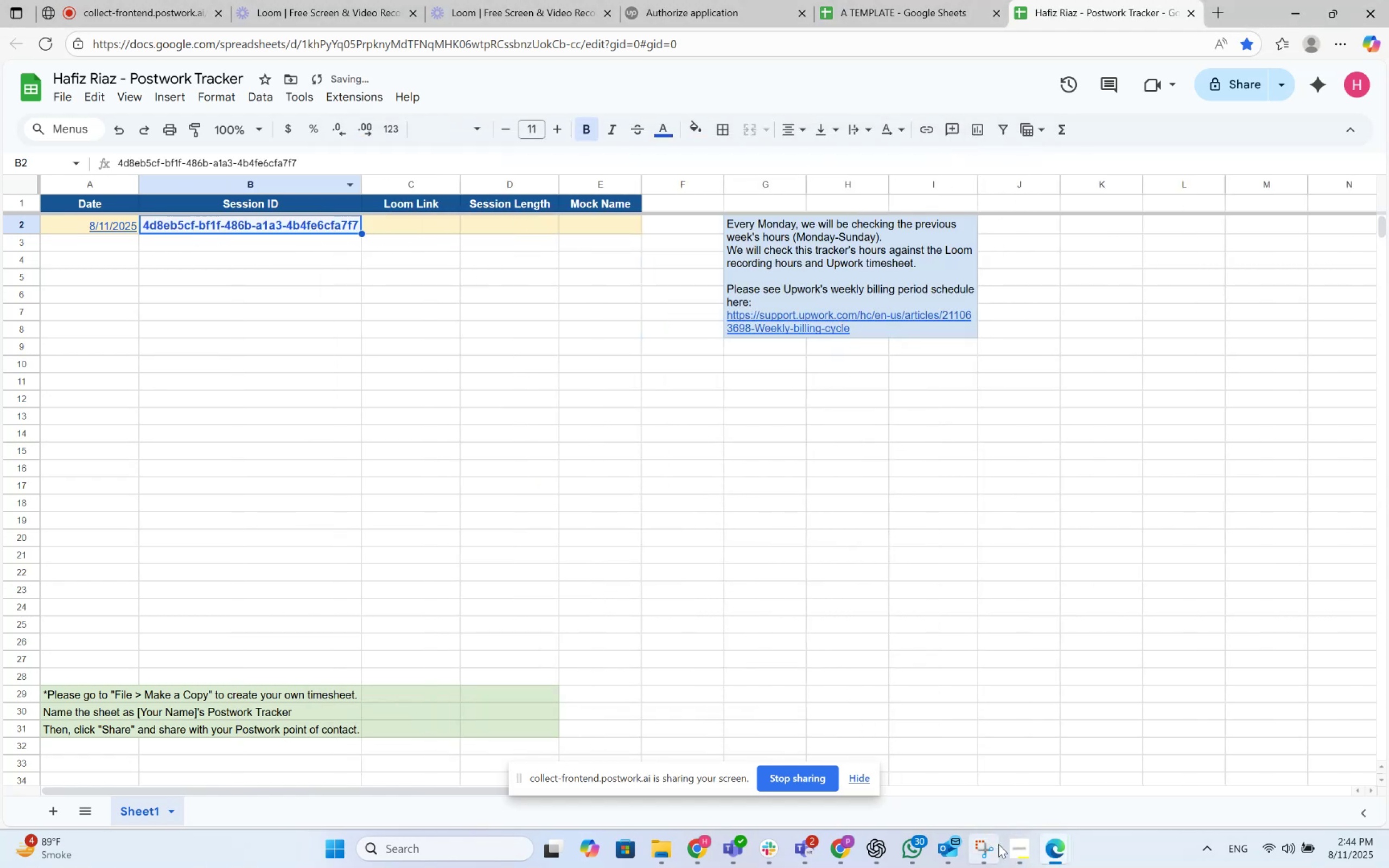 
left_click([1049, 851])
 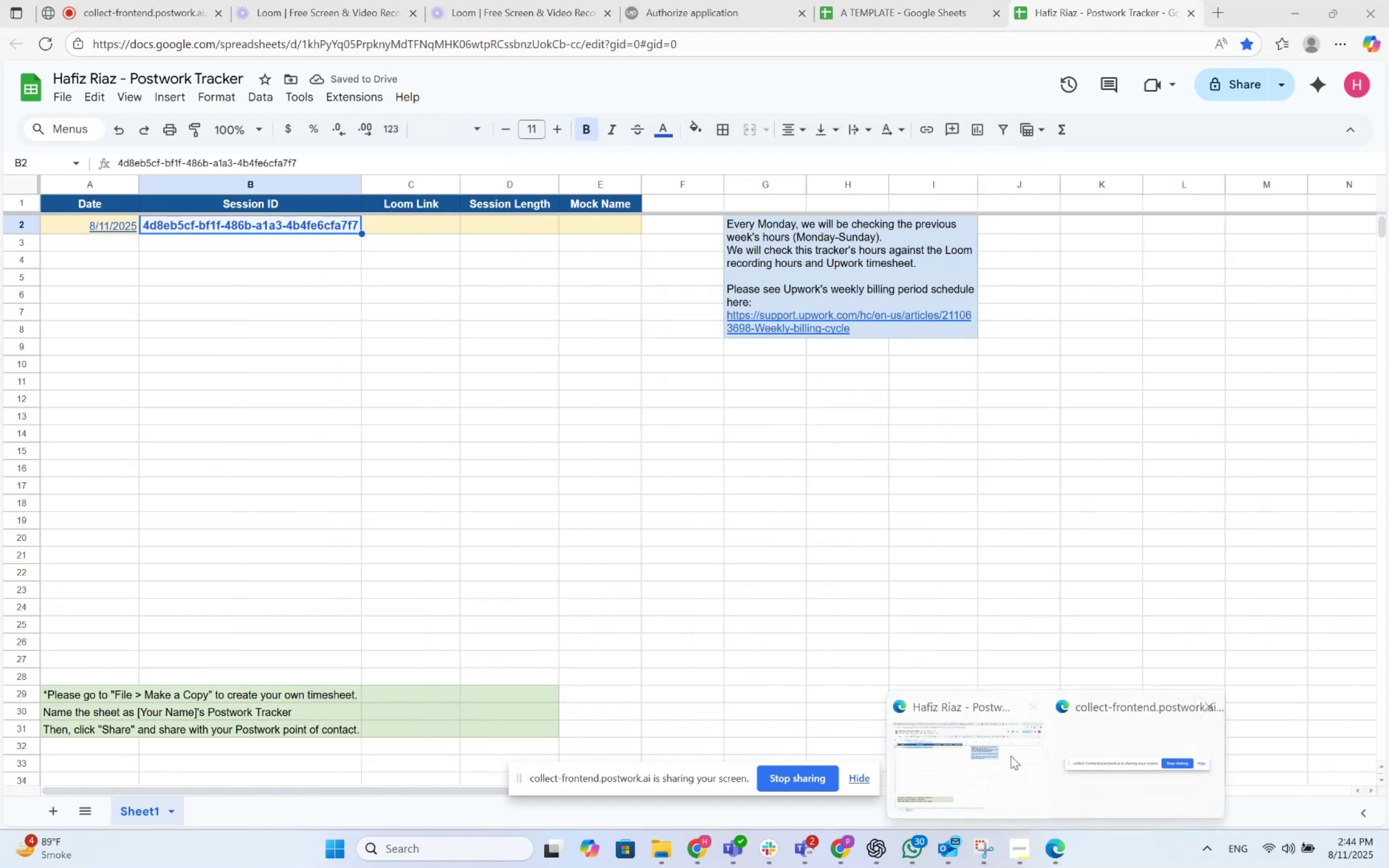 
left_click([980, 751])
 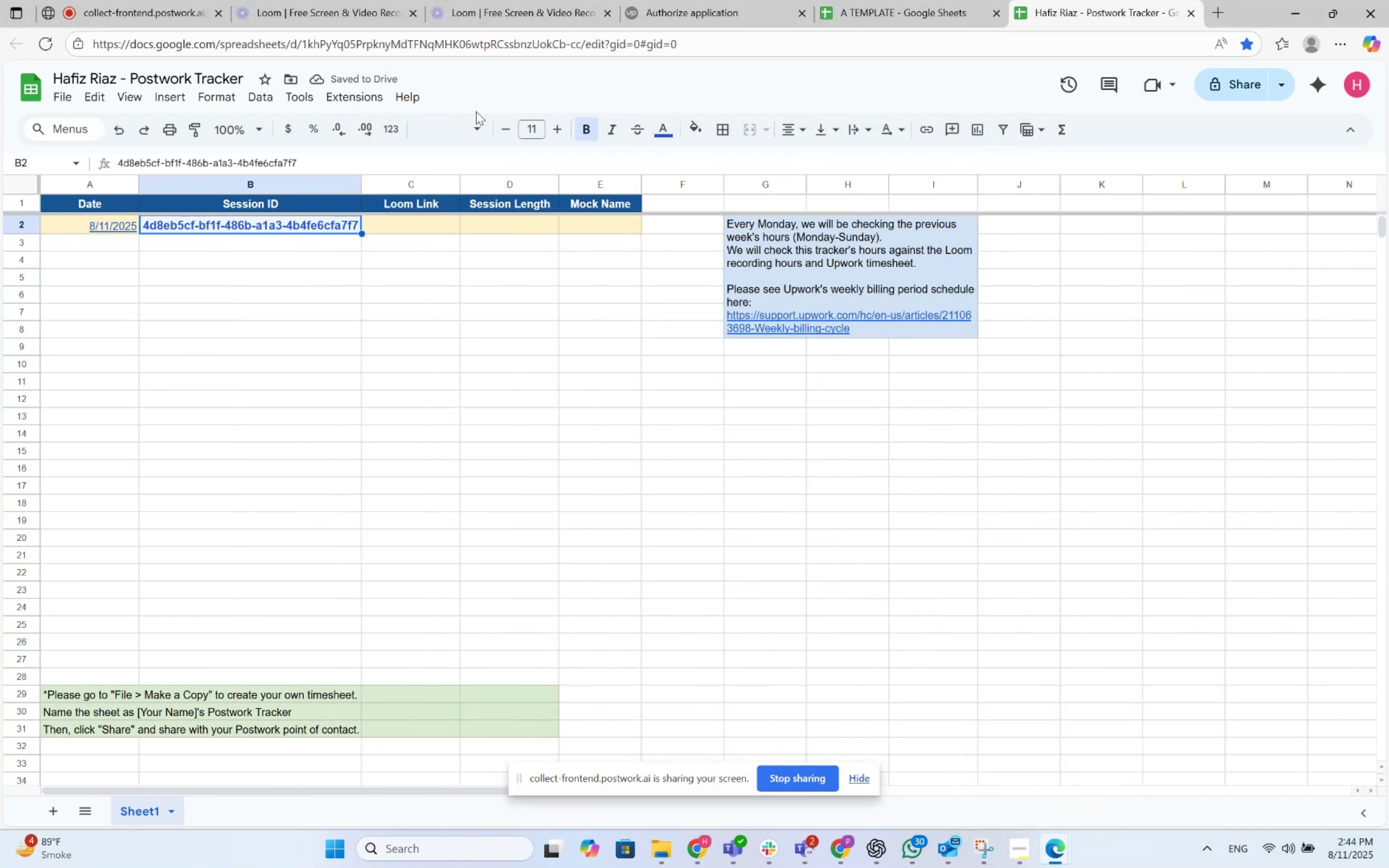 
left_click([471, 0])
 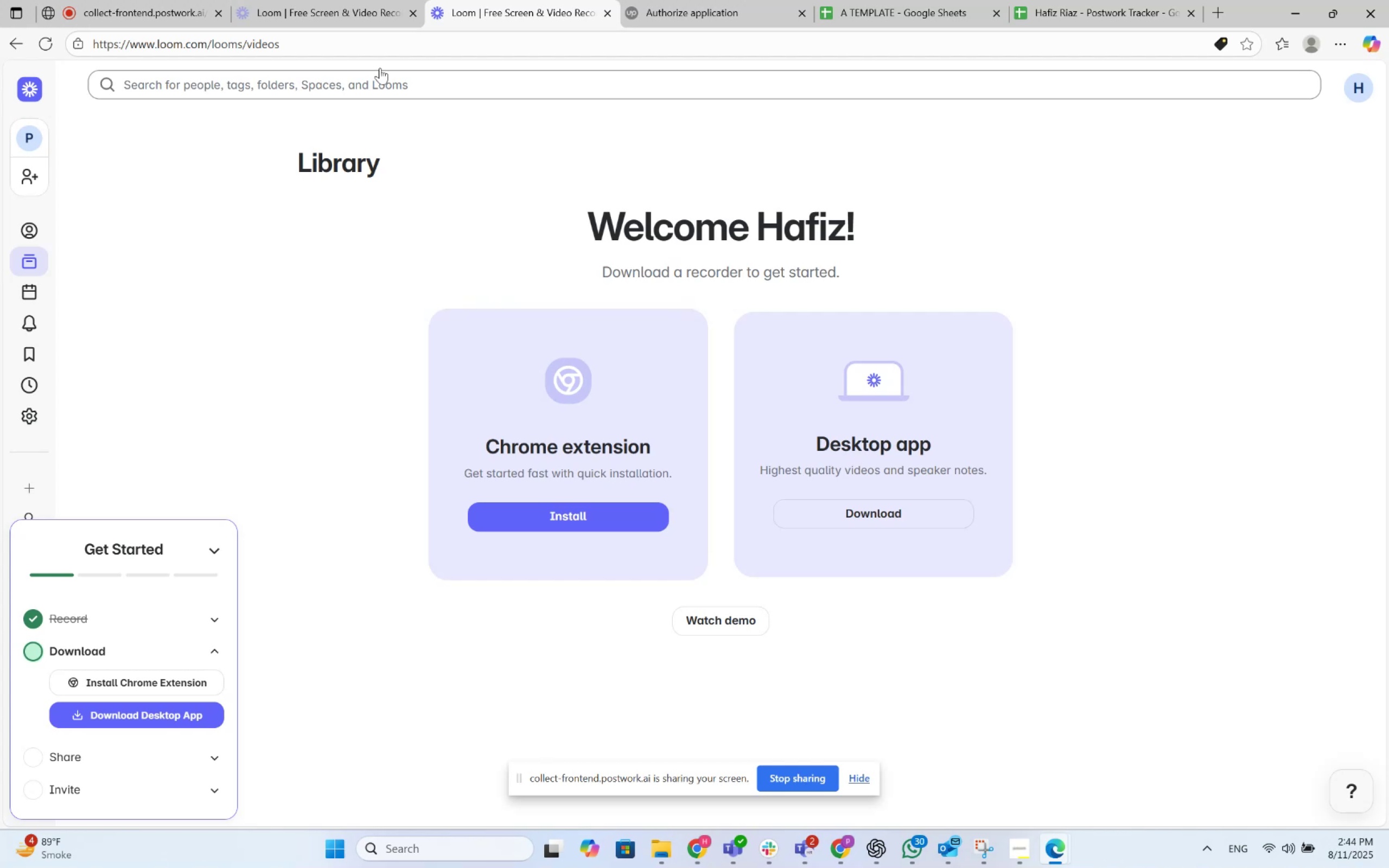 
left_click([373, 0])
 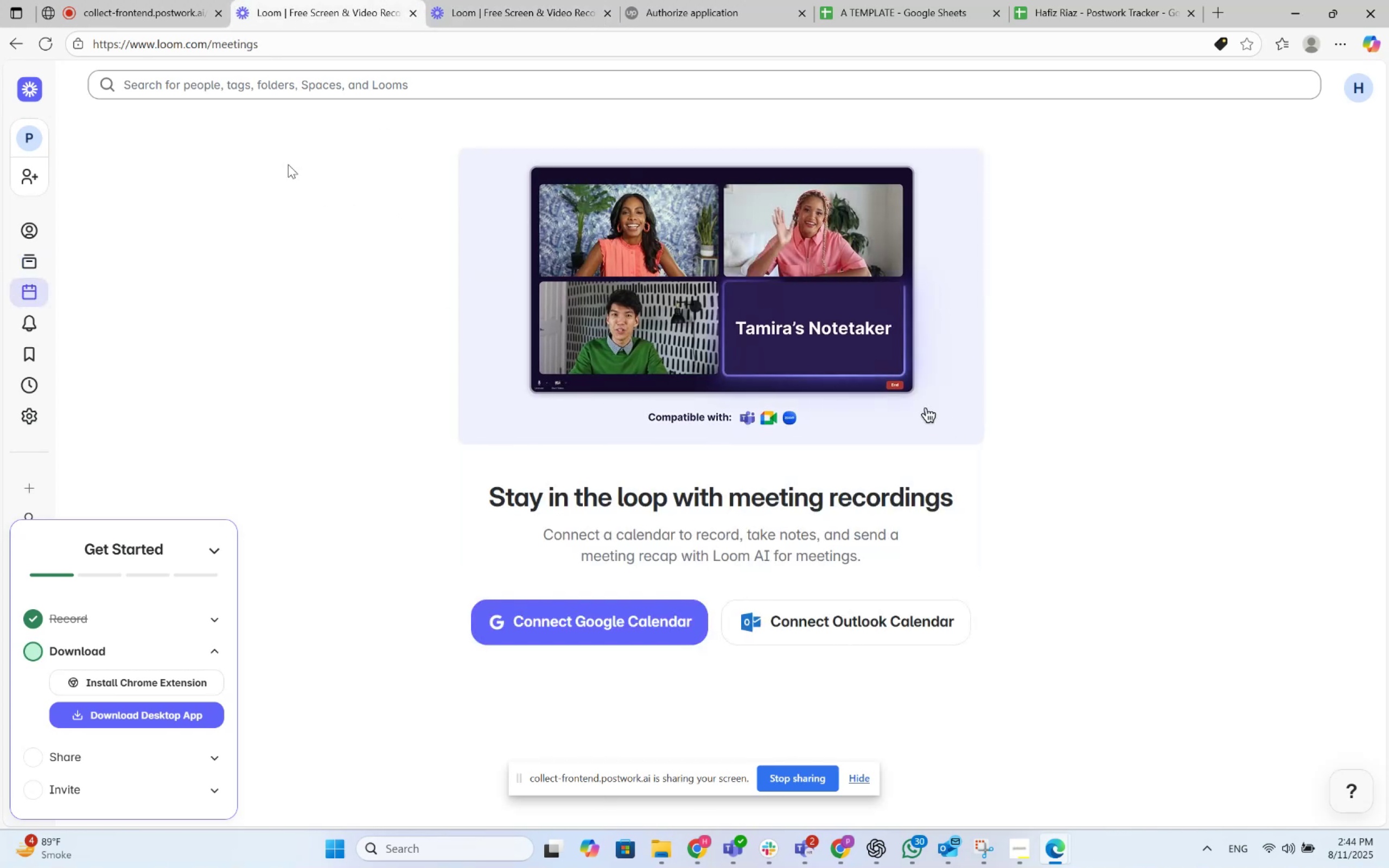 
left_click([168, 0])
 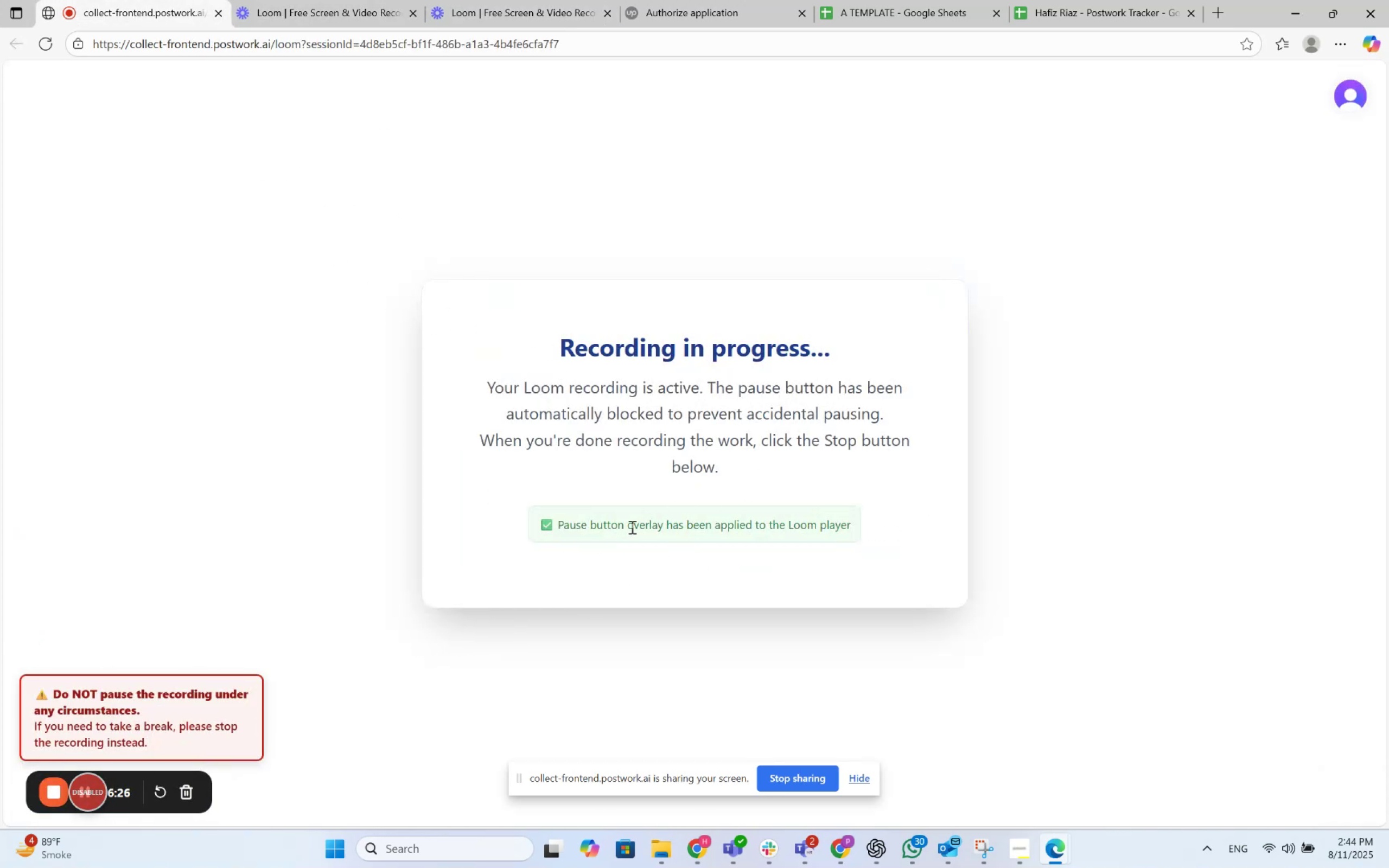 
wait(7.28)
 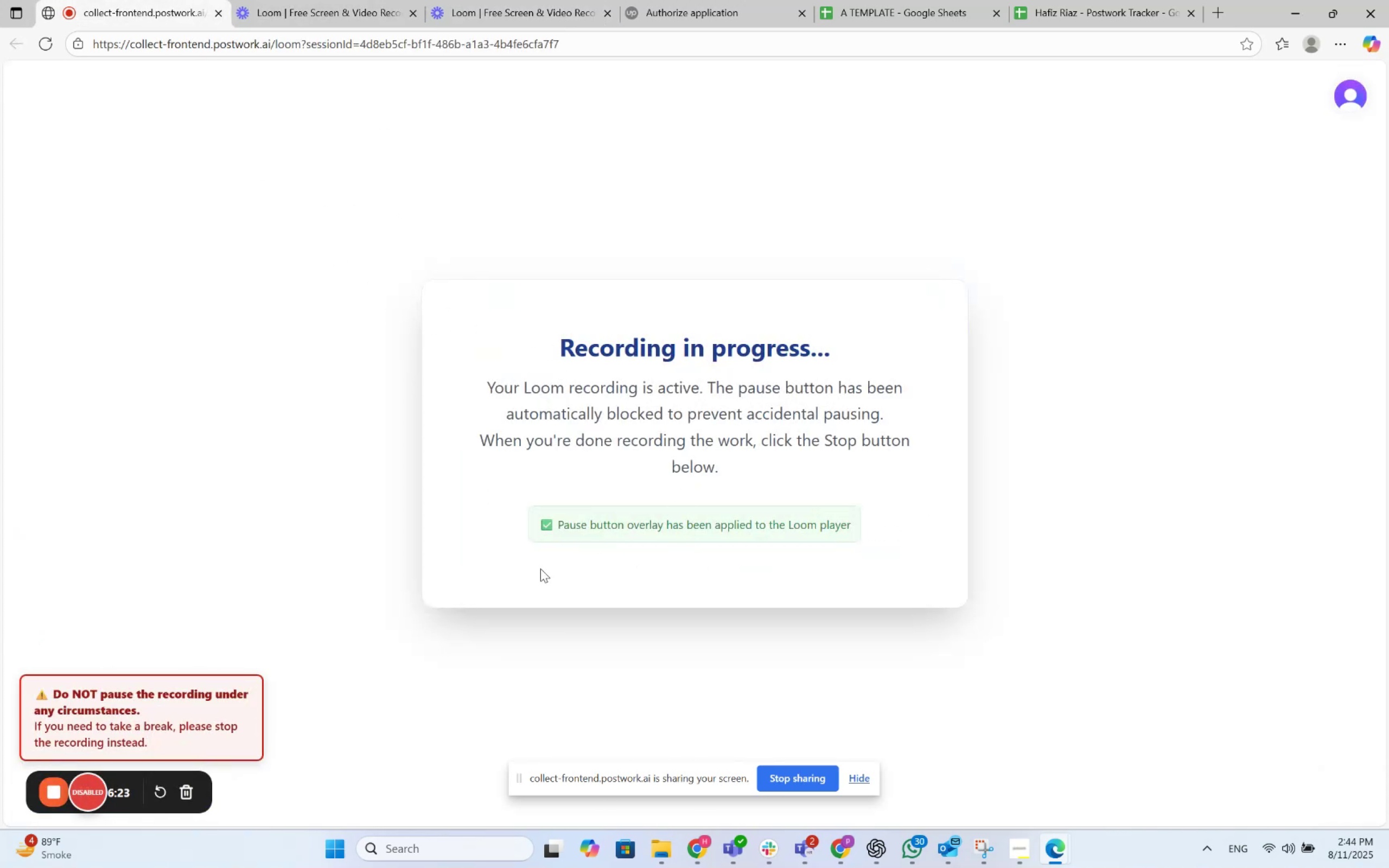 
key(Alt+AltLeft)
 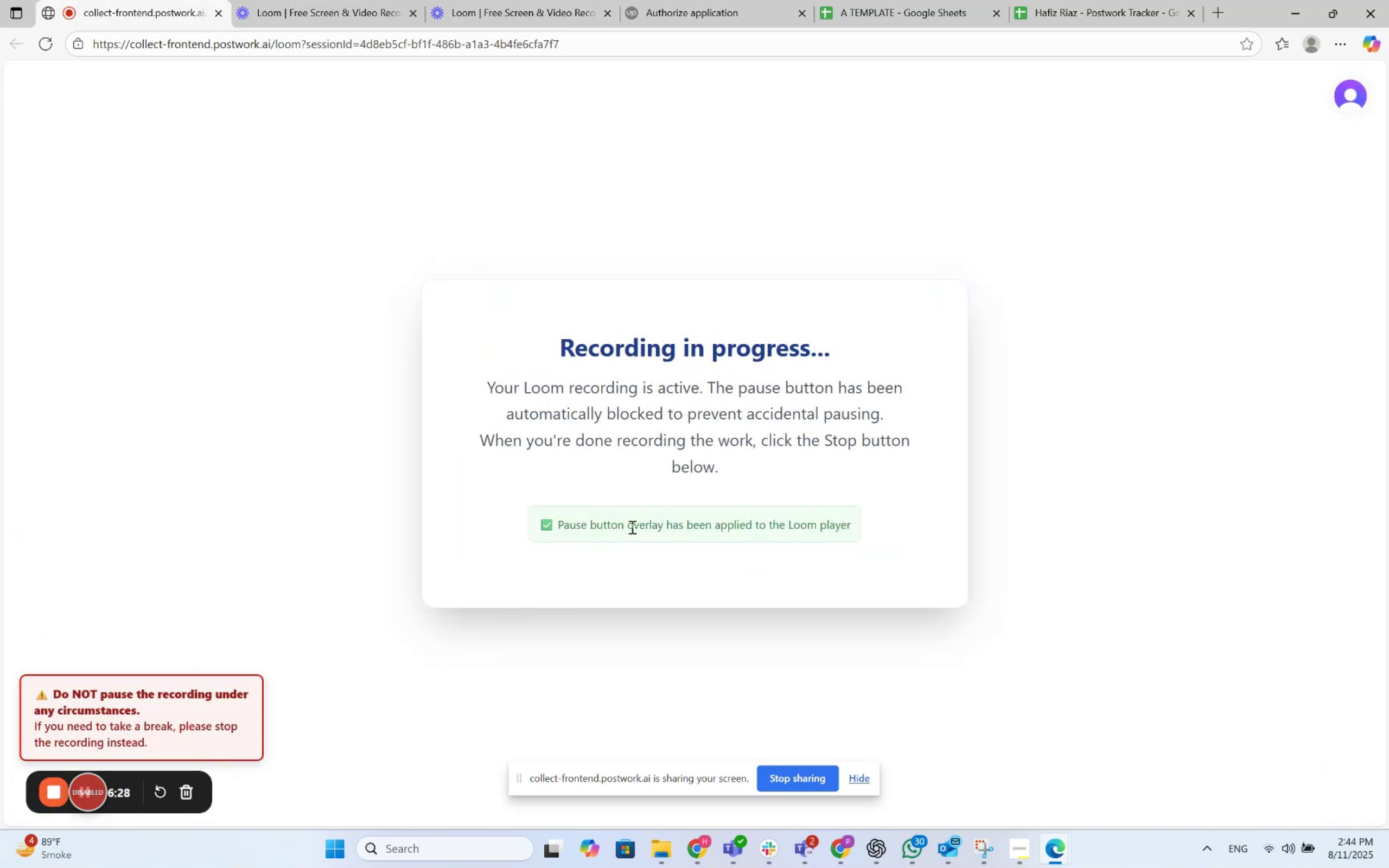 
key(Alt+Tab)
 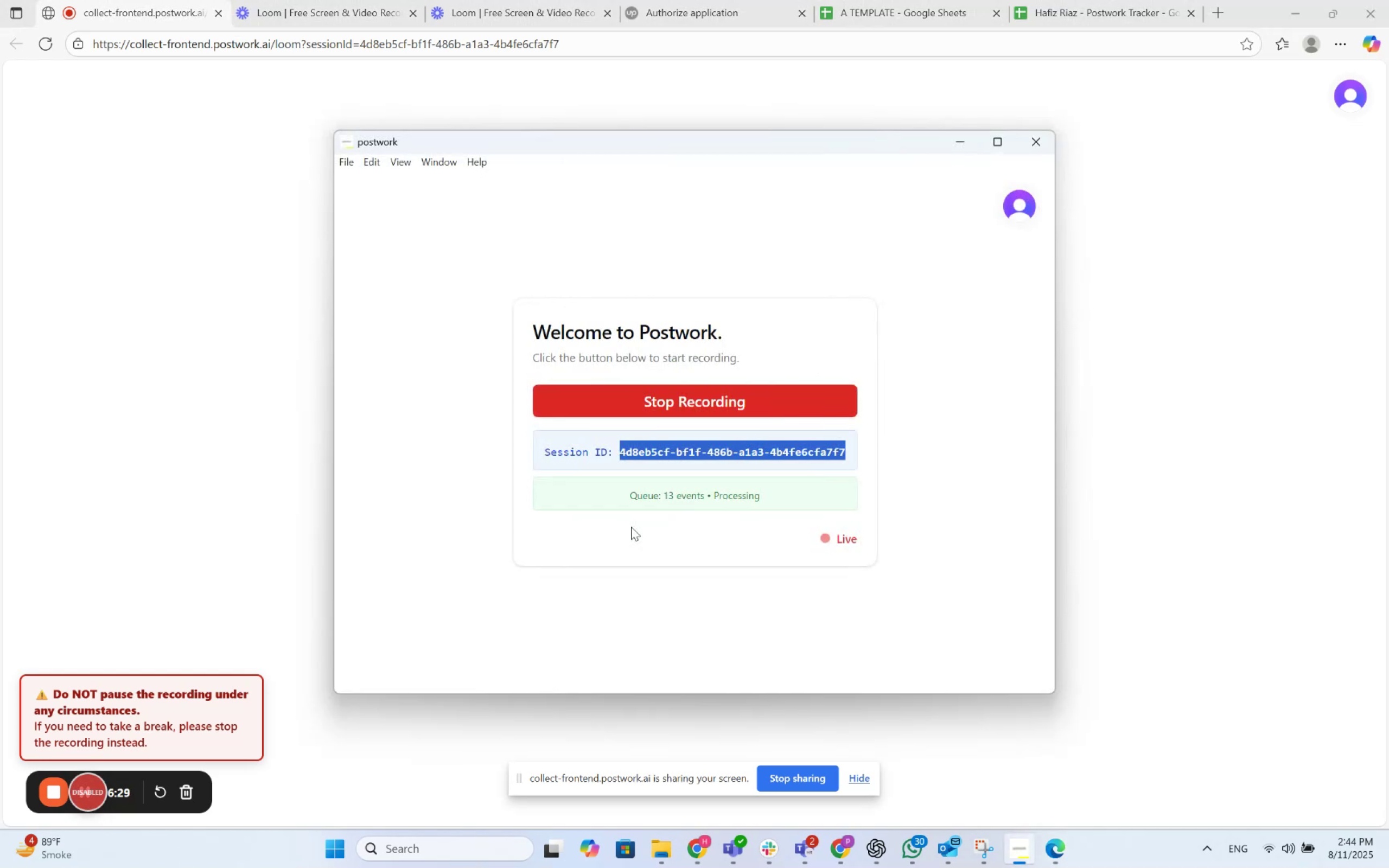 
key(Alt+AltLeft)
 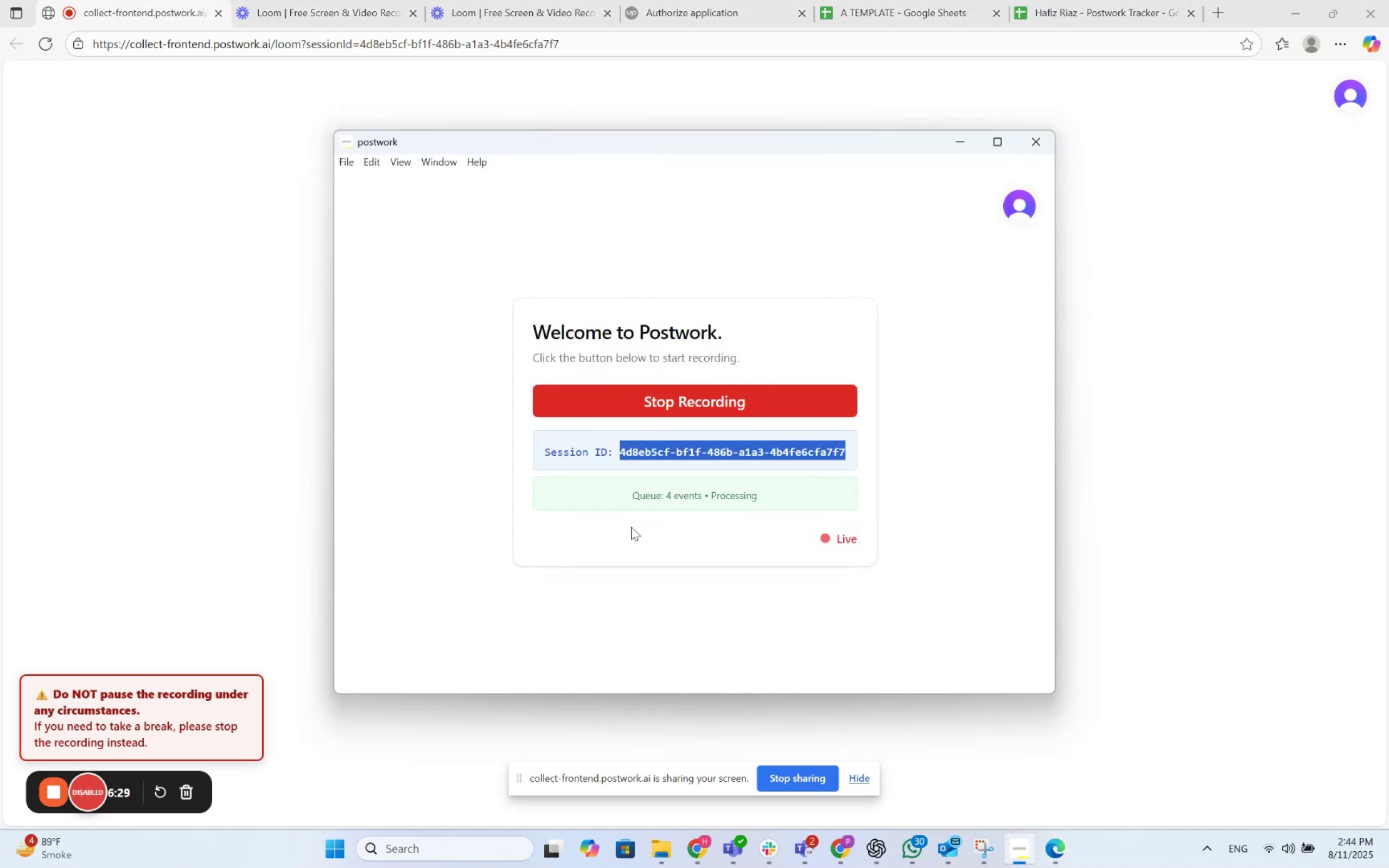 
key(Alt+Tab)
 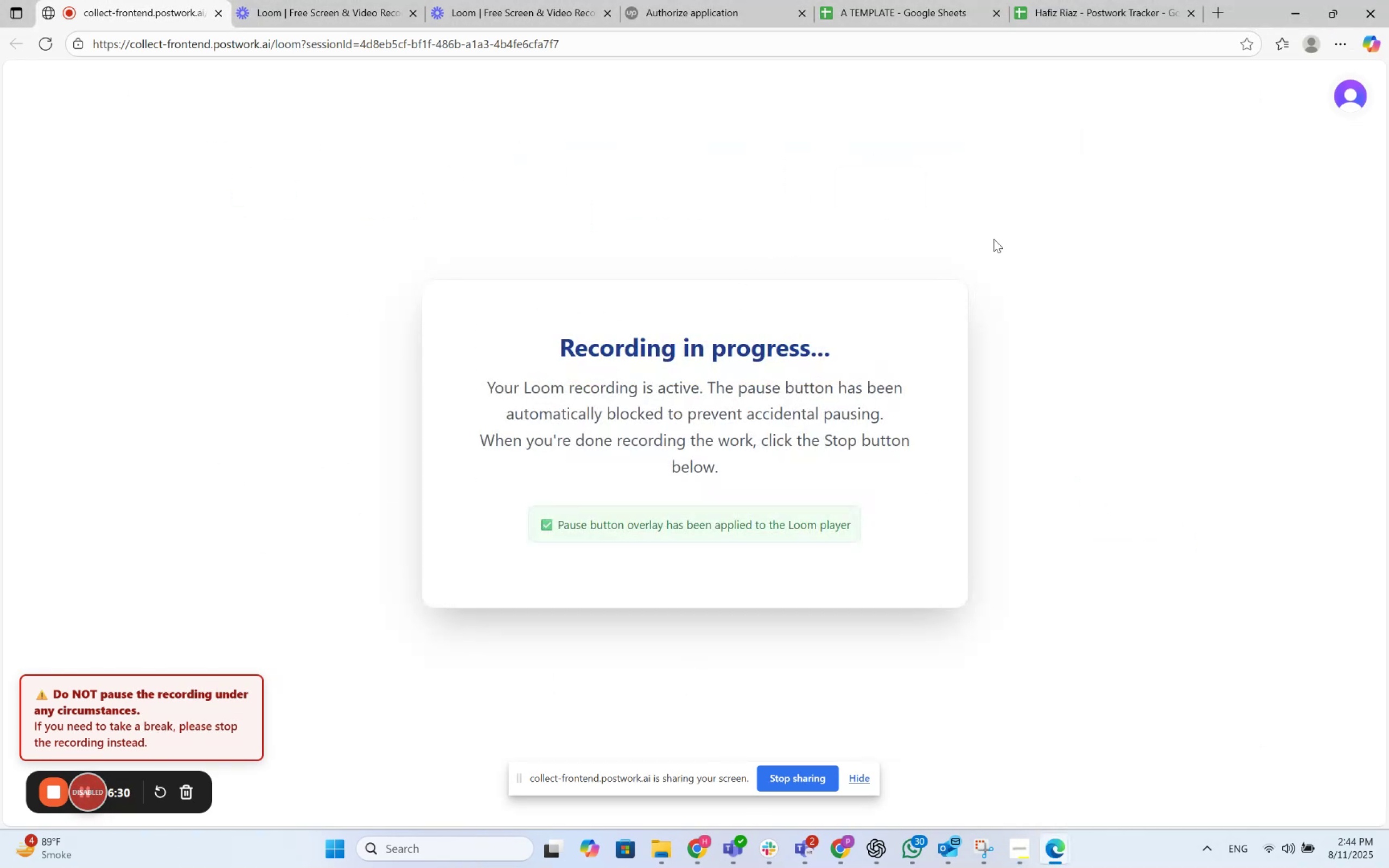 
left_click([1113, 8])
 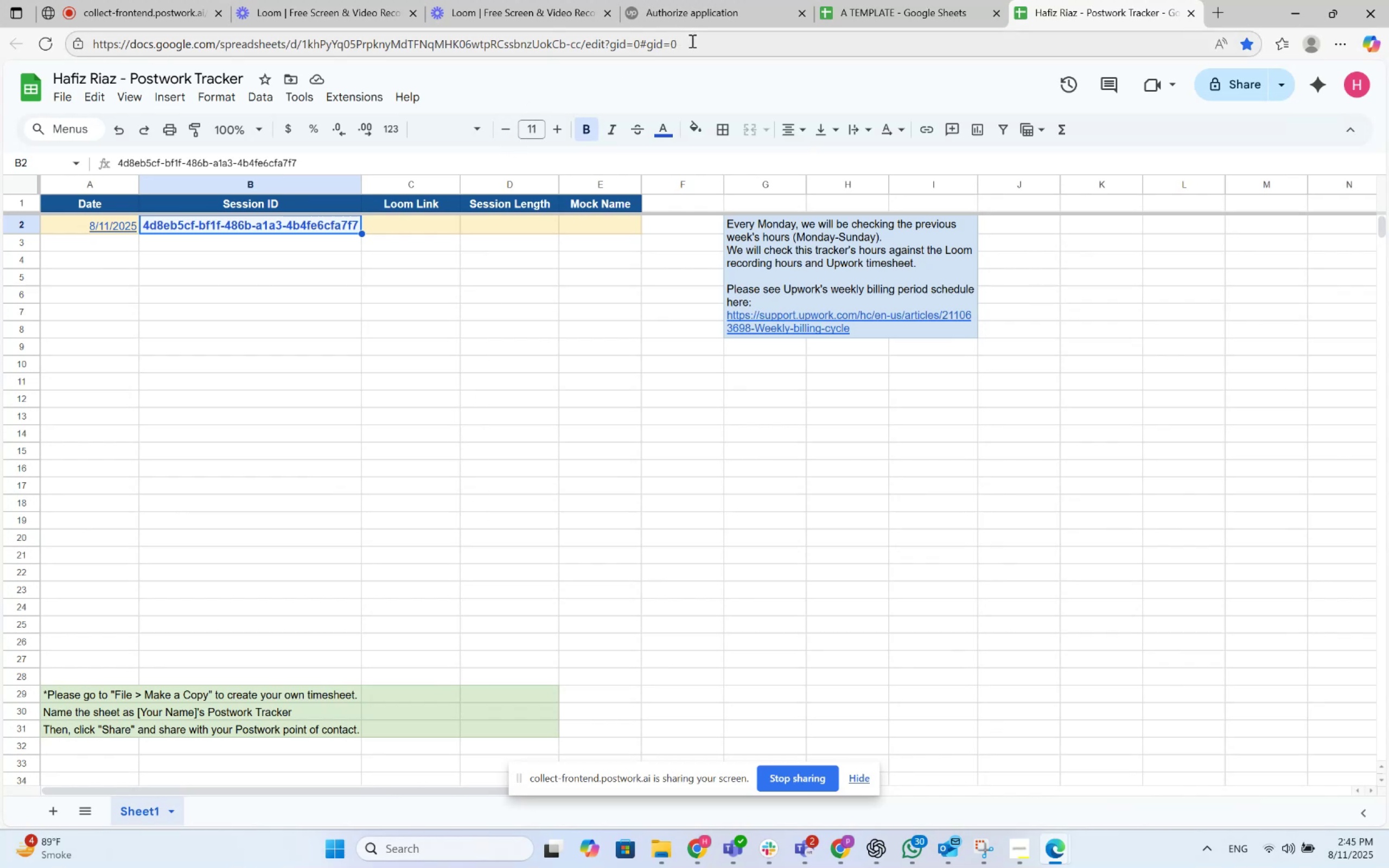 
wait(47.3)
 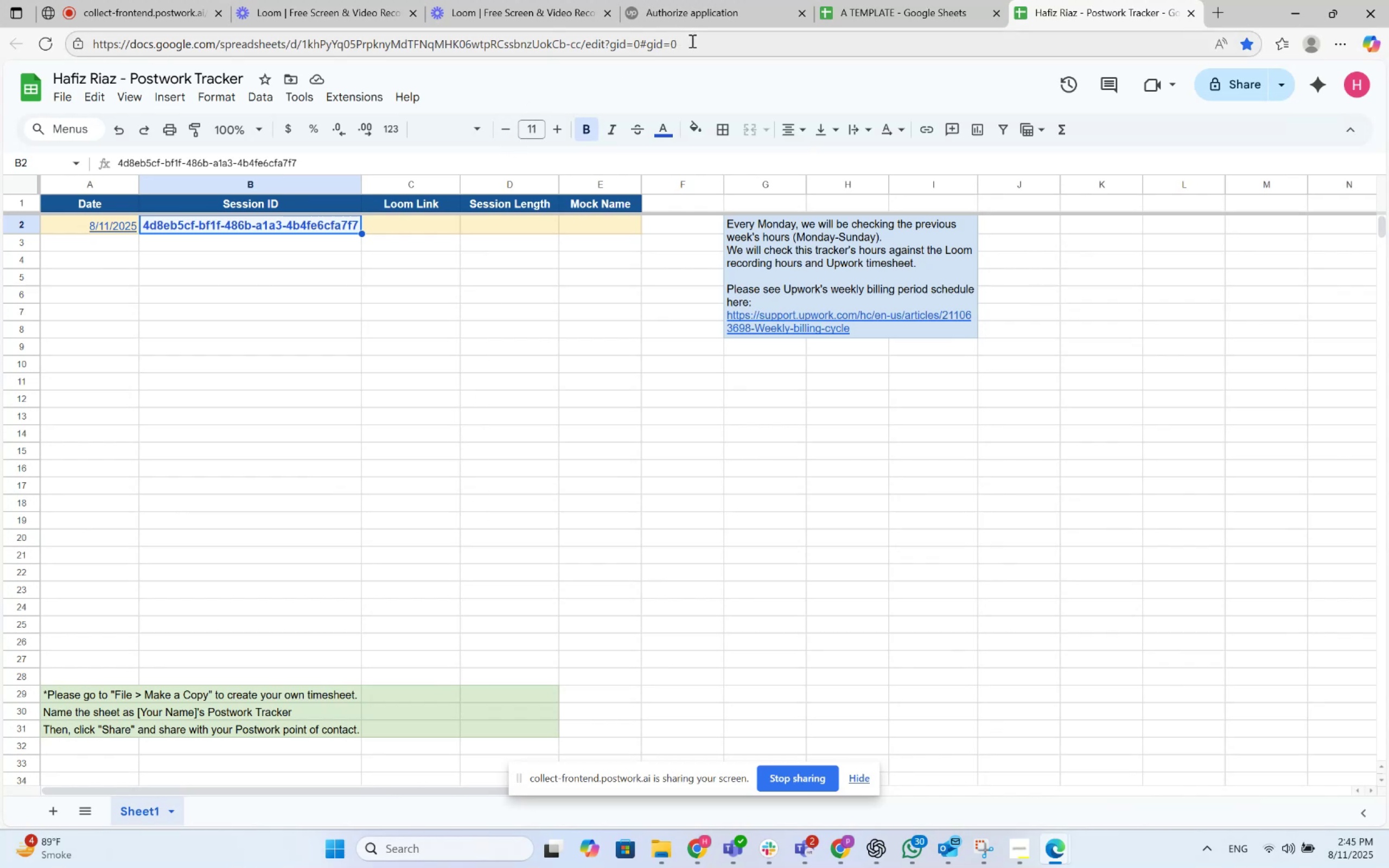 
left_click([700, 836])
 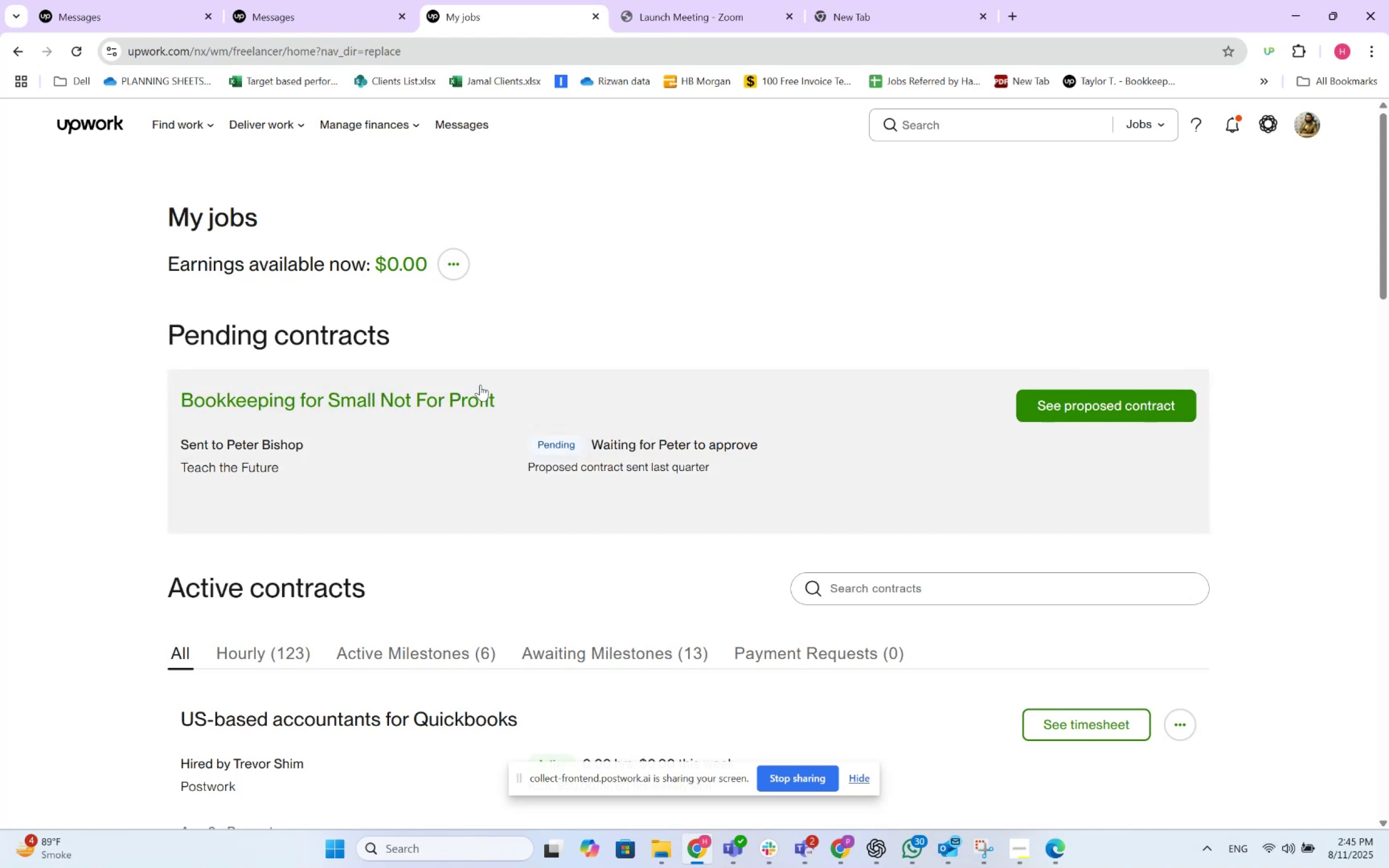 
scroll: coordinate [490, 426], scroll_direction: down, amount: 1.0
 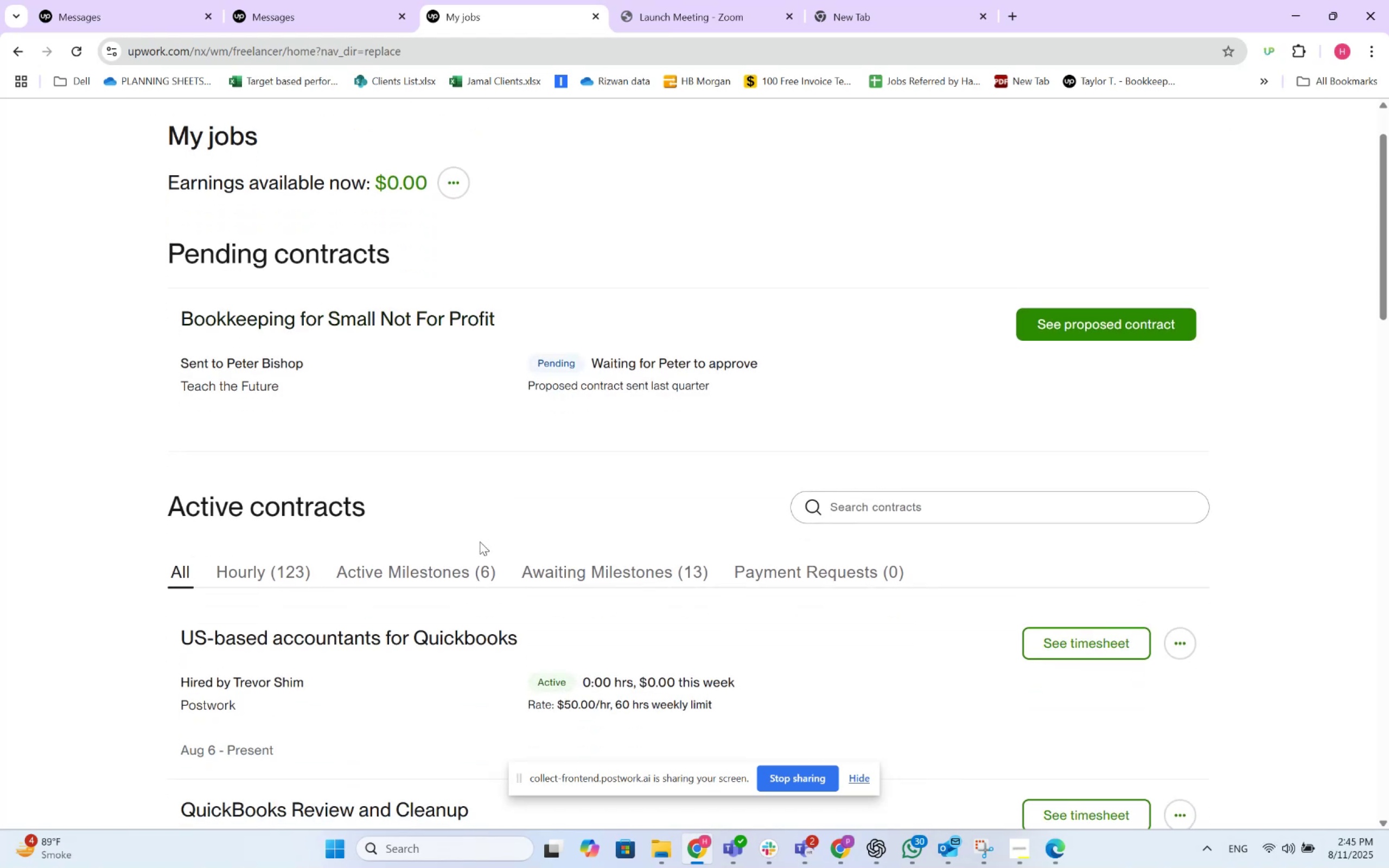 
scroll: coordinate [480, 541], scroll_direction: up, amount: 3.0
 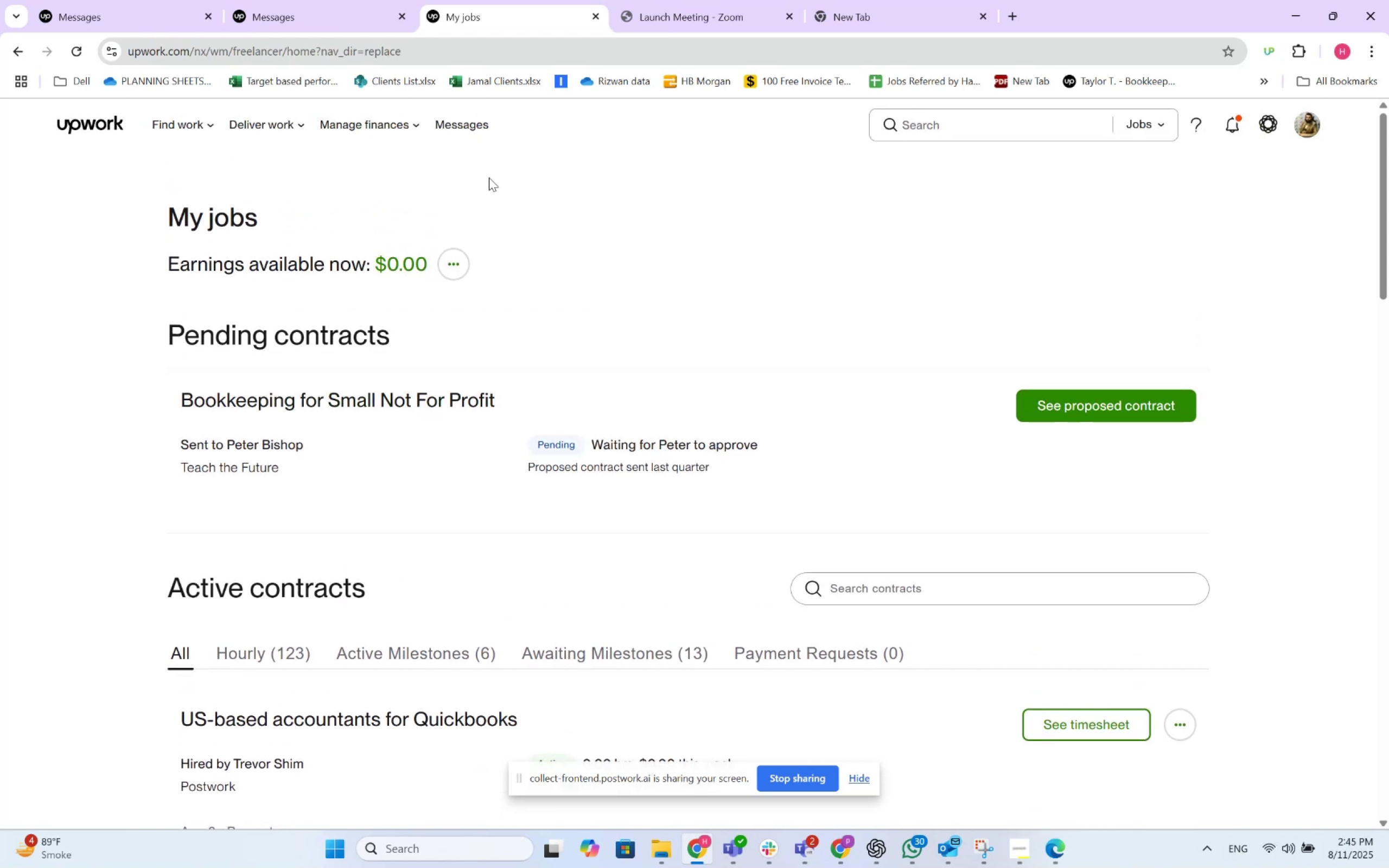 
left_click([300, 0])
 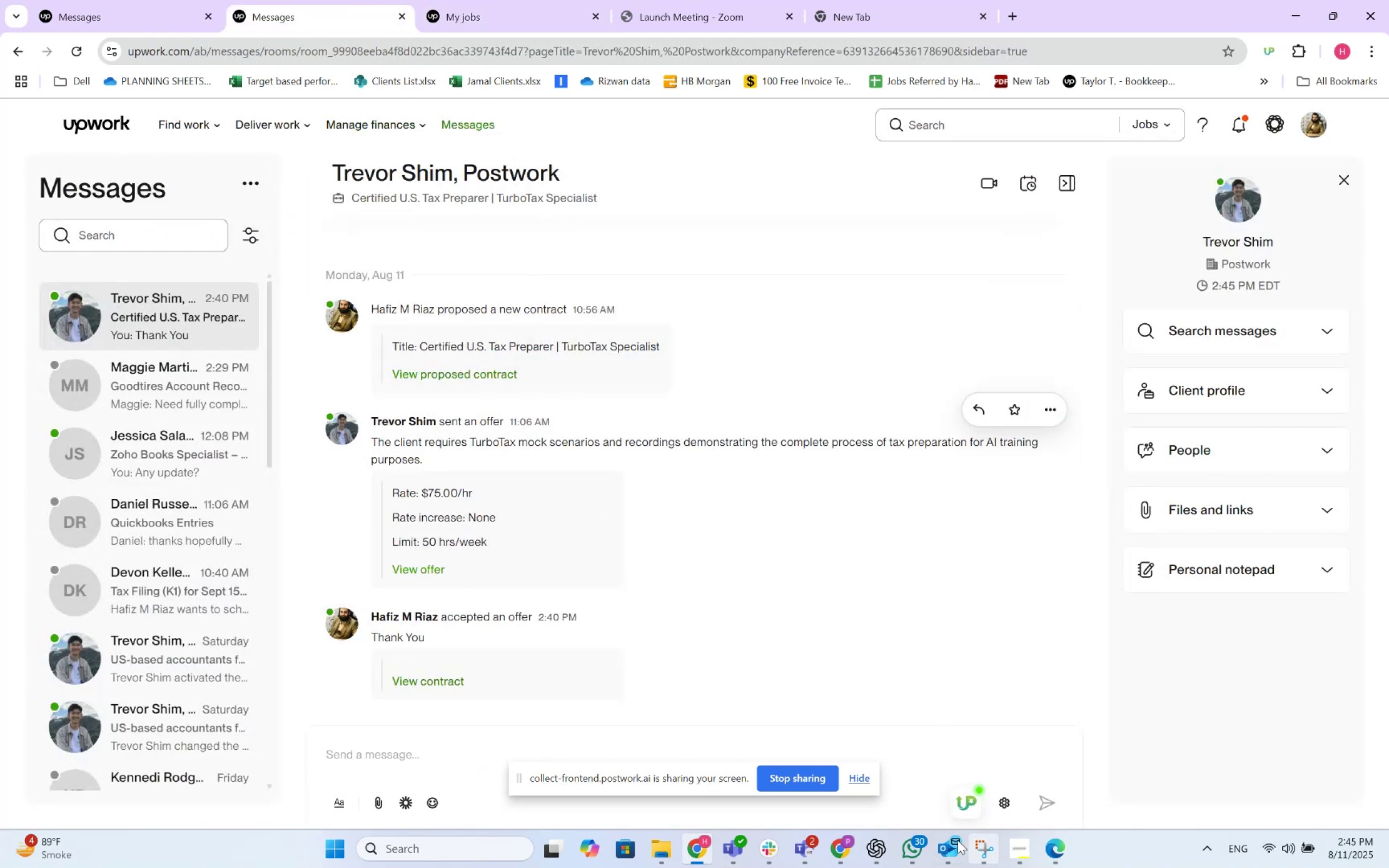 
left_click([668, 846])
 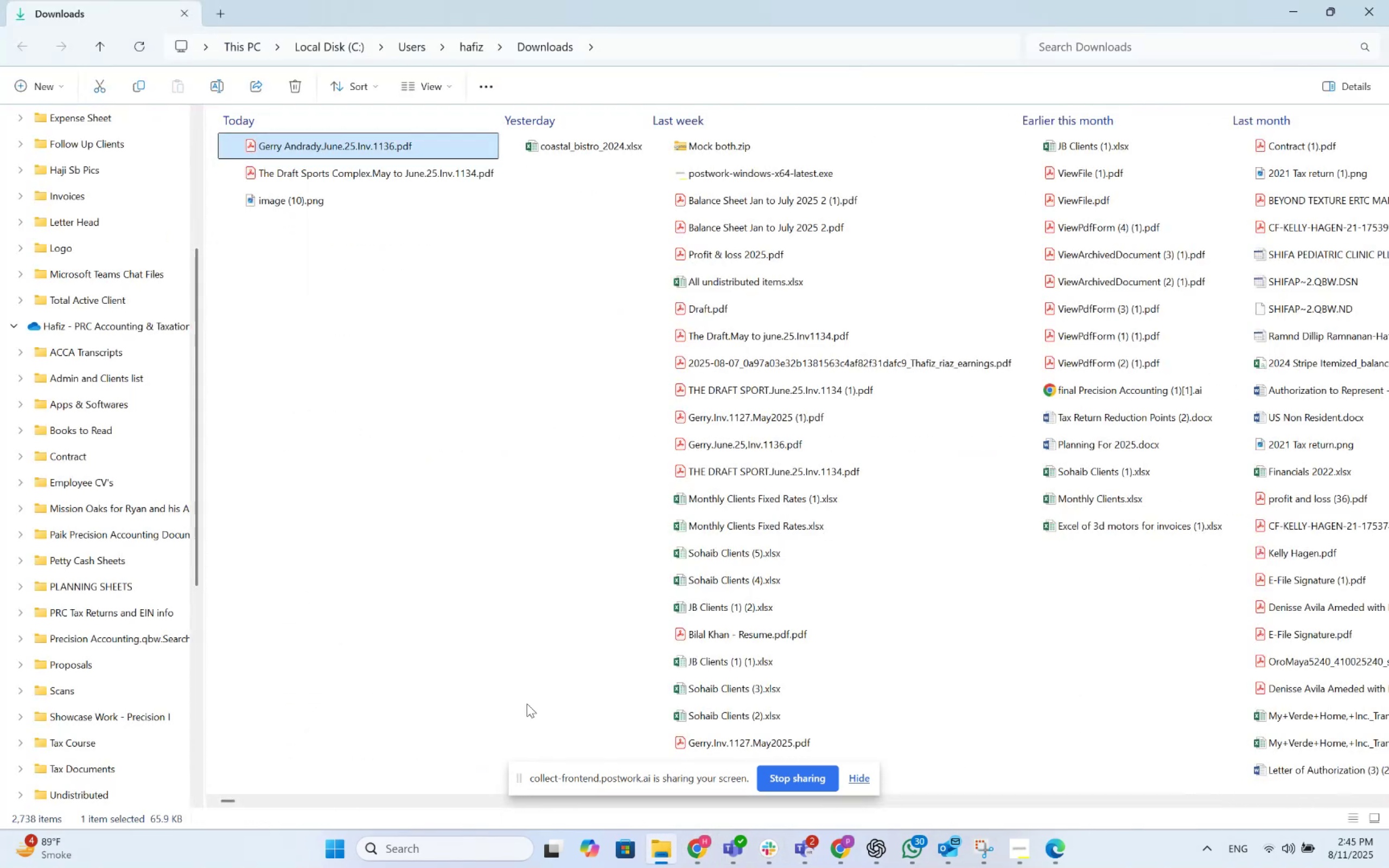 
right_click([419, 395])
 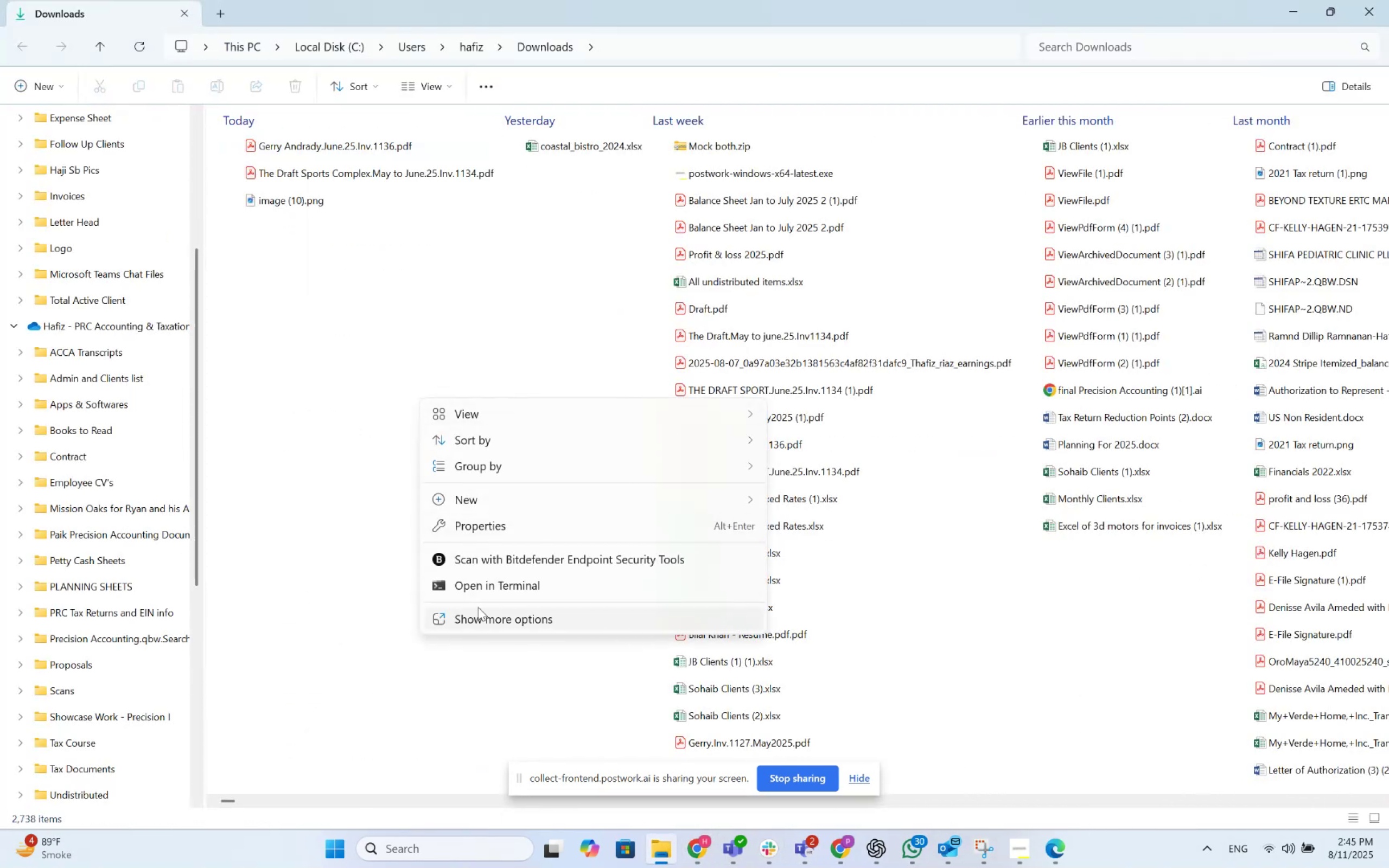 
left_click([482, 595])
 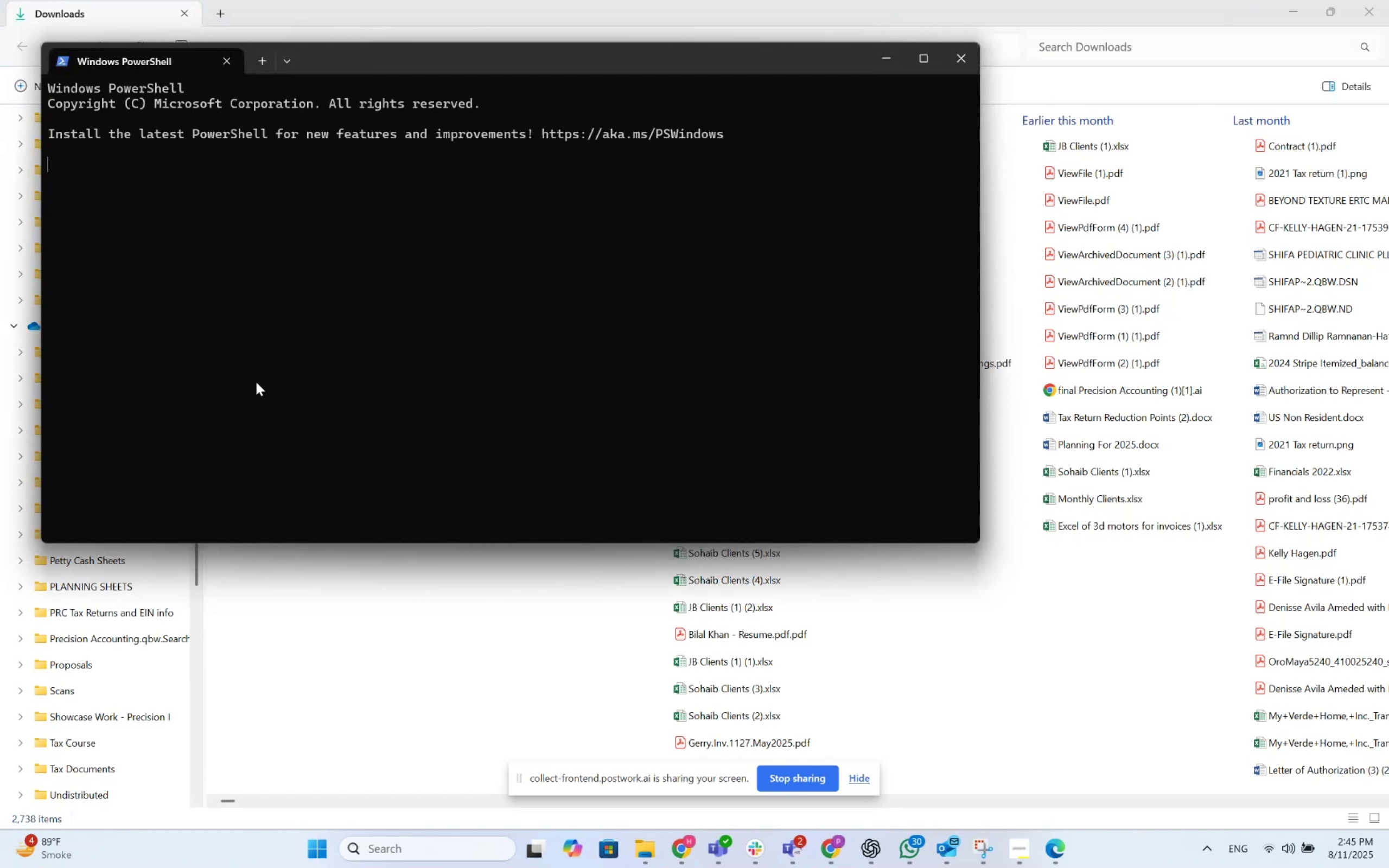 
left_click([959, 56])
 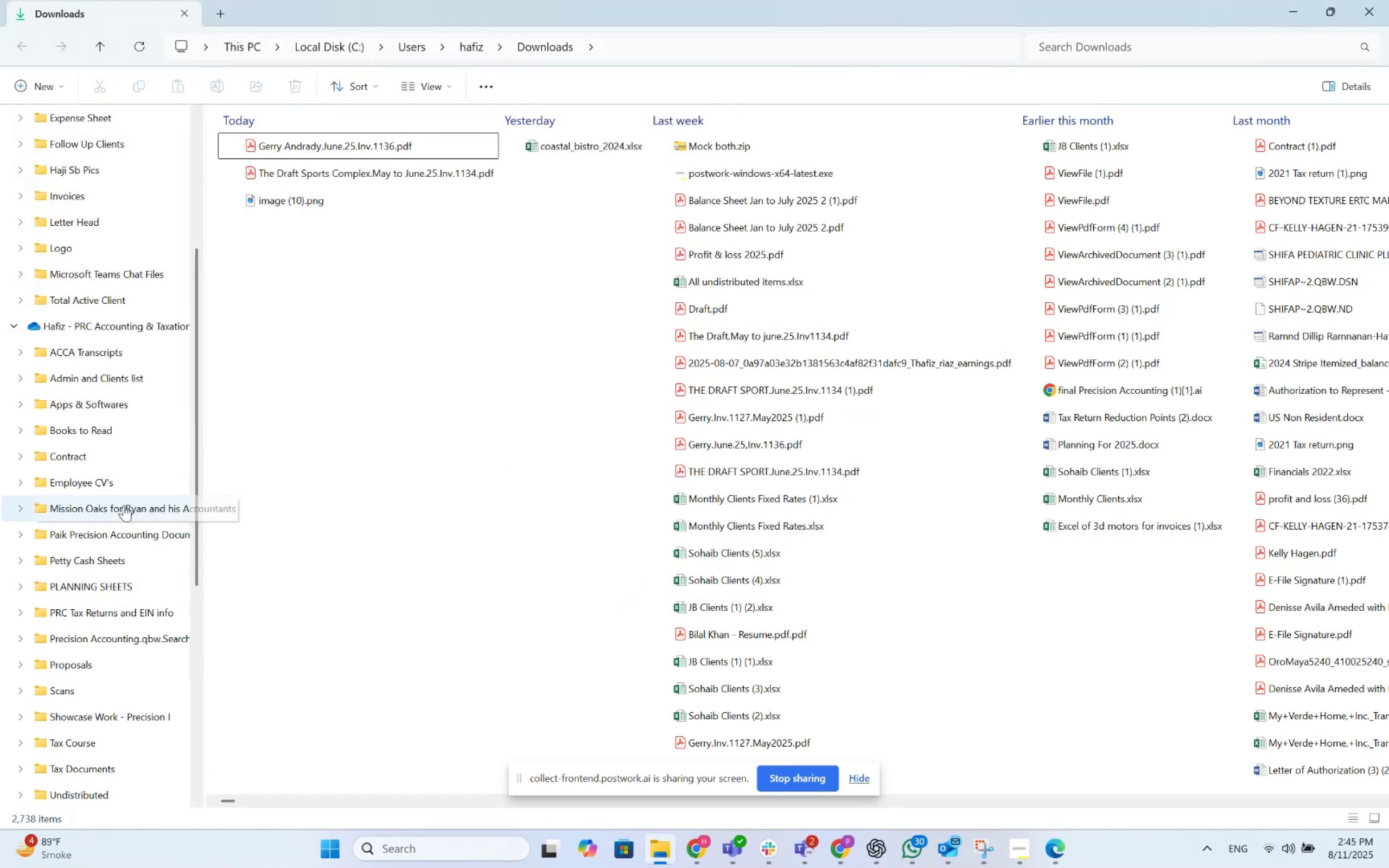 
scroll: coordinate [111, 503], scroll_direction: down, amount: 5.0
 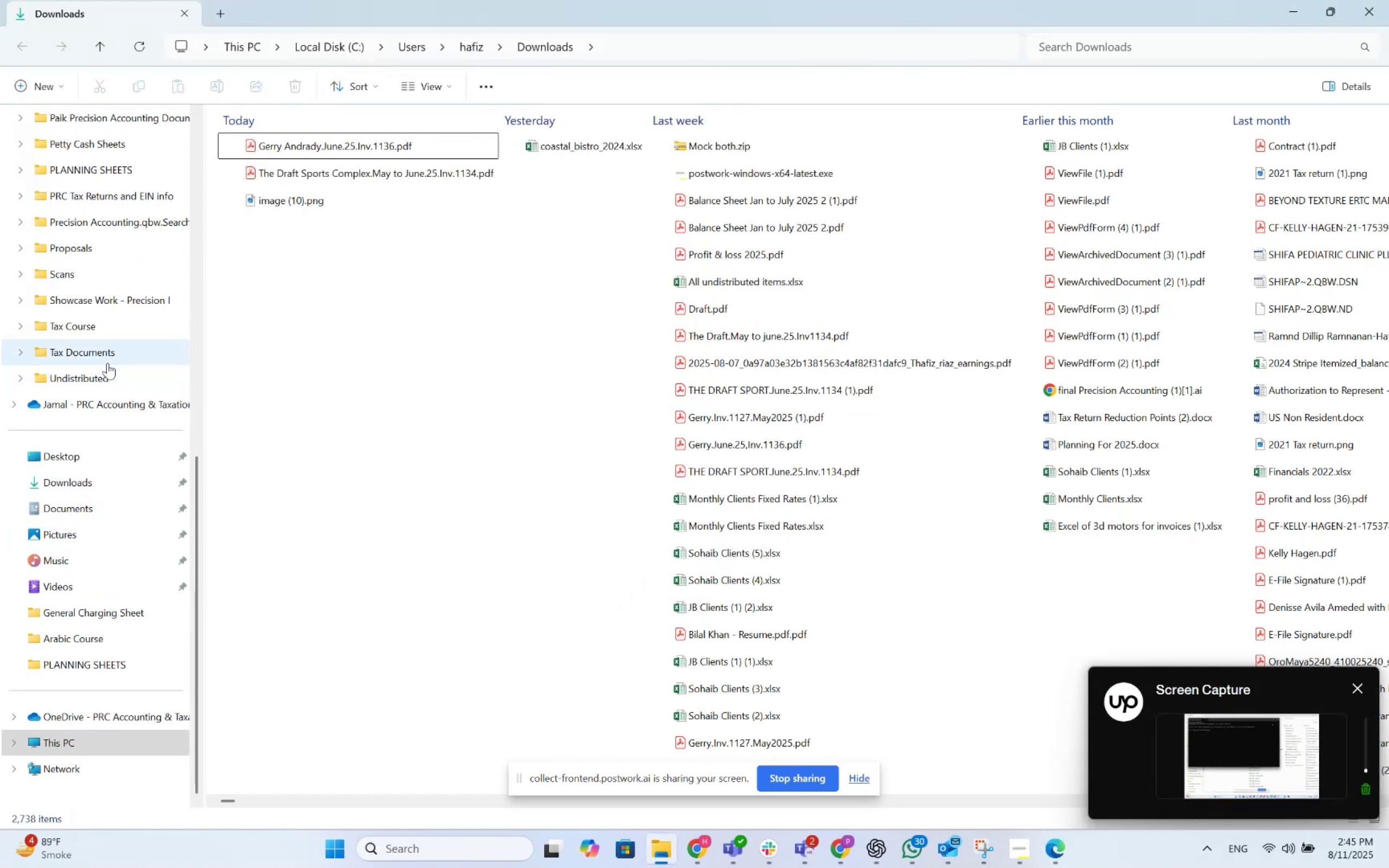 
left_click([108, 360])
 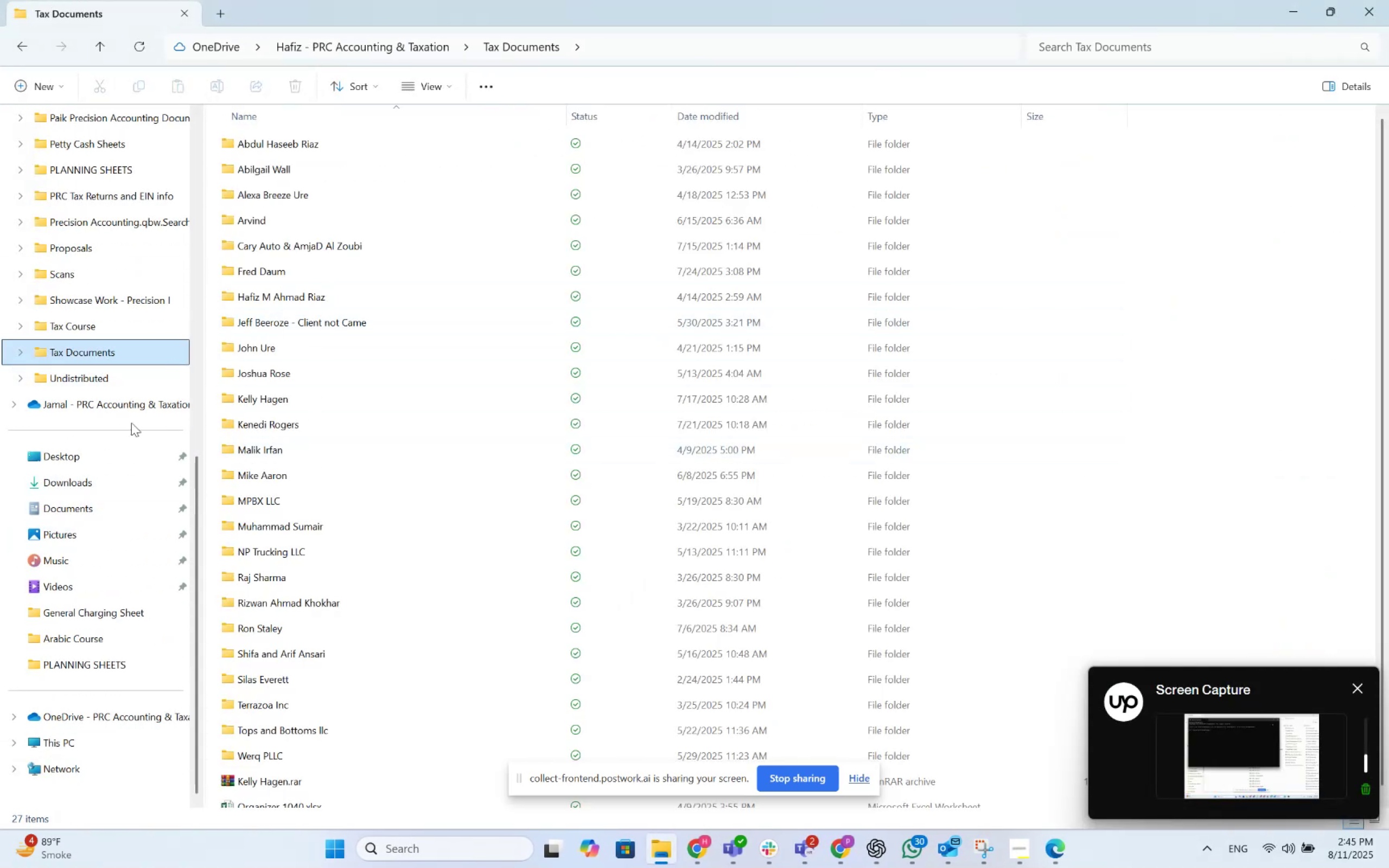 
scroll: coordinate [95, 525], scroll_direction: down, amount: 5.0
 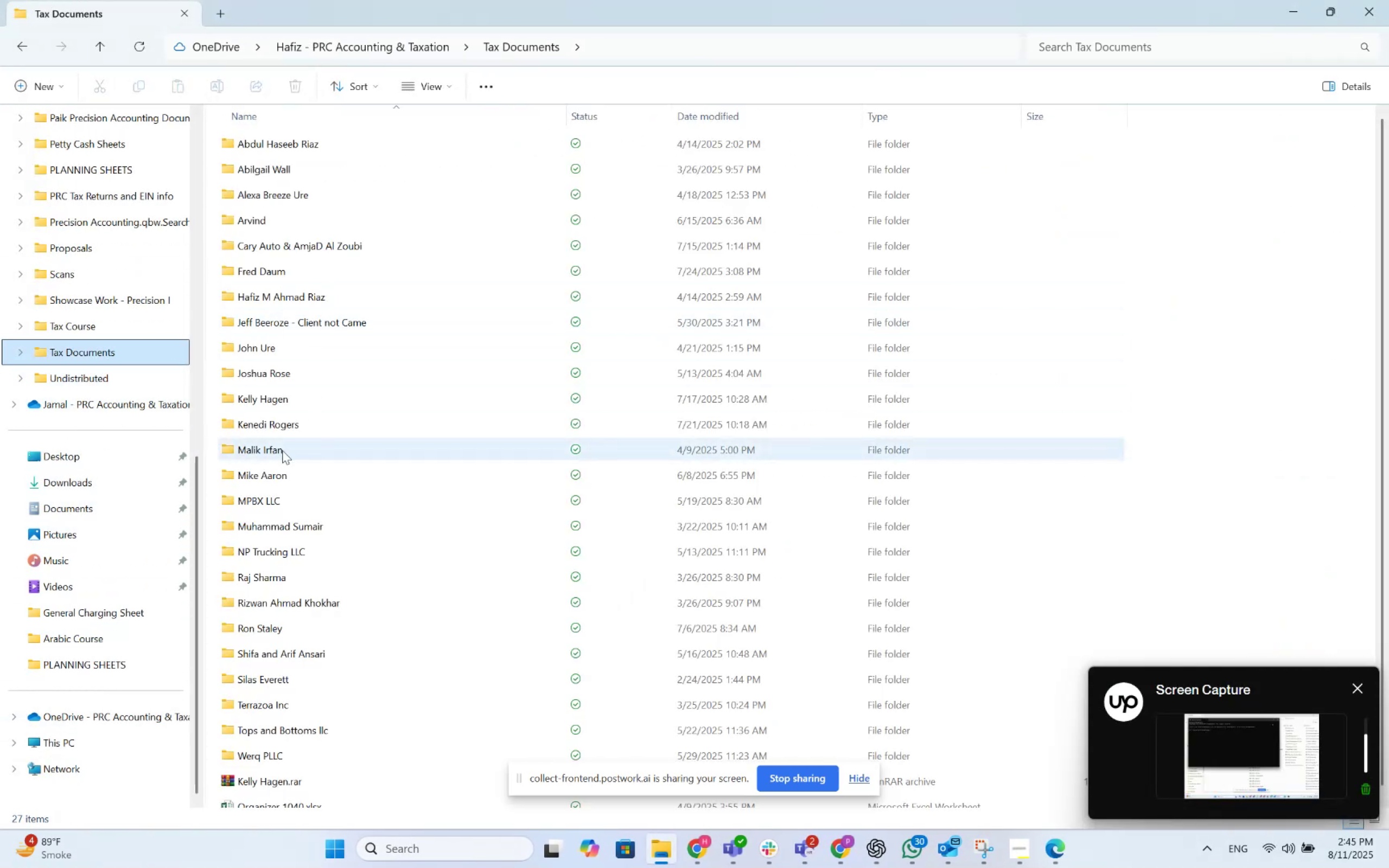 
left_click([119, 318])
 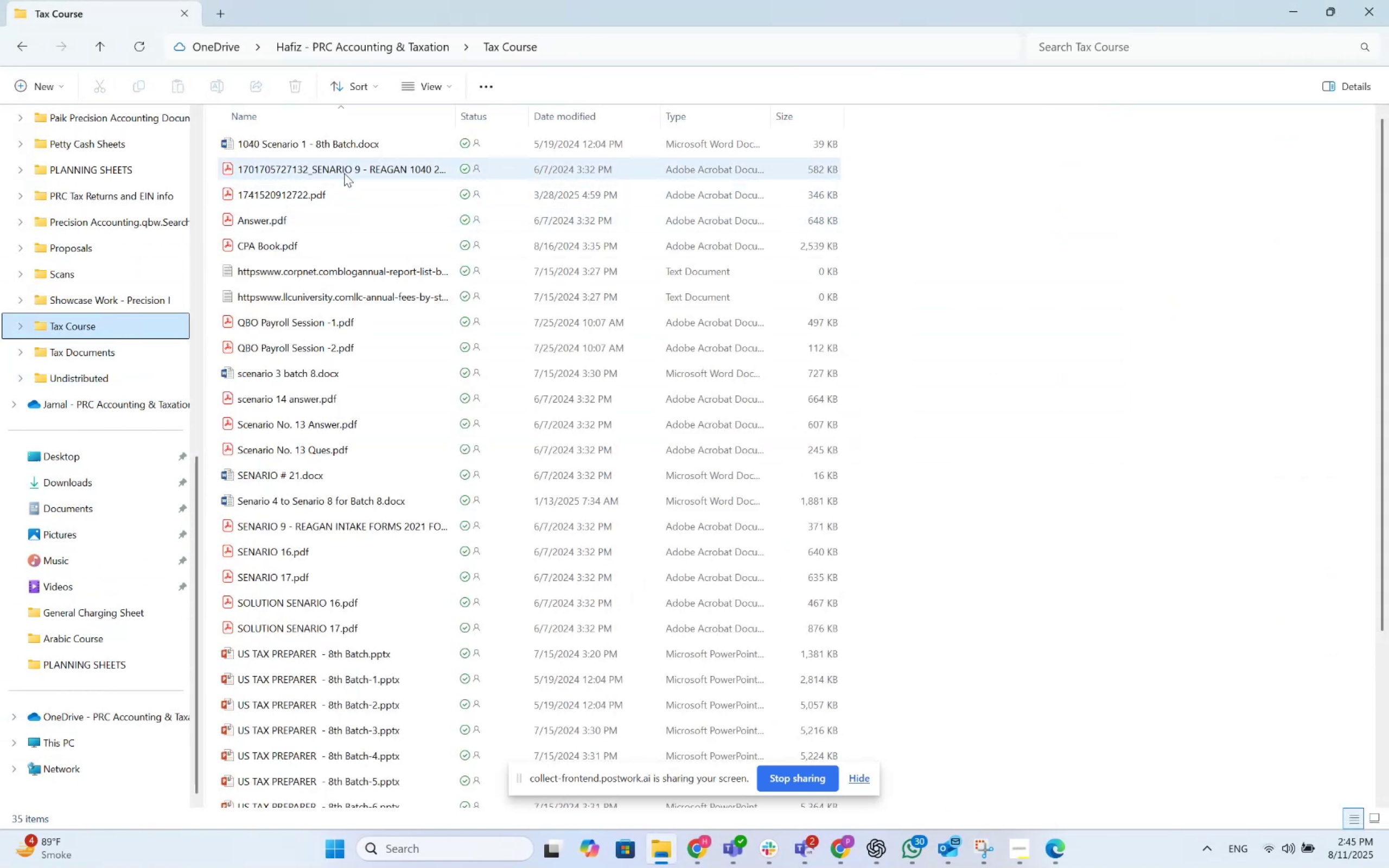 
scroll: coordinate [360, 362], scroll_direction: down, amount: 7.0
 